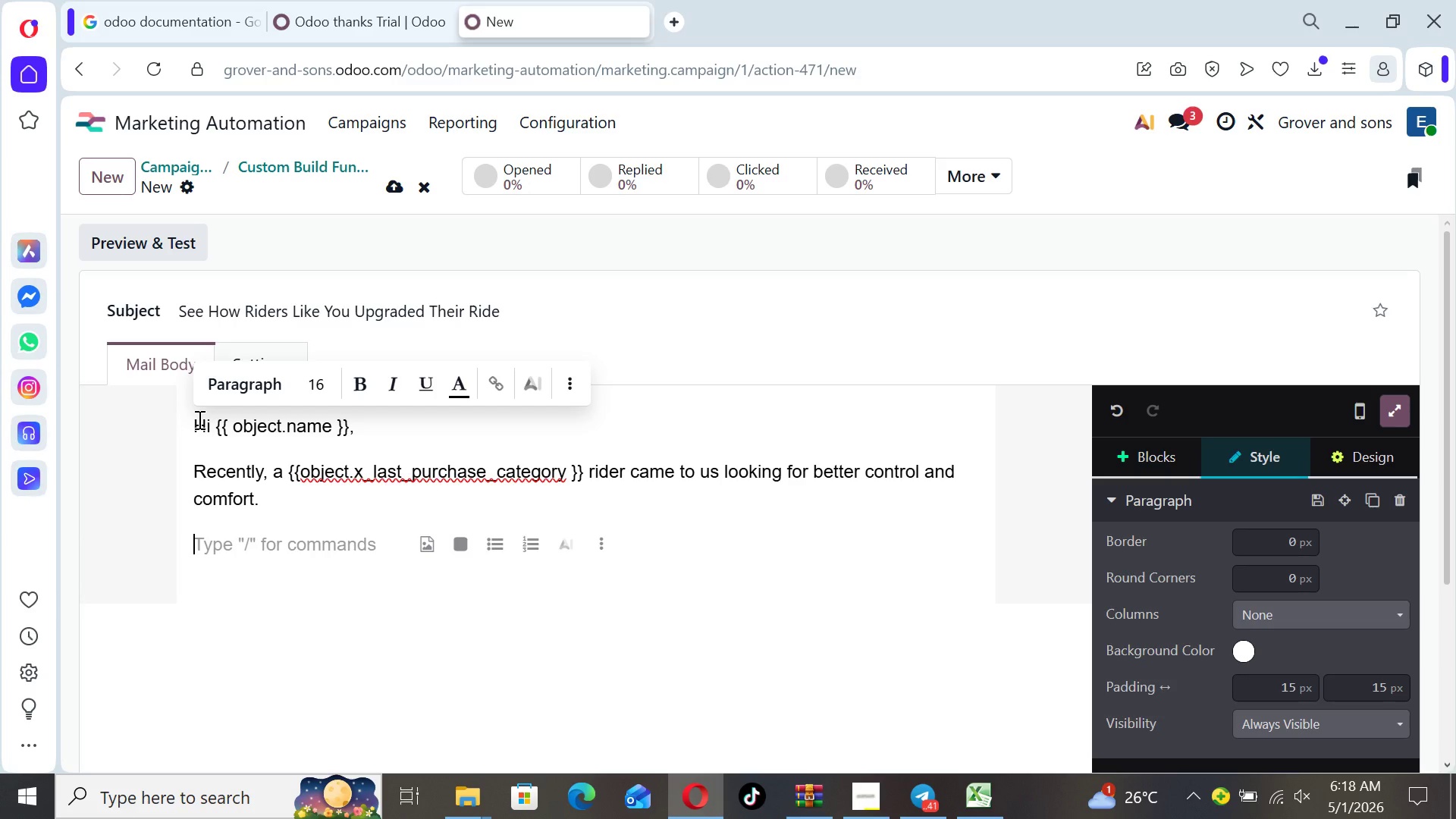 
type(After a custom build consultaton )
 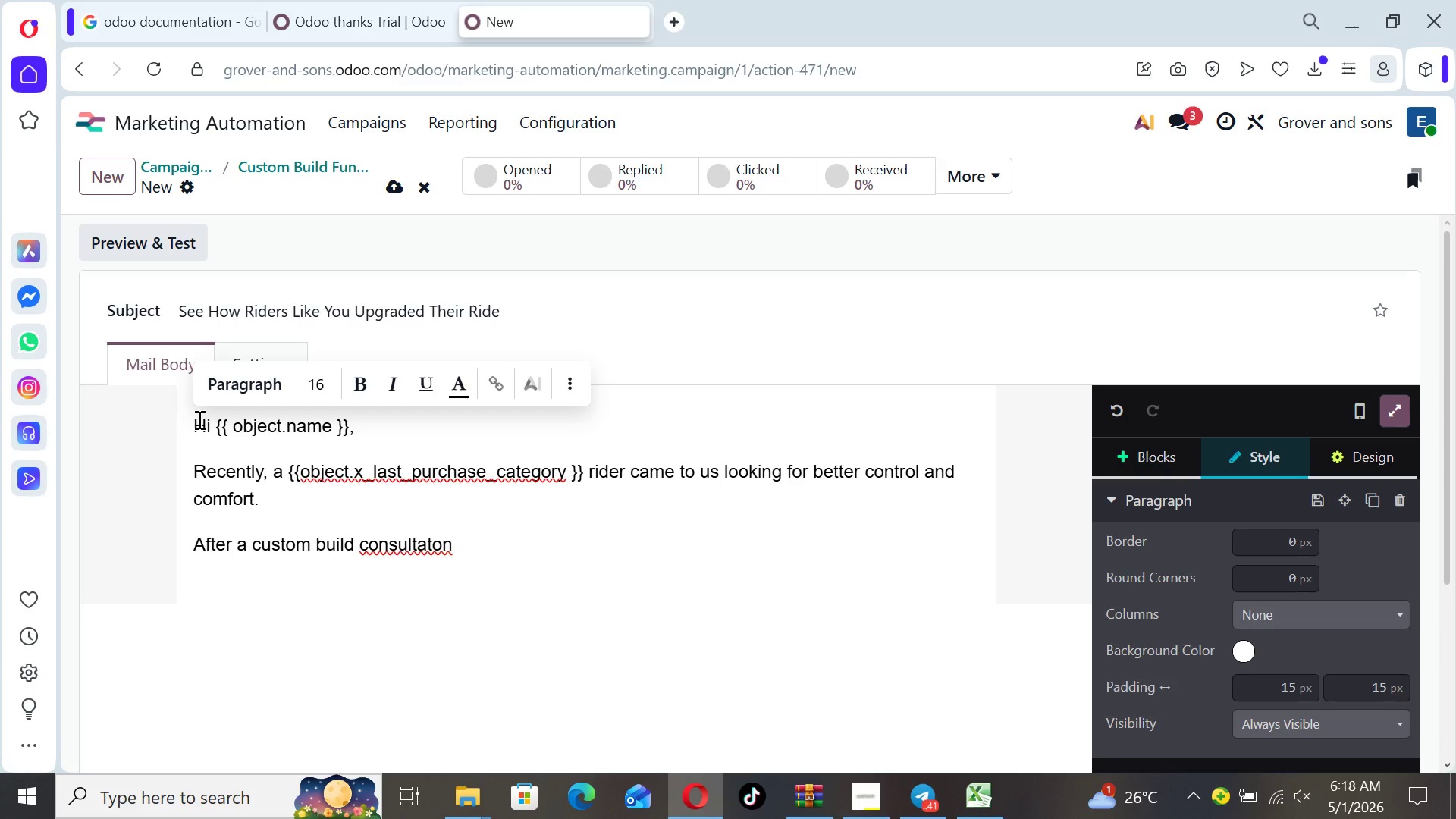 
wait(6.16)
 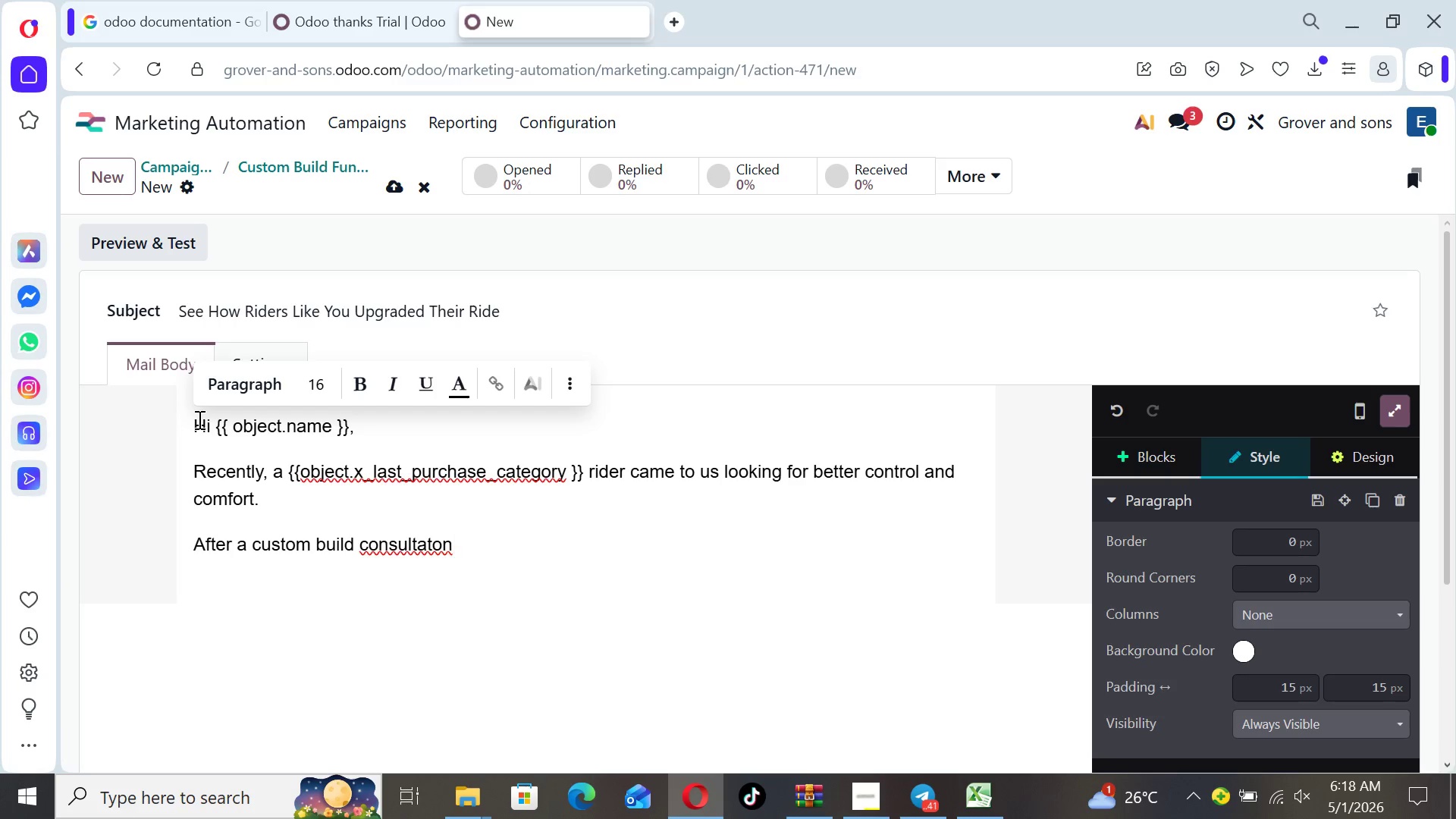 
key(ArrowLeft)
 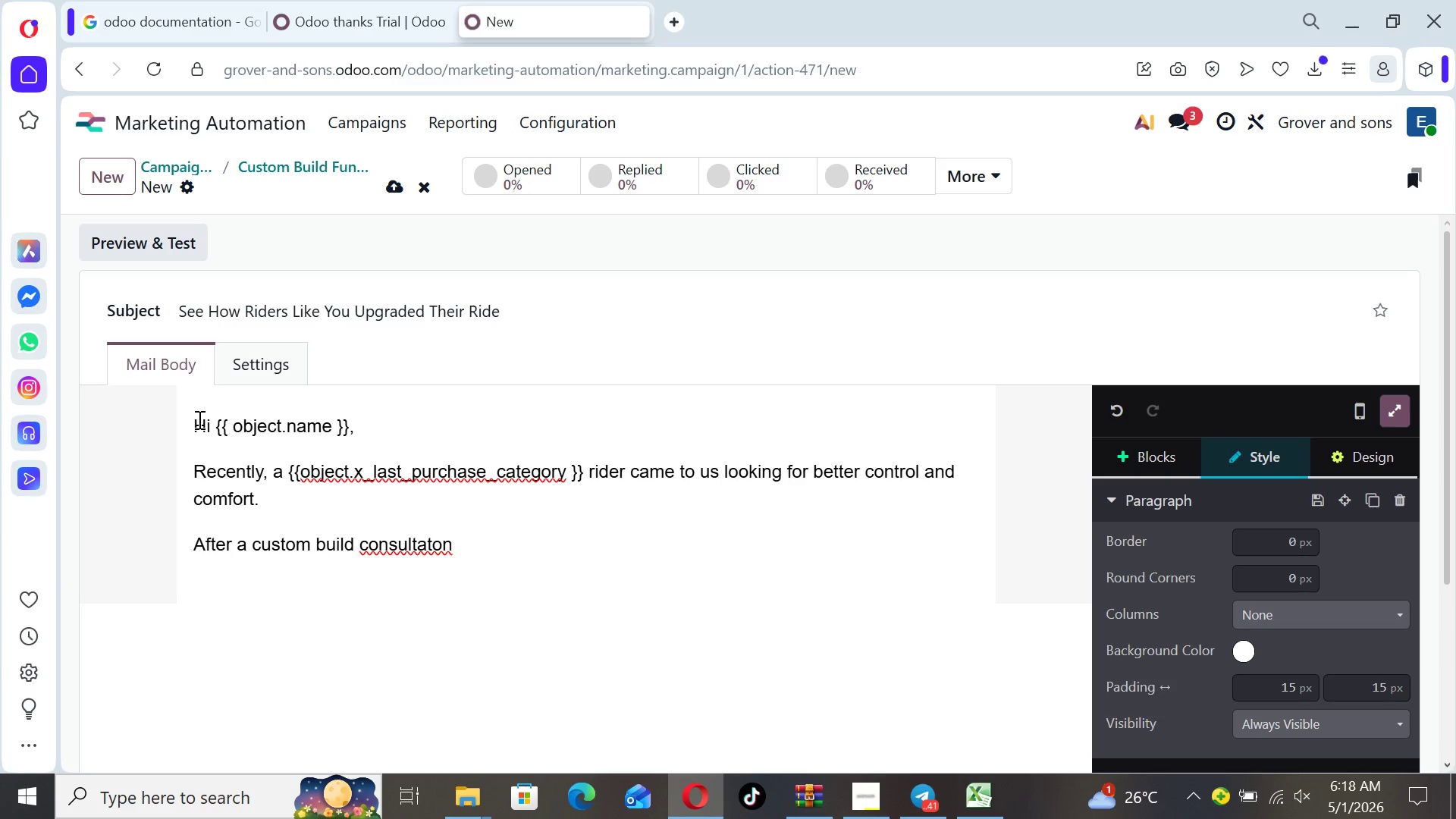 
key(ArrowLeft)
 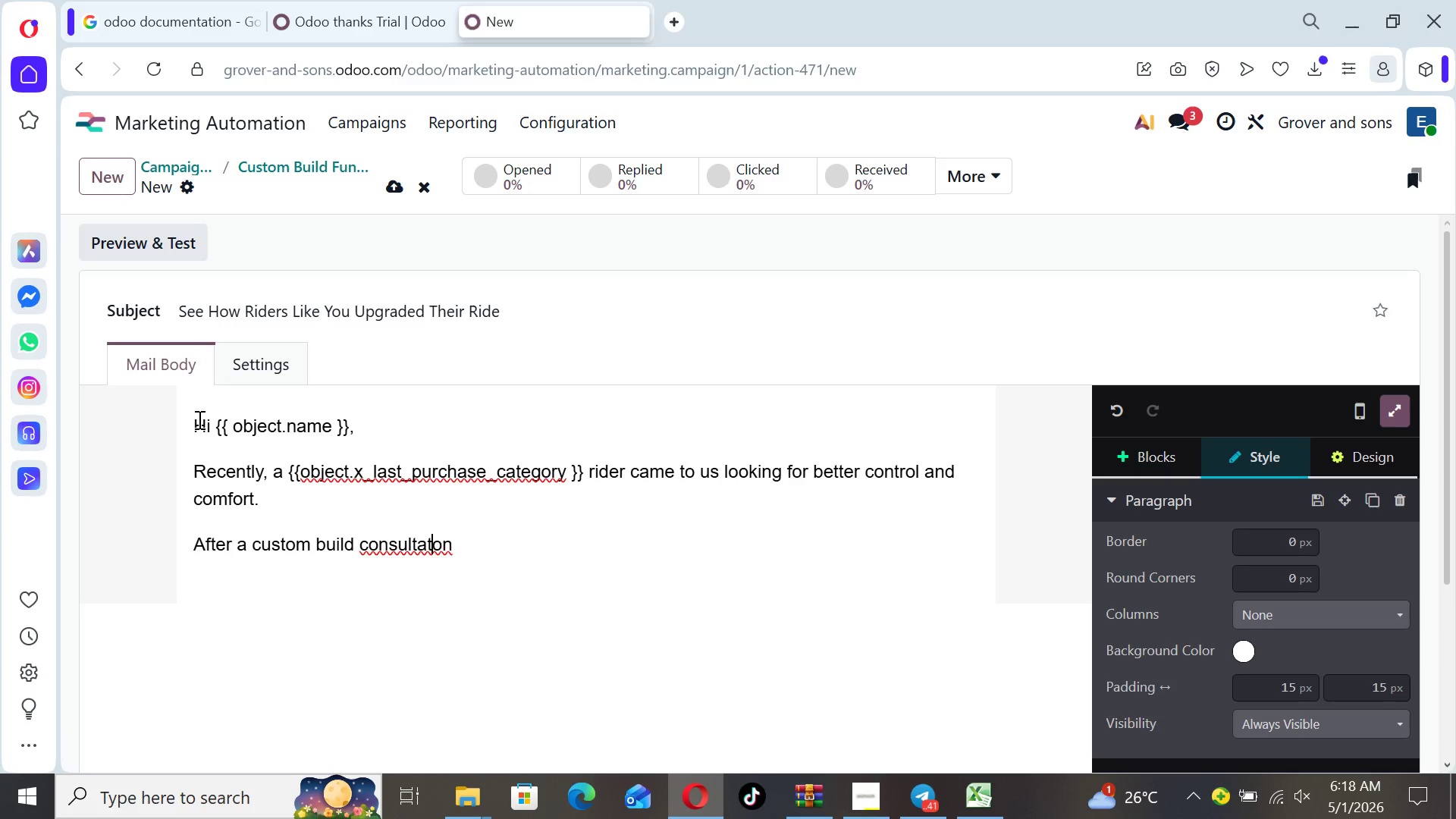 
key(ArrowLeft)
 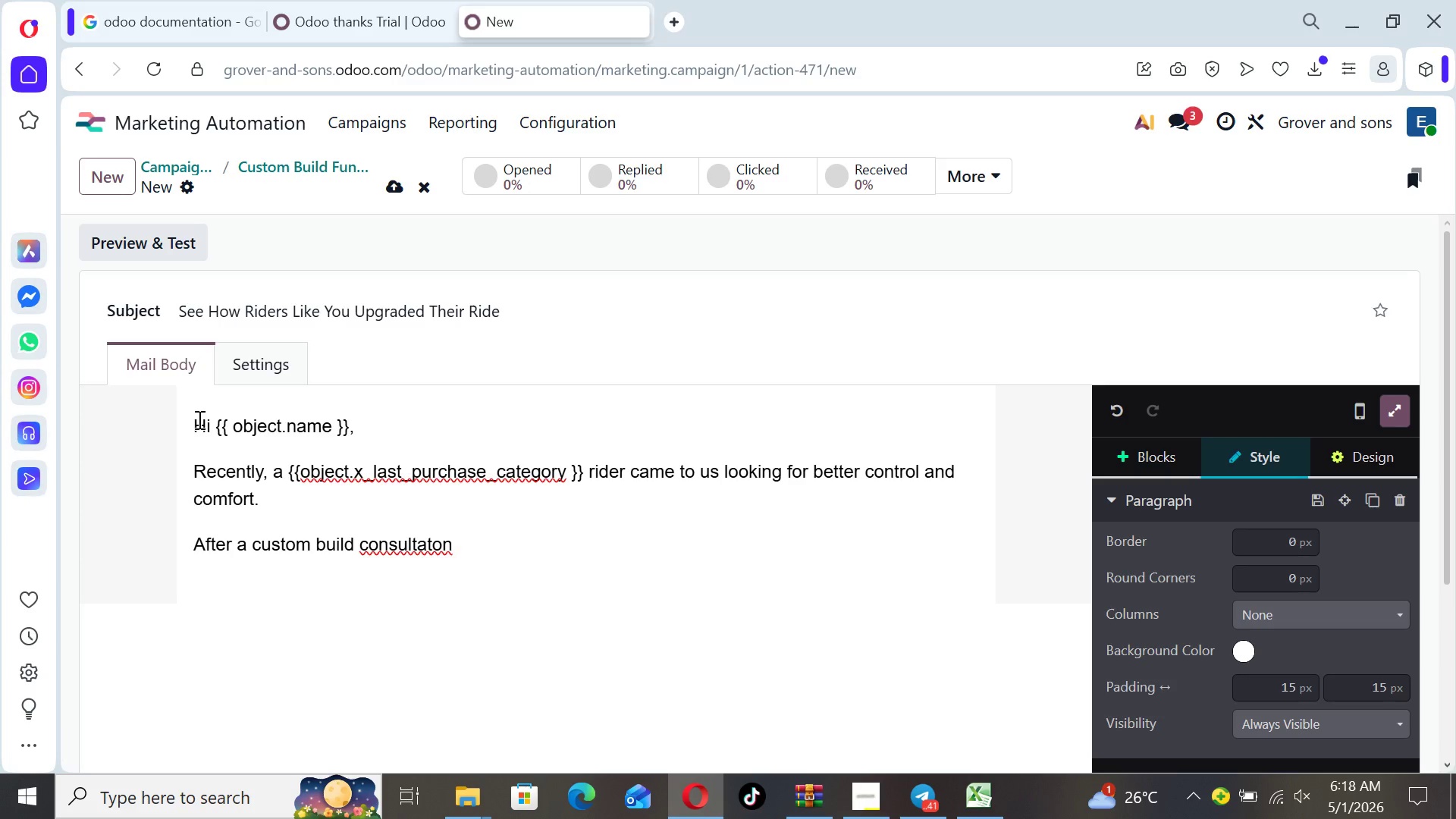 
key(I)
 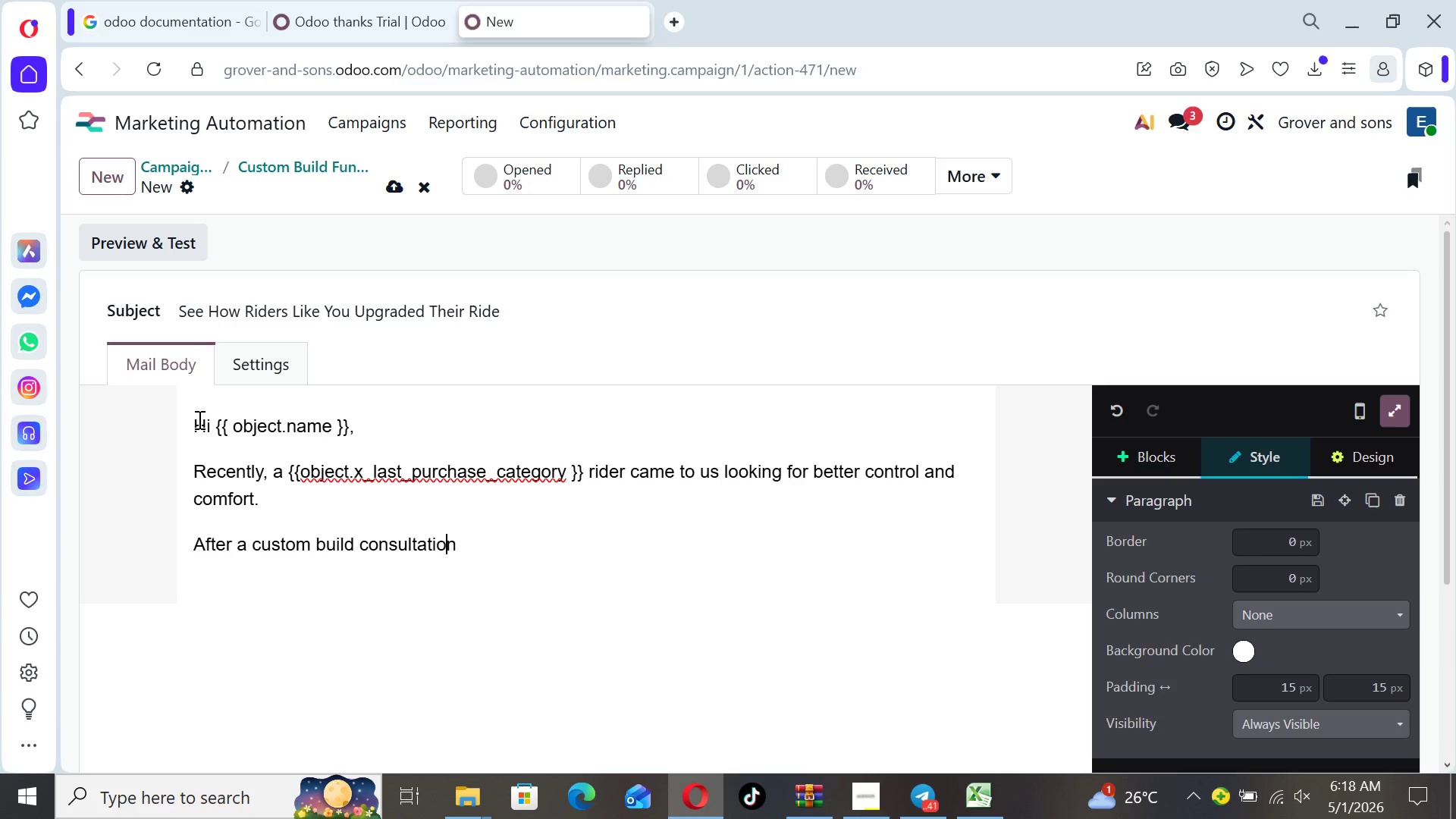 
key(ArrowRight)
 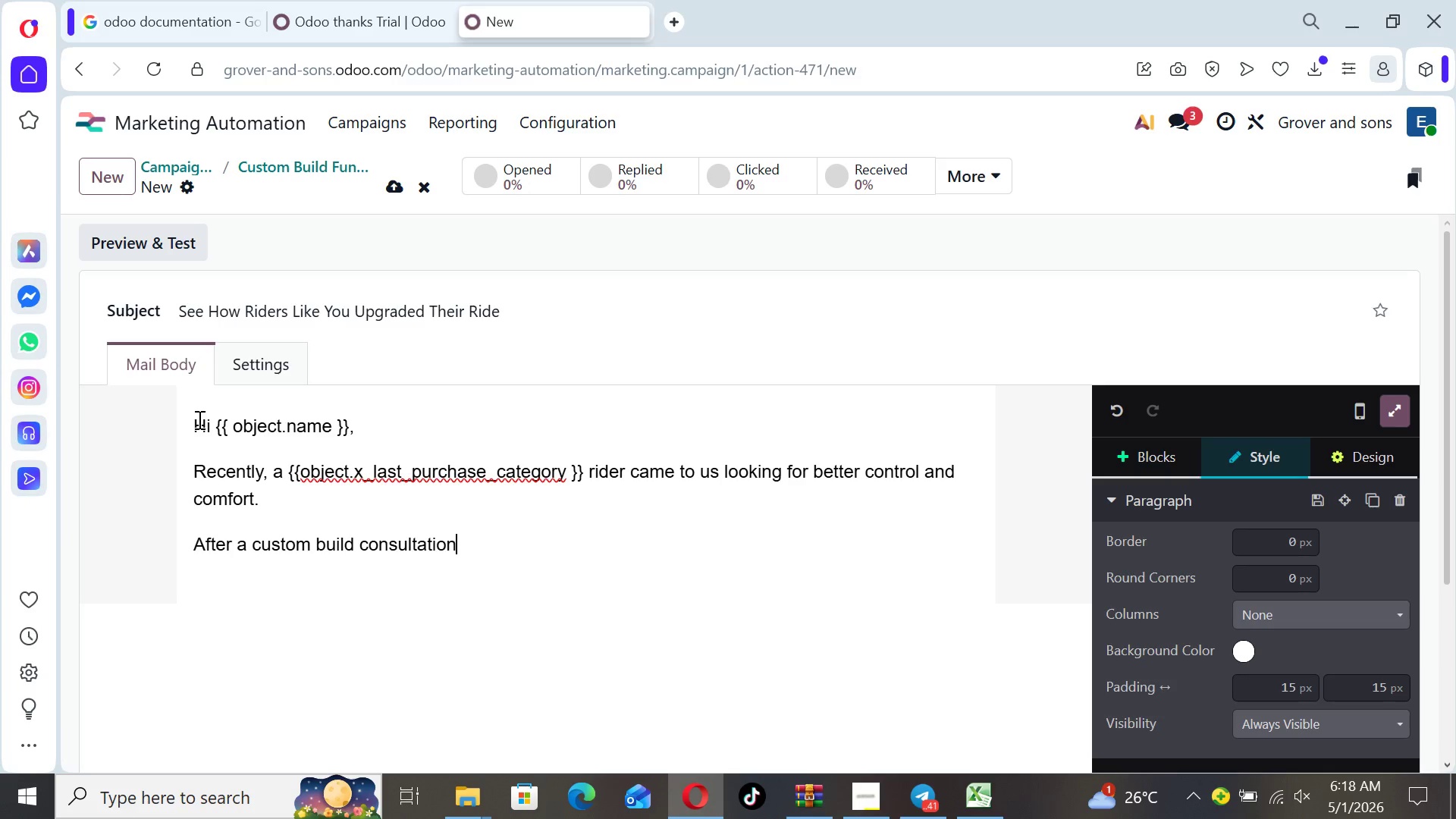 
key(ArrowRight)
 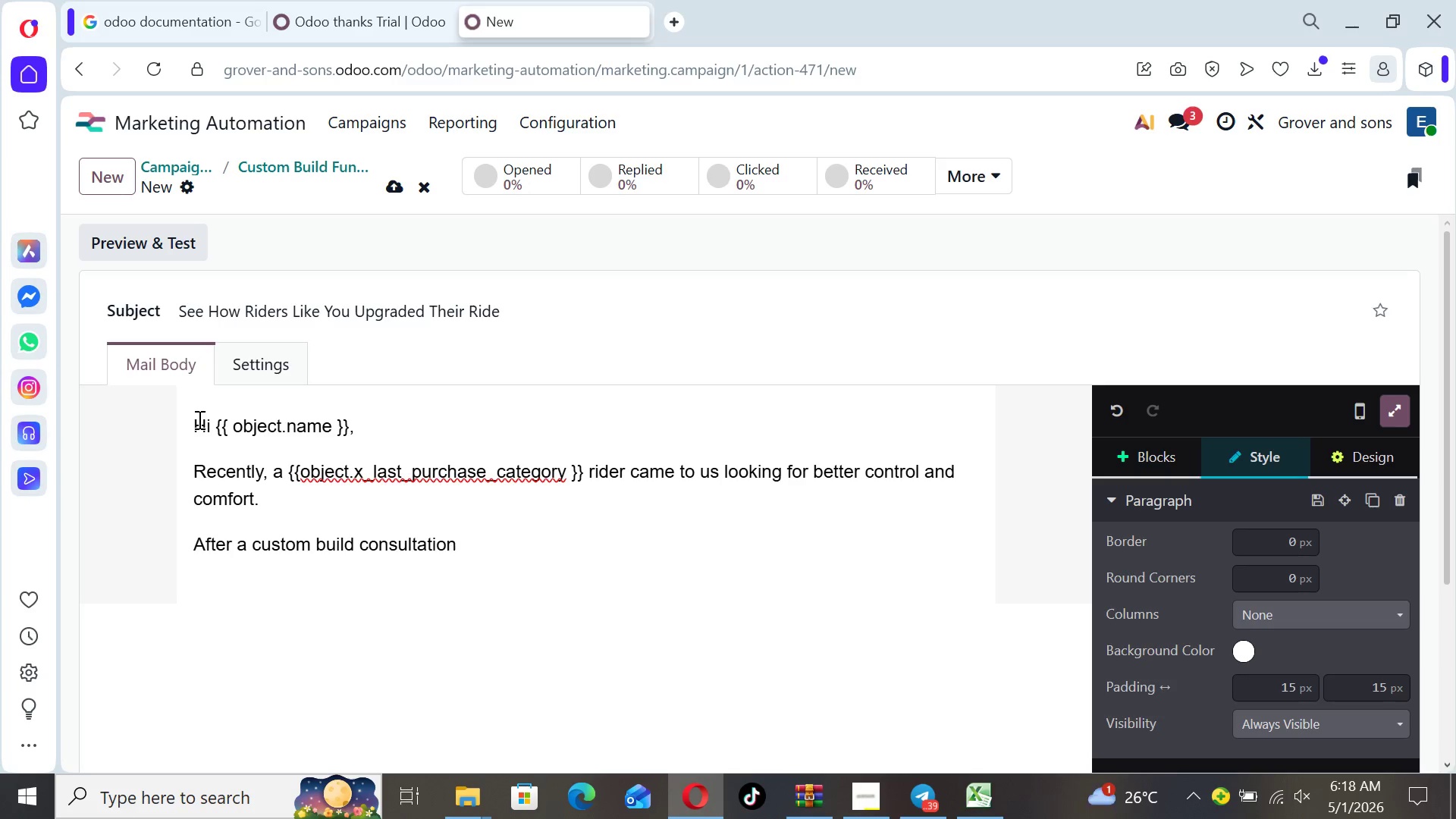 
key(Space)
 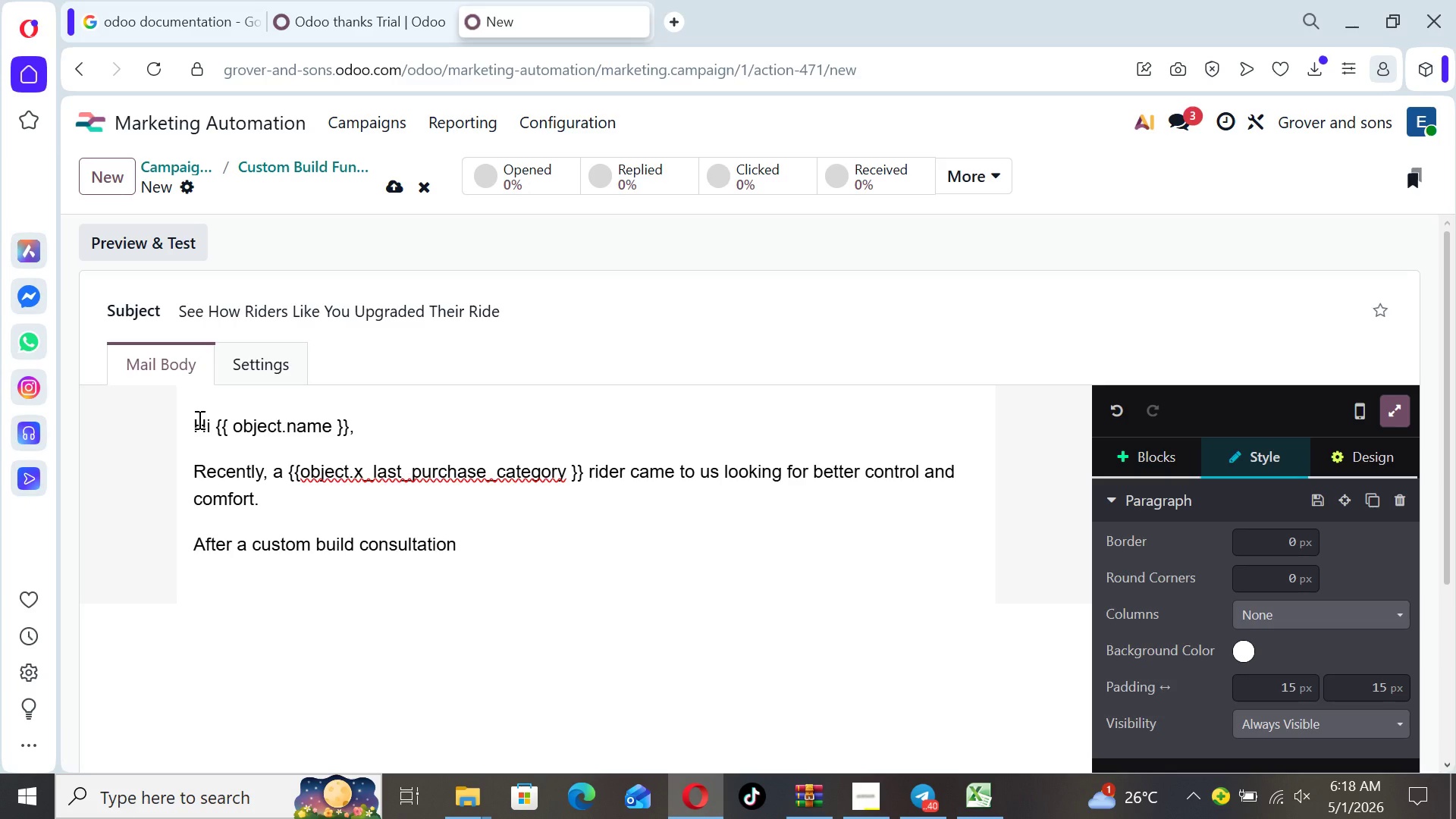 
key(Backspace)
type(, we designed a frame)
 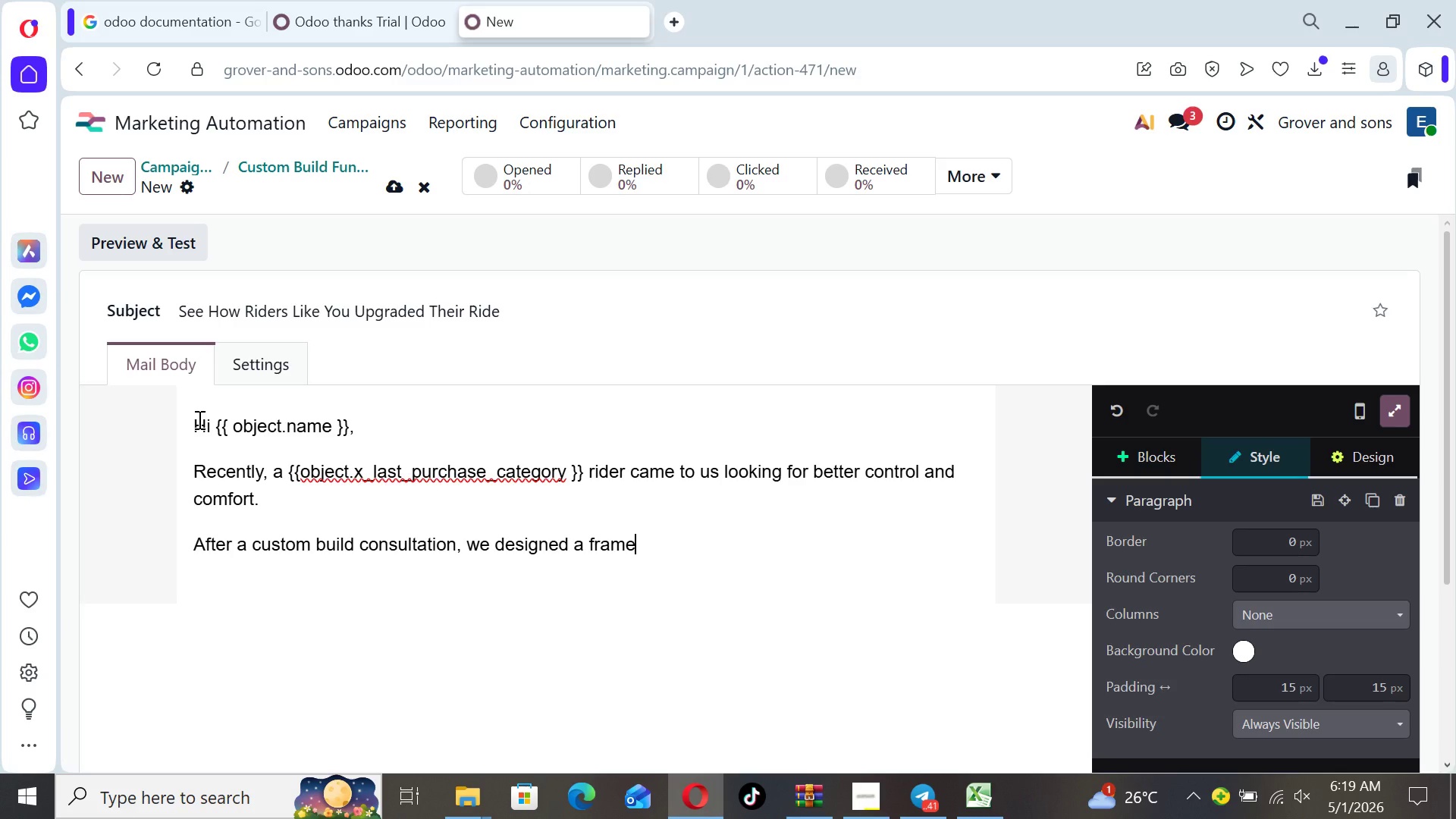 
type( secificlly )
 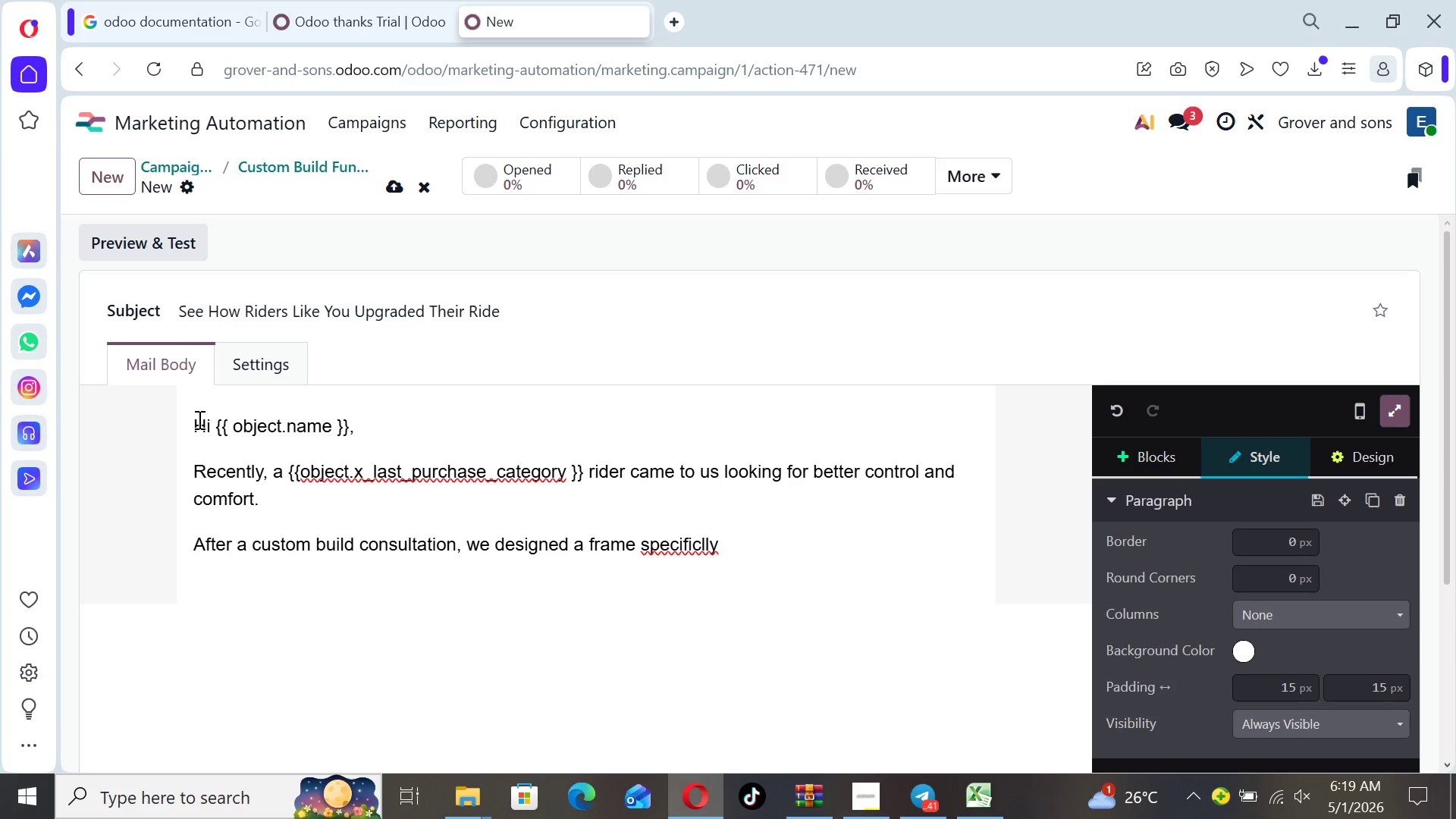 
hold_key(key=P, duration=0.31)
 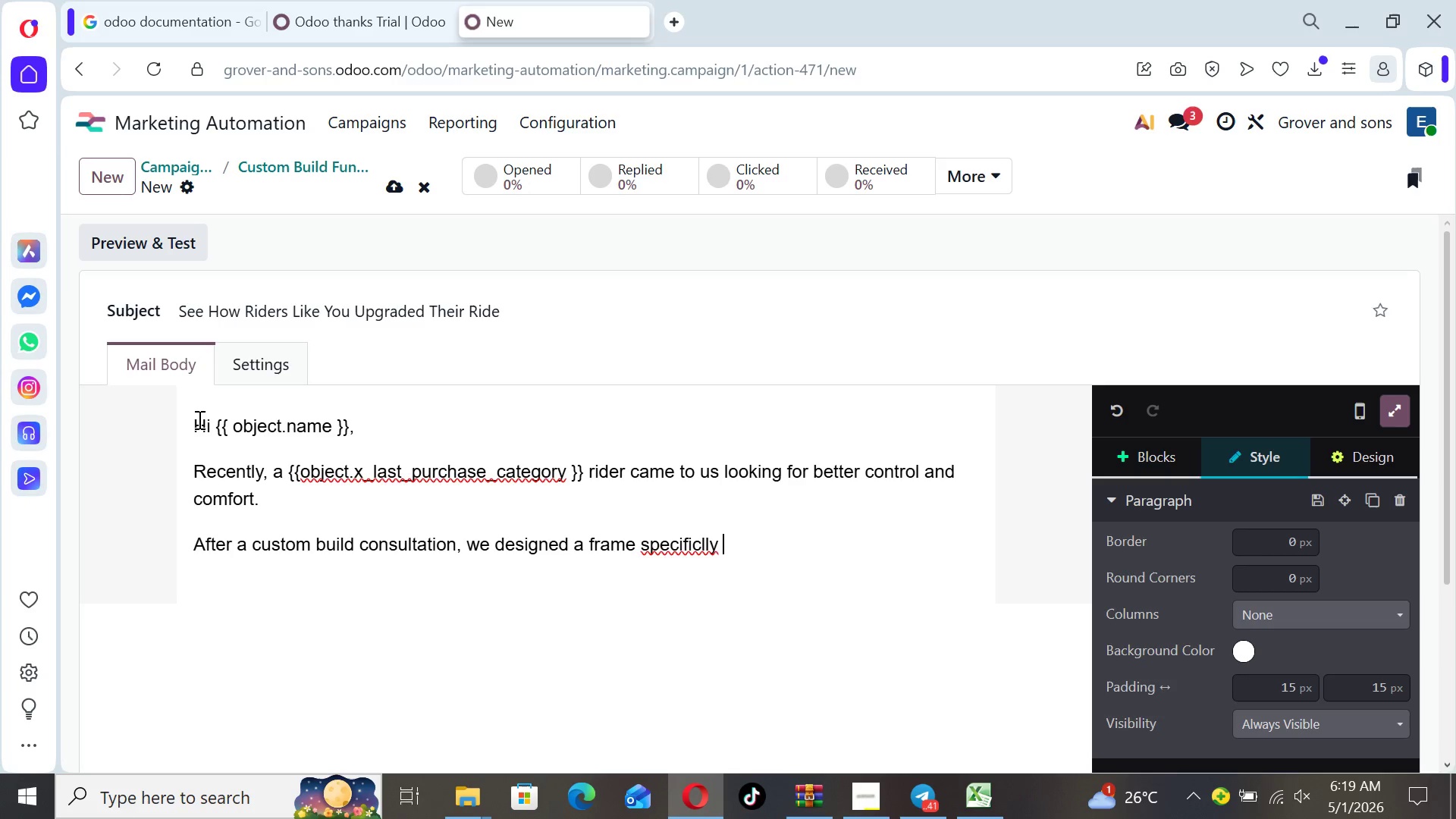 
wait(6.05)
 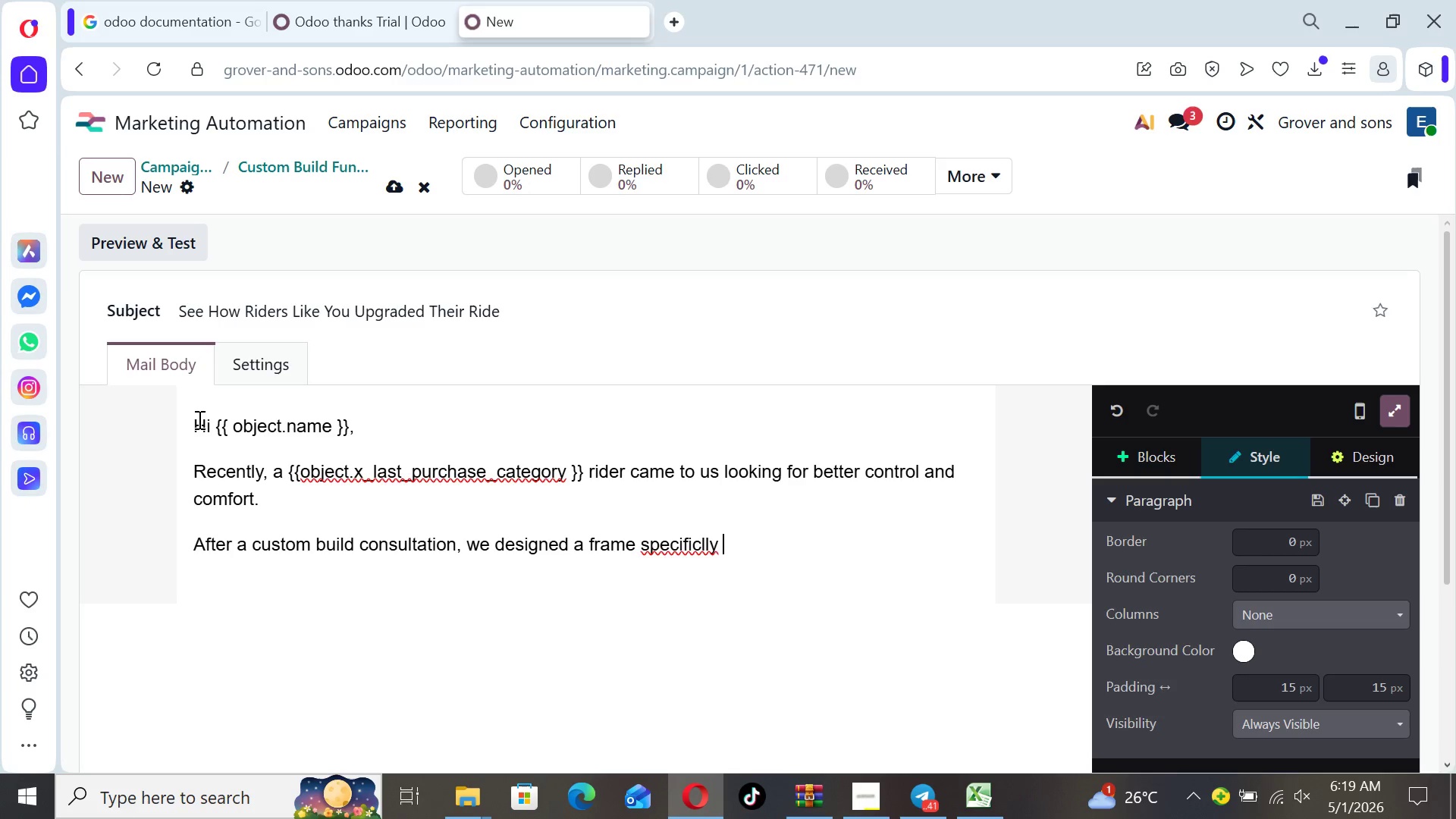 
key(ArrowLeft)
 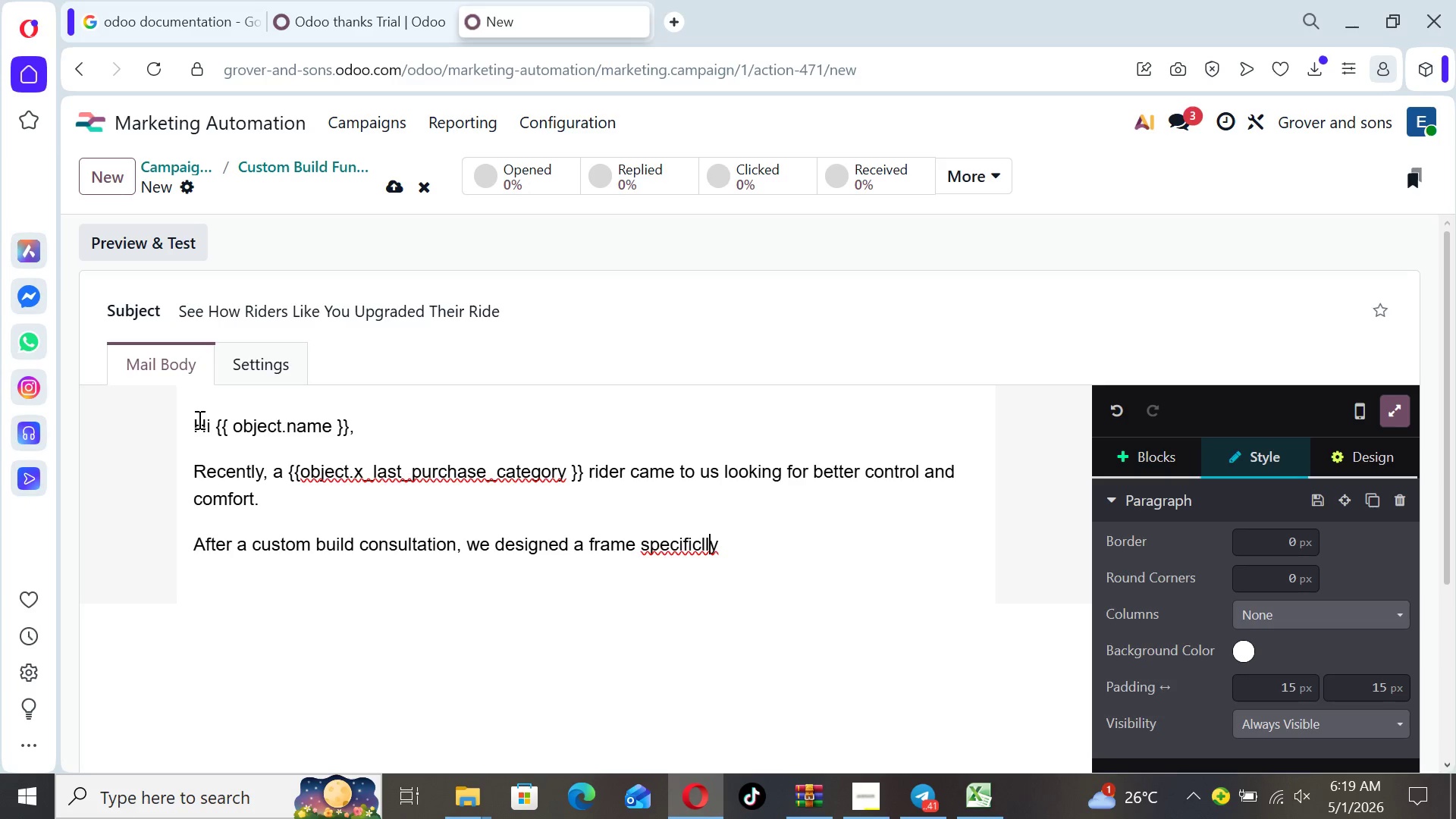 
key(ArrowLeft)
 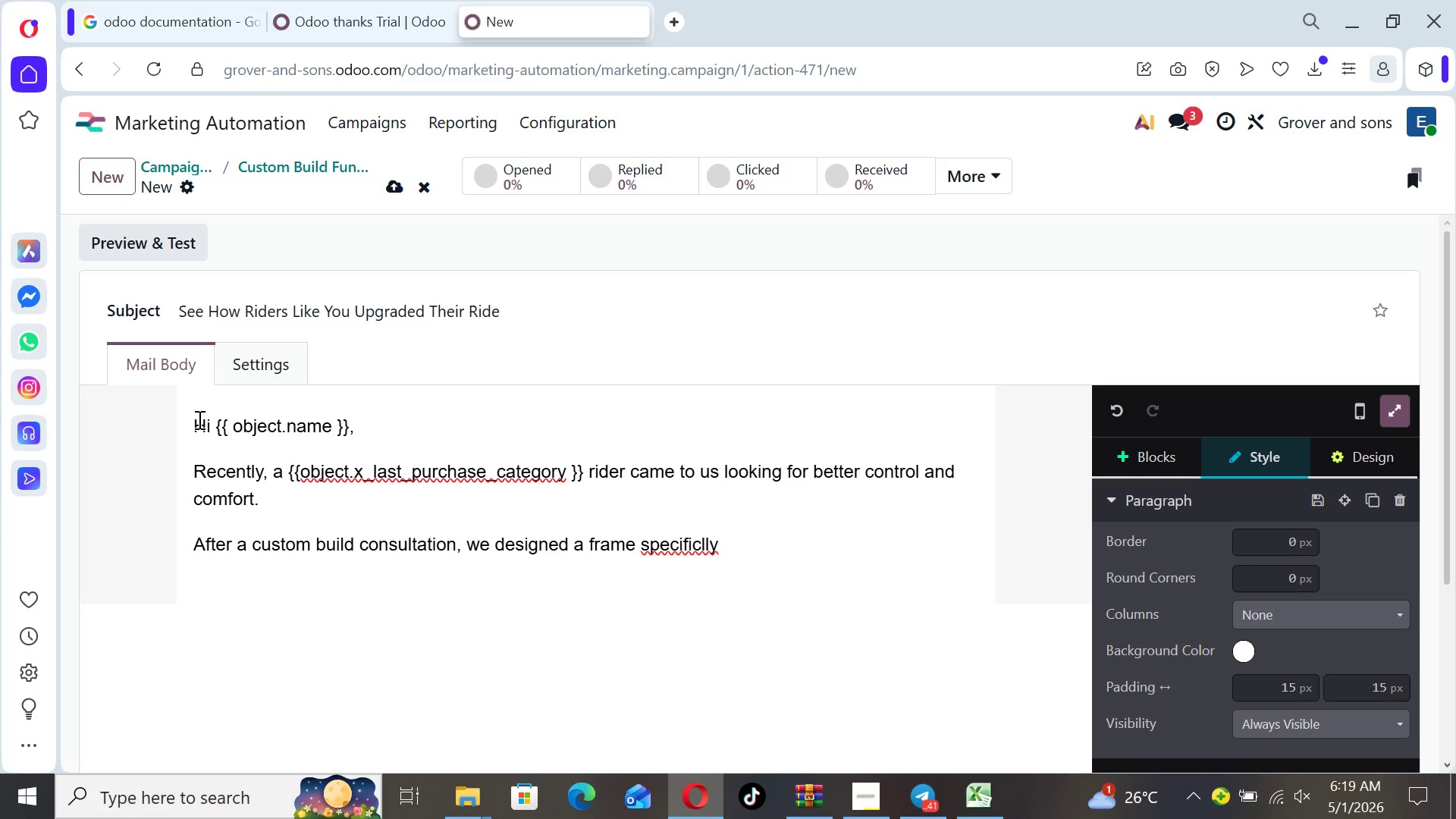 
key(ArrowLeft)
 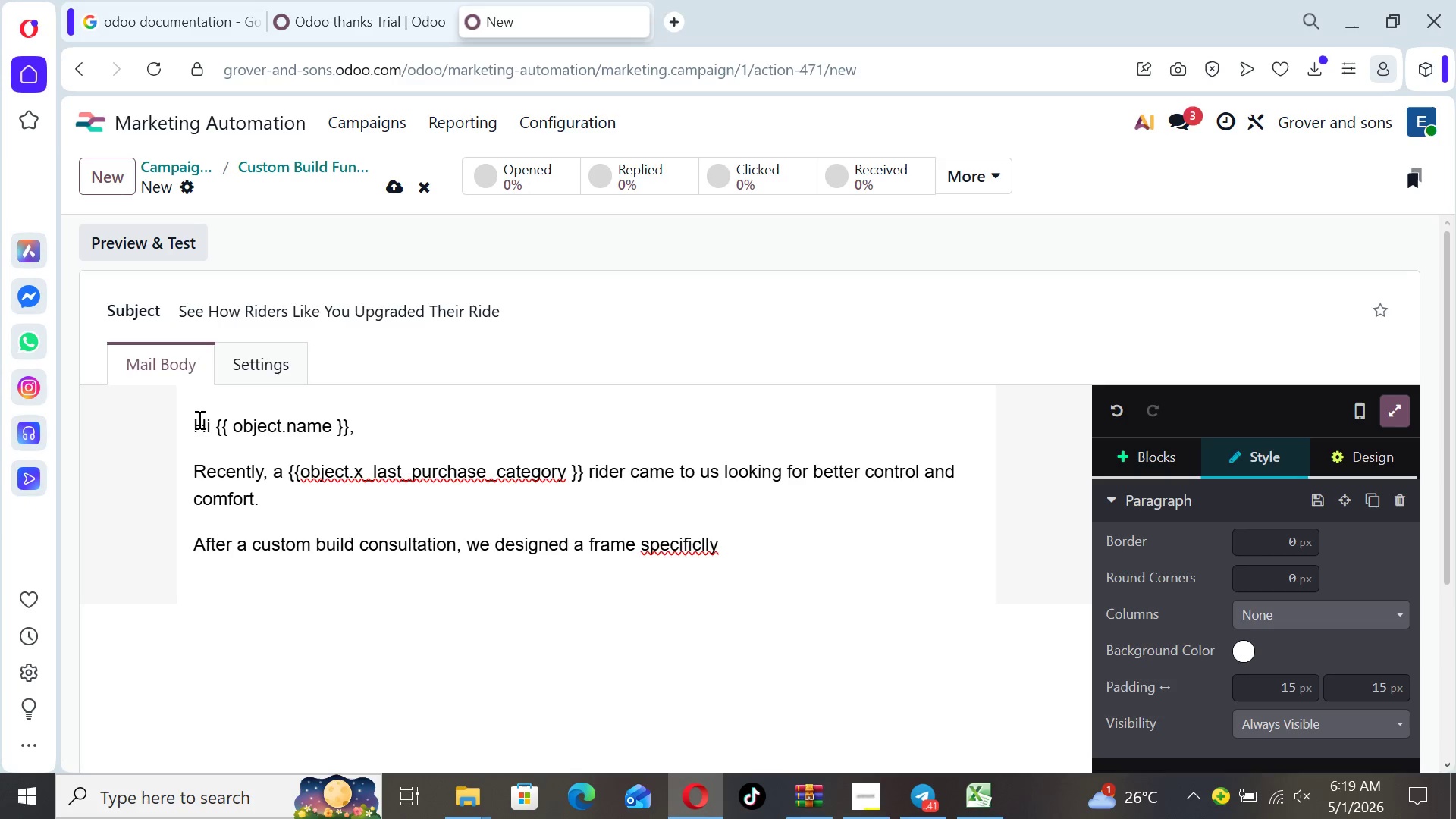 
key(ArrowLeft)
 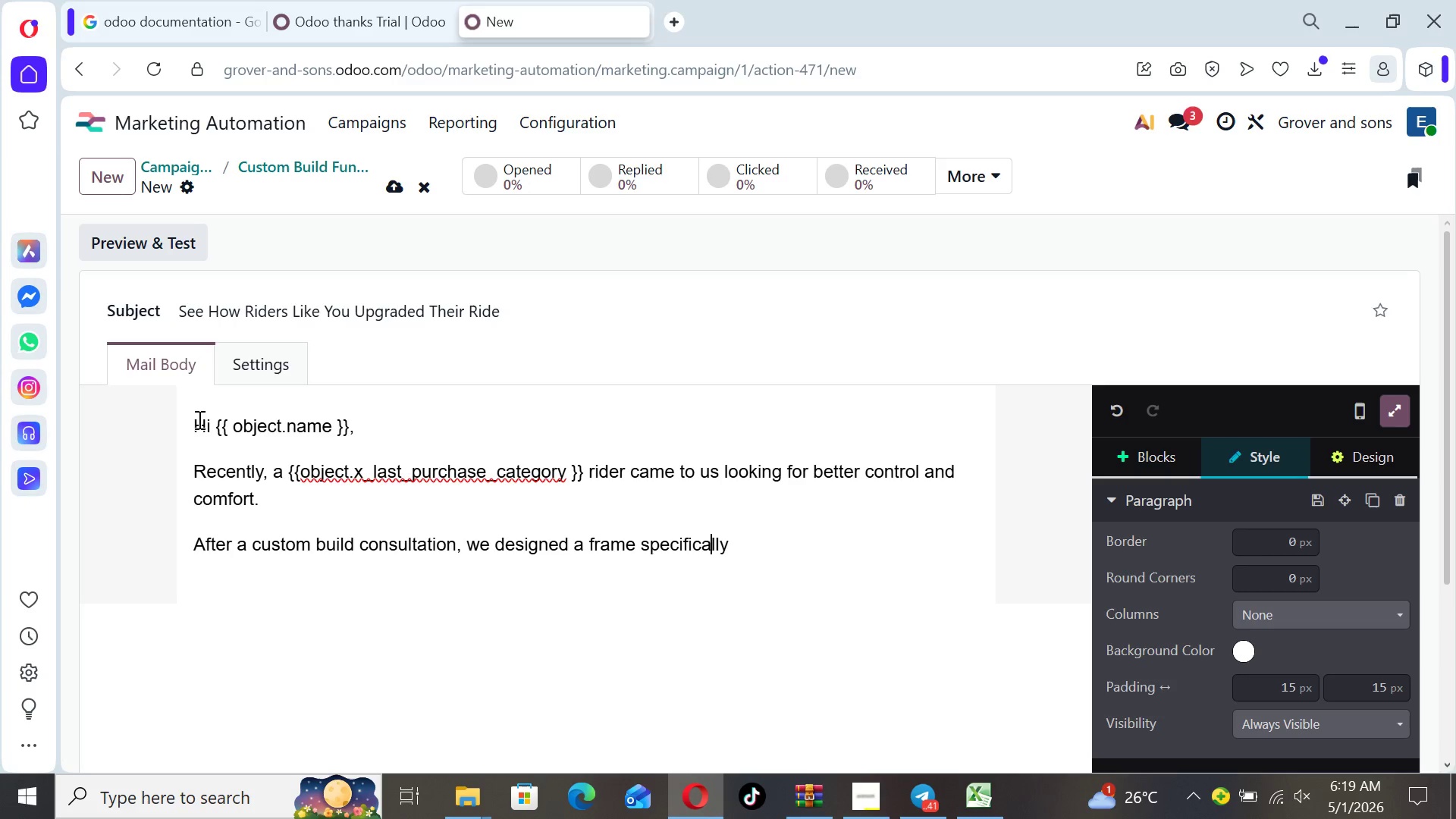 
key(A)
 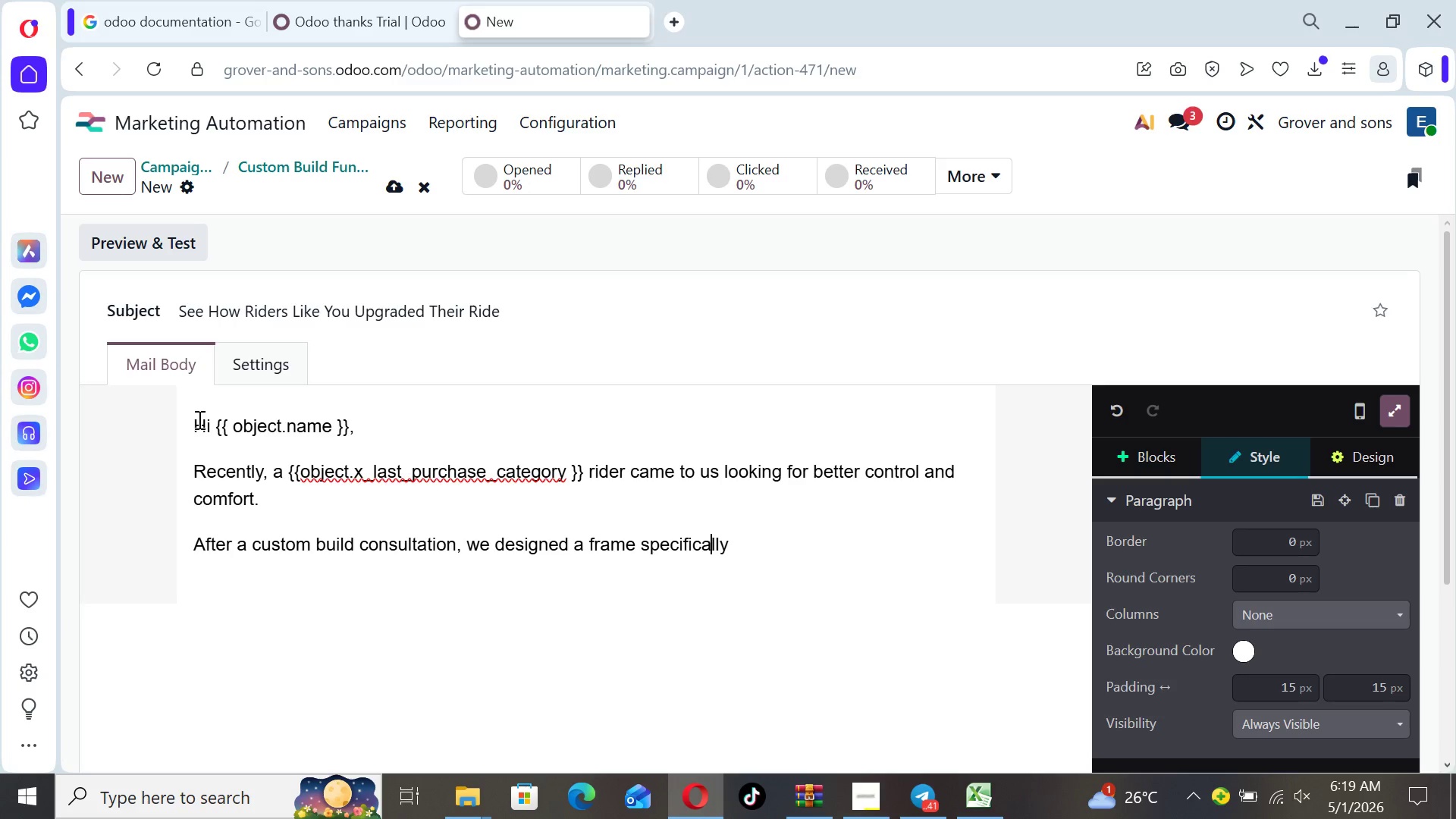 
key(ArrowRight)
 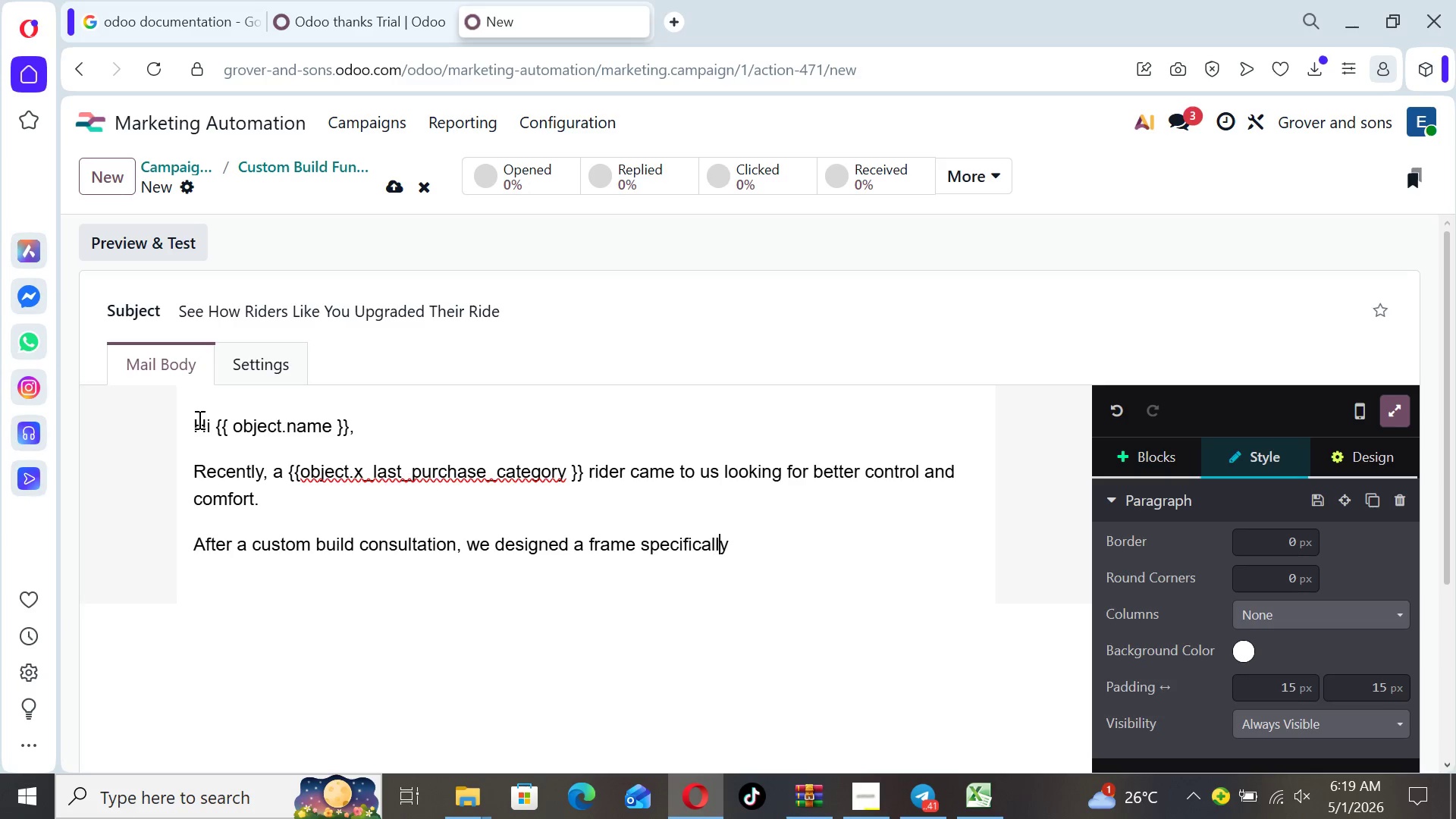 
key(ArrowRight)
 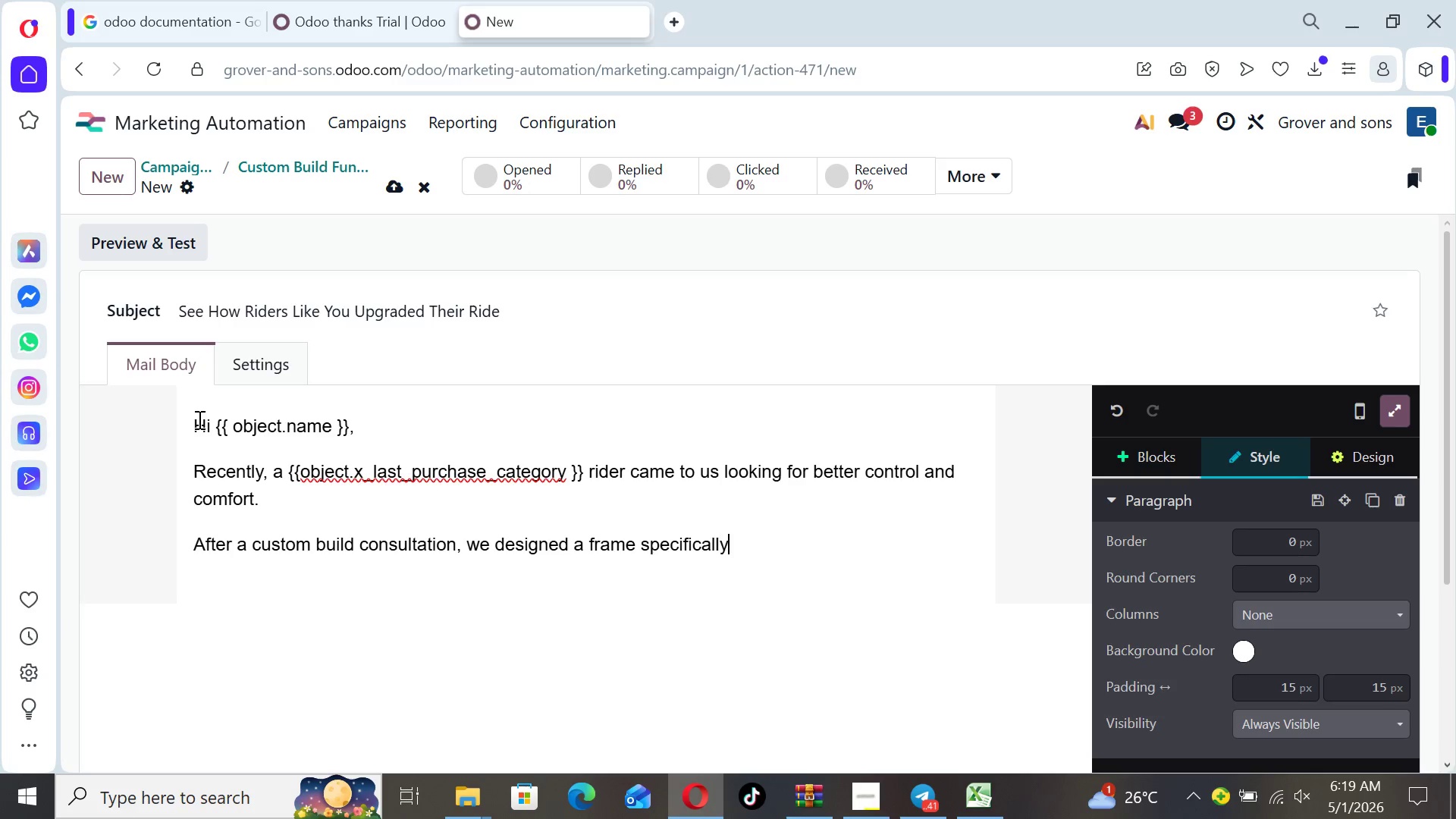 
key(ArrowRight)
 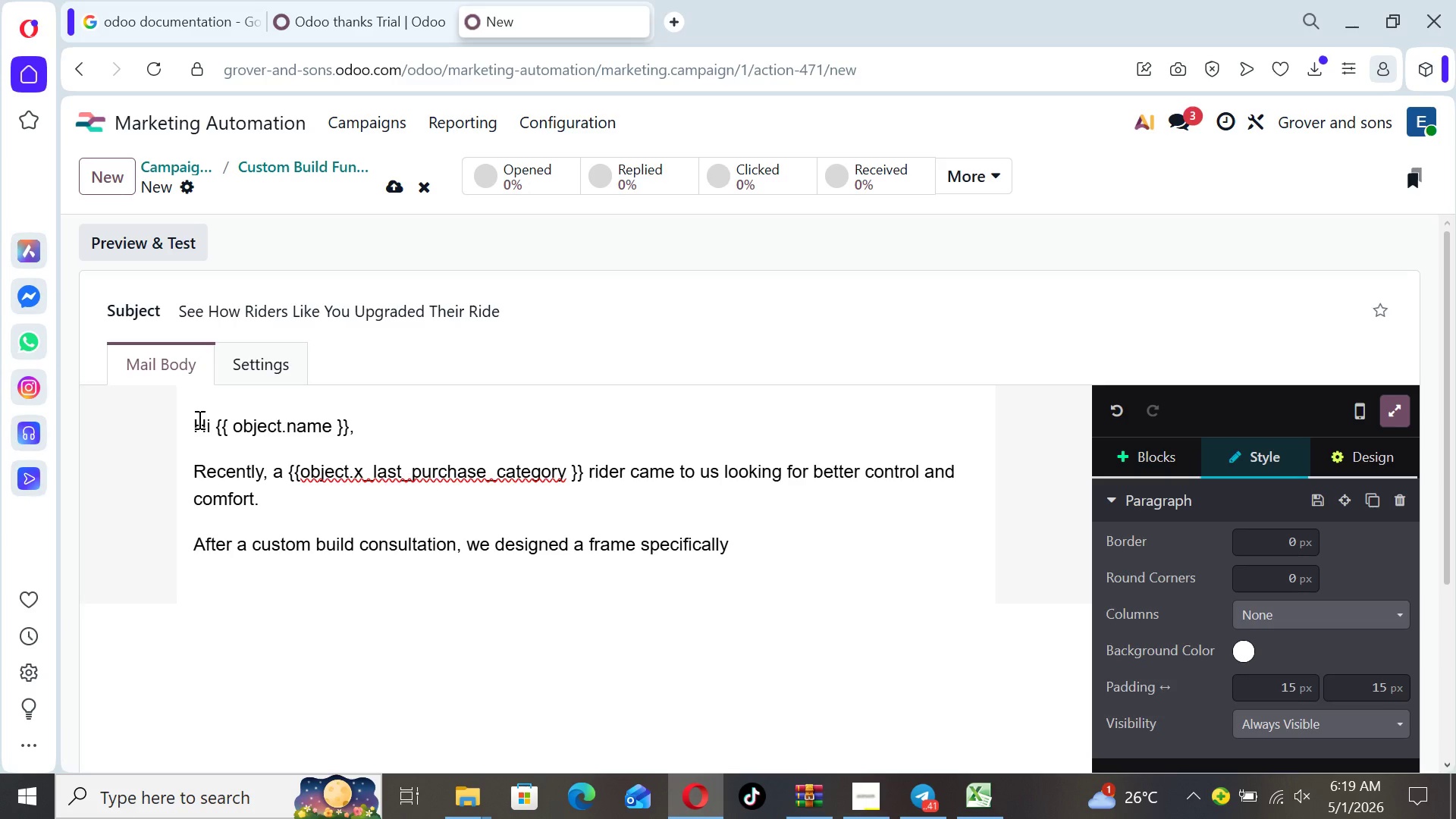 
type( for)
 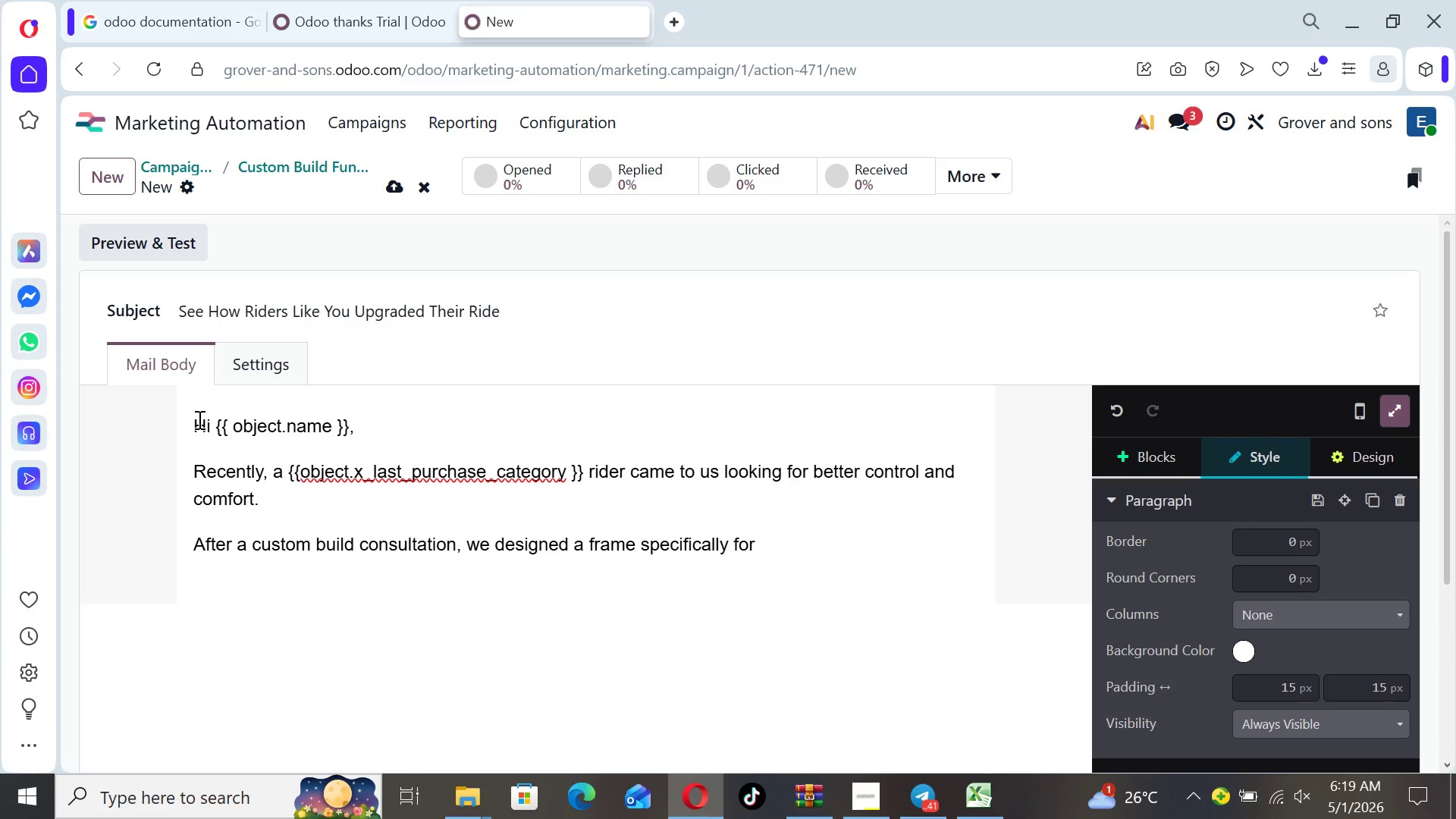 
type( their riding style)
 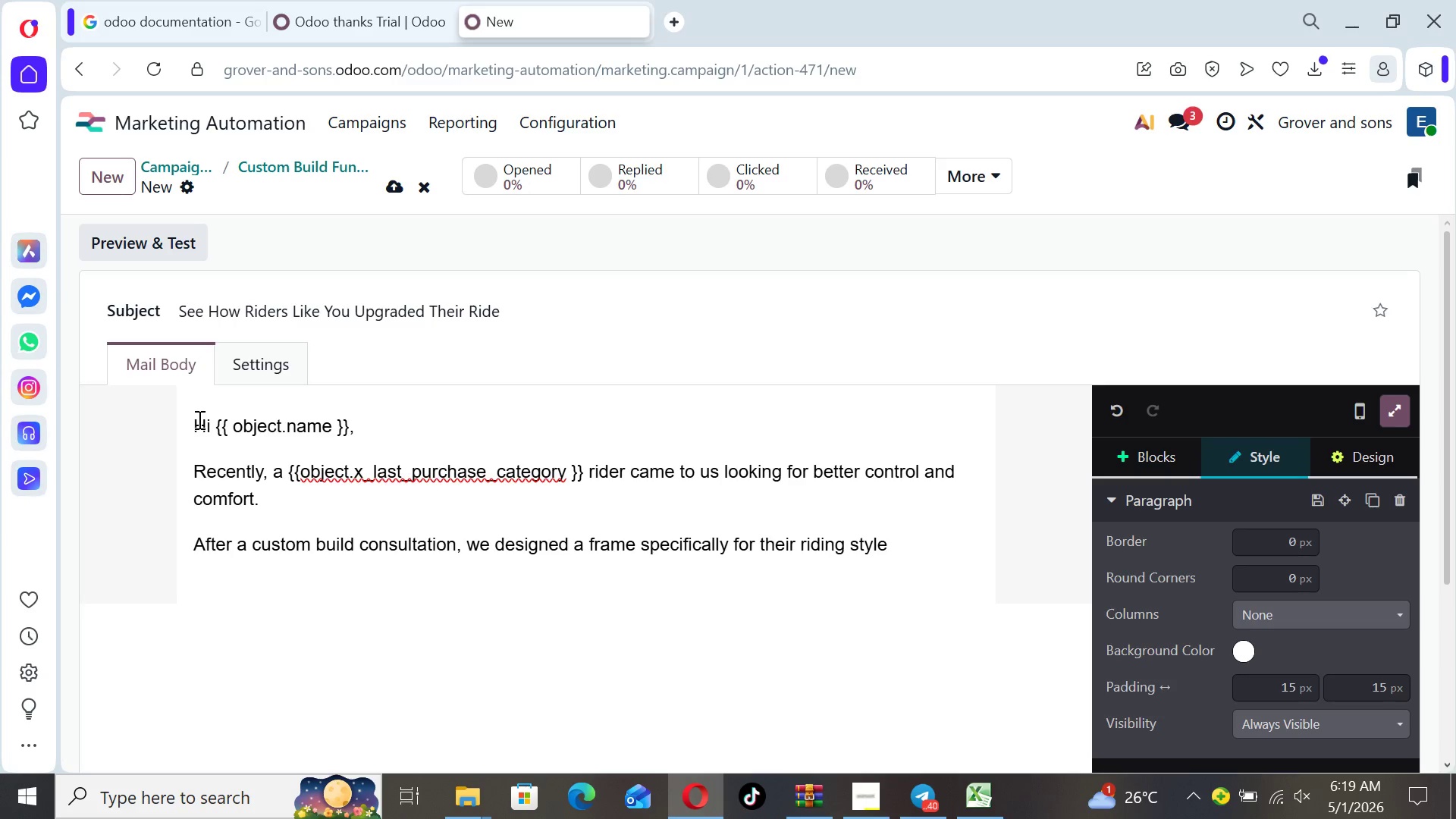 
wait(28.75)
 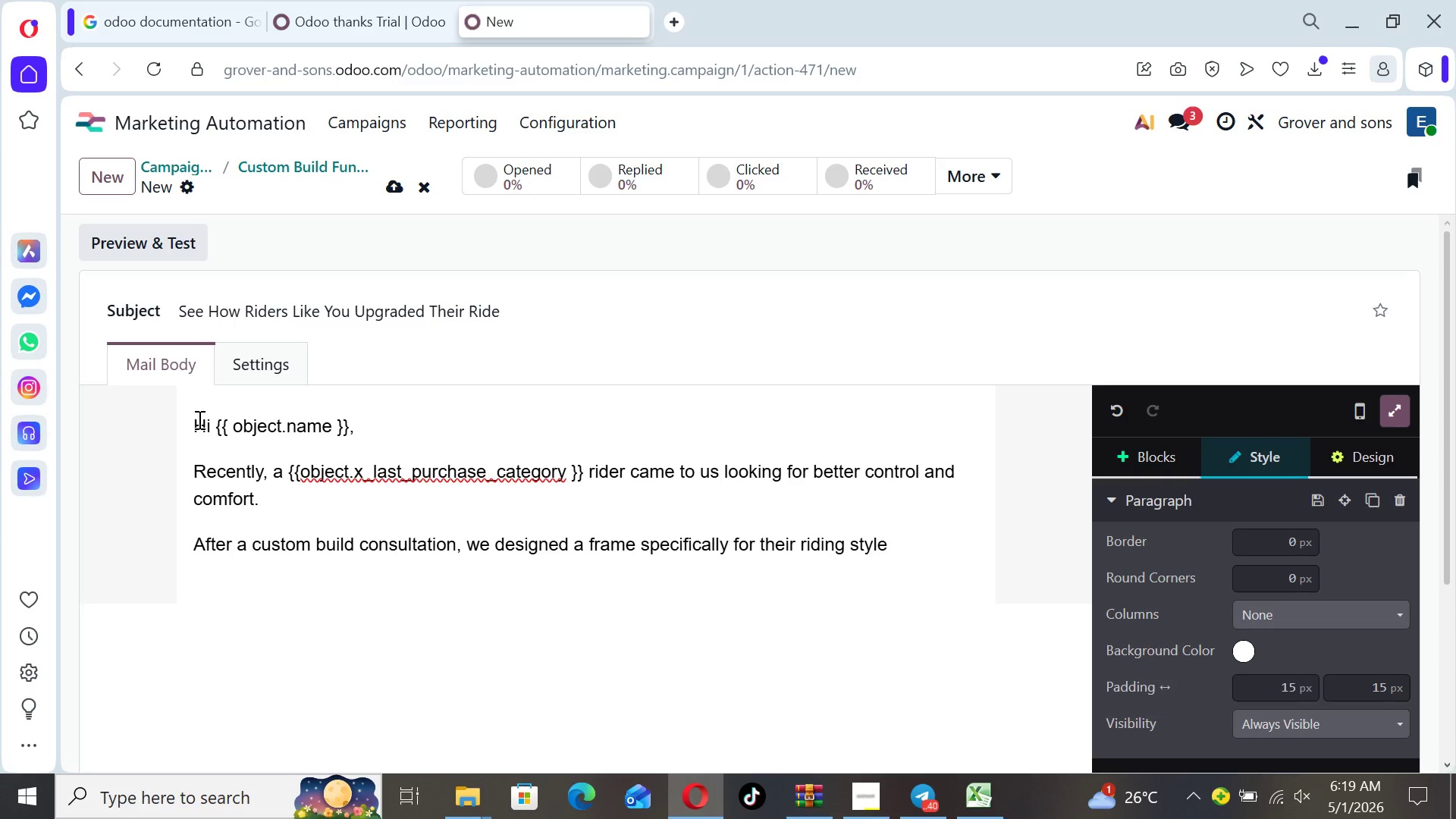 
key(Space)
 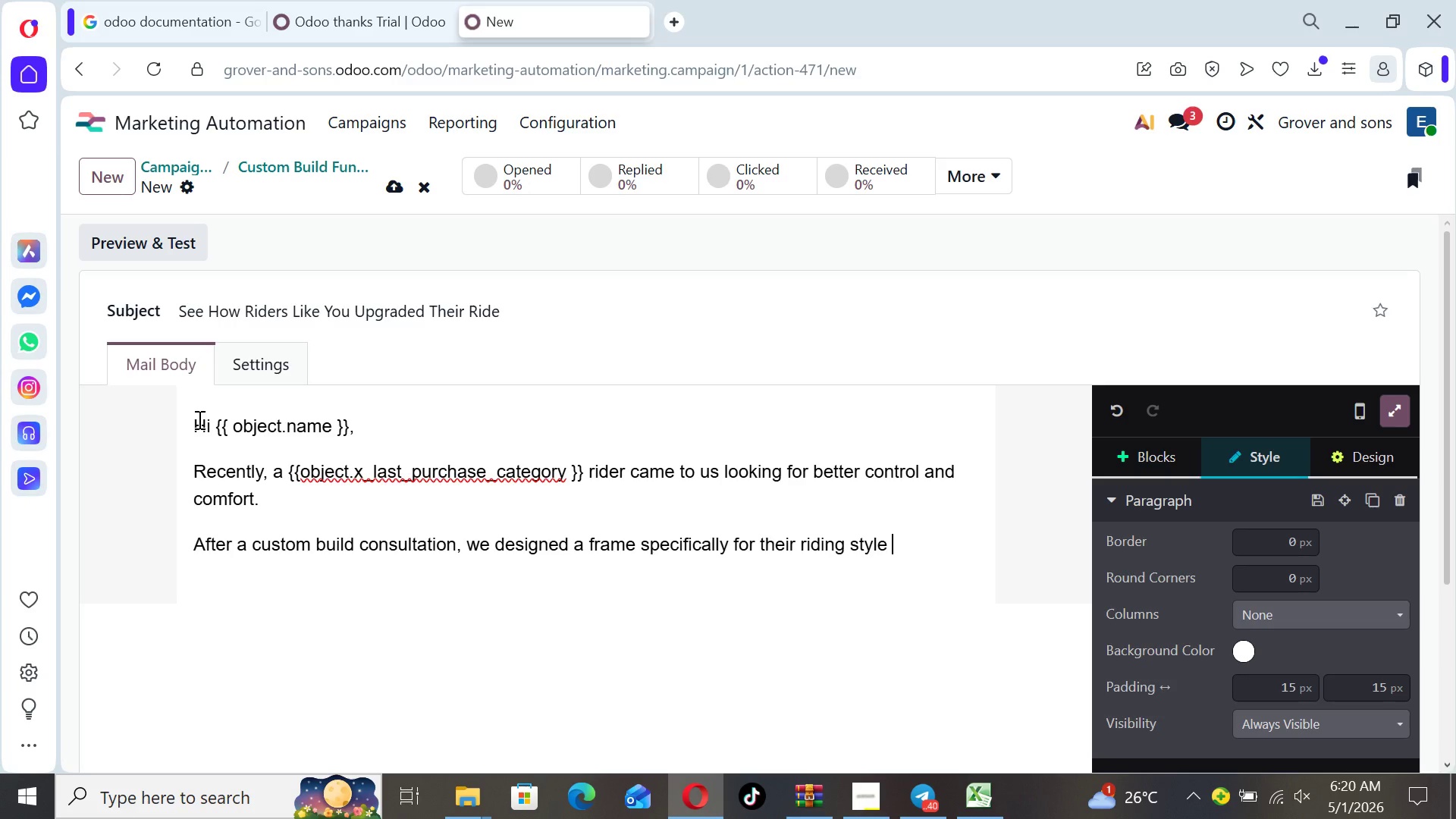 
type(and tyerr)
key(Backspace)
key(Backspace)
key(Backspace)
key(Backspace)
type(errain.)
 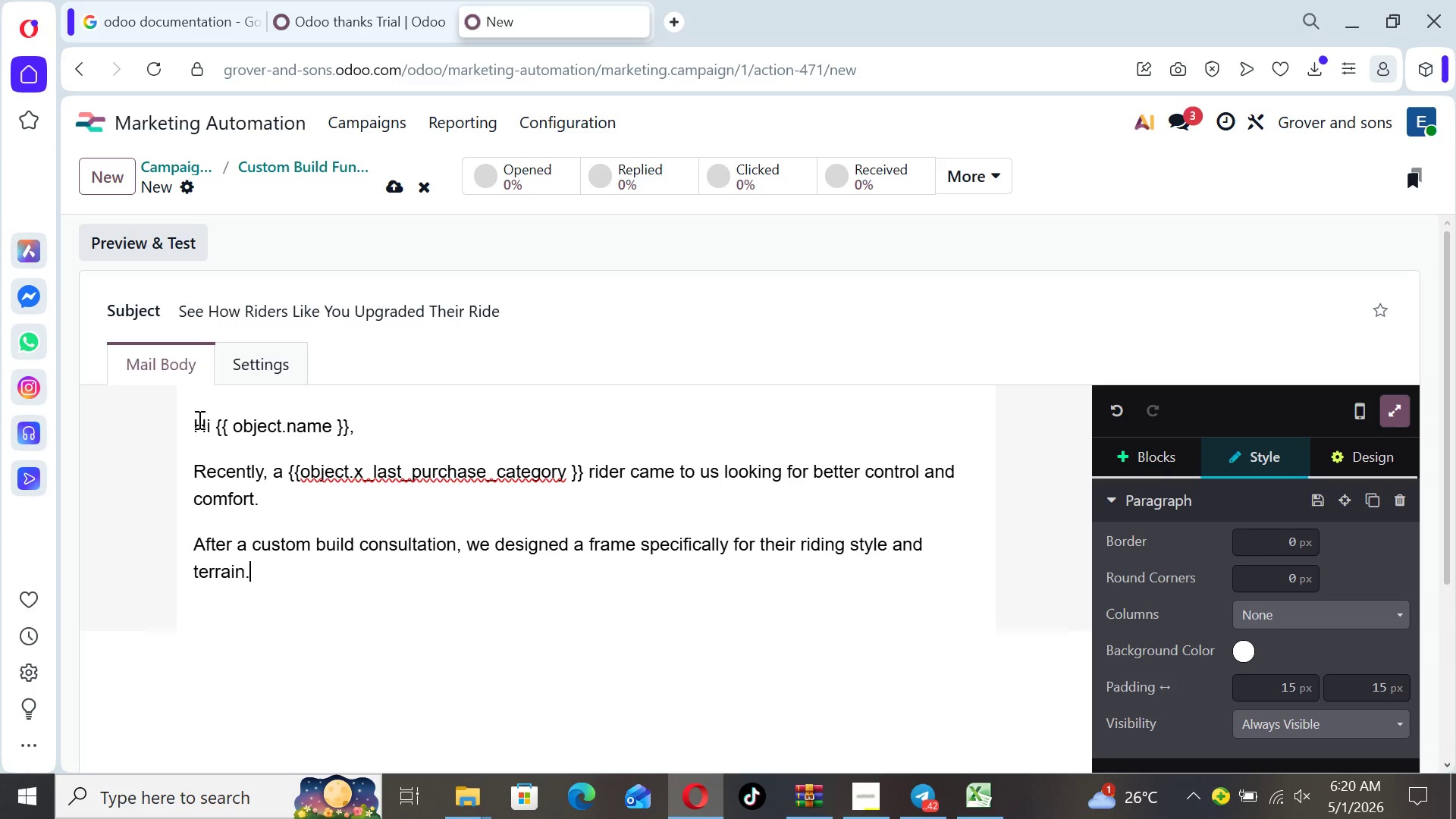 
key(Enter)
 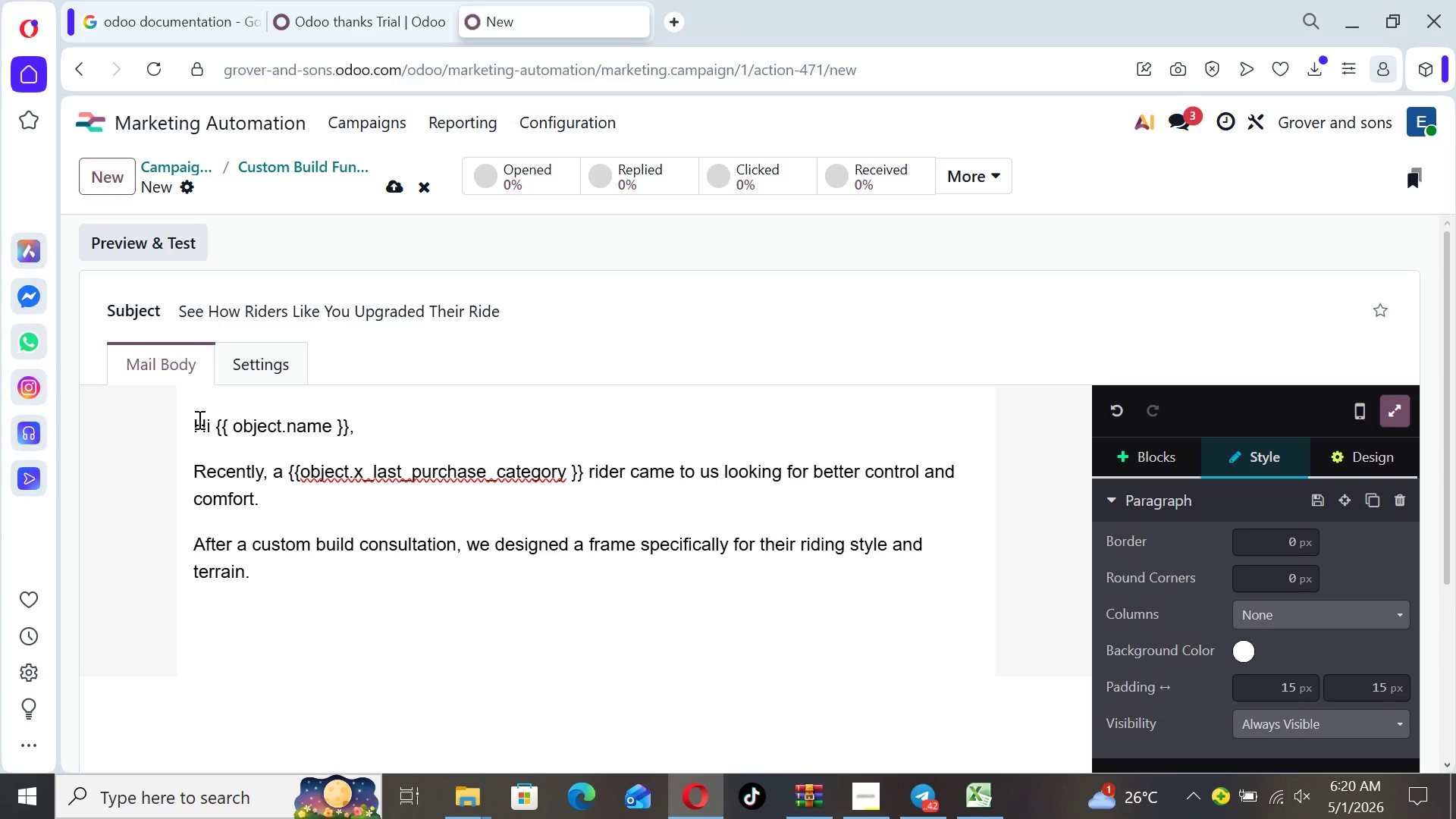 
type(The result?)
 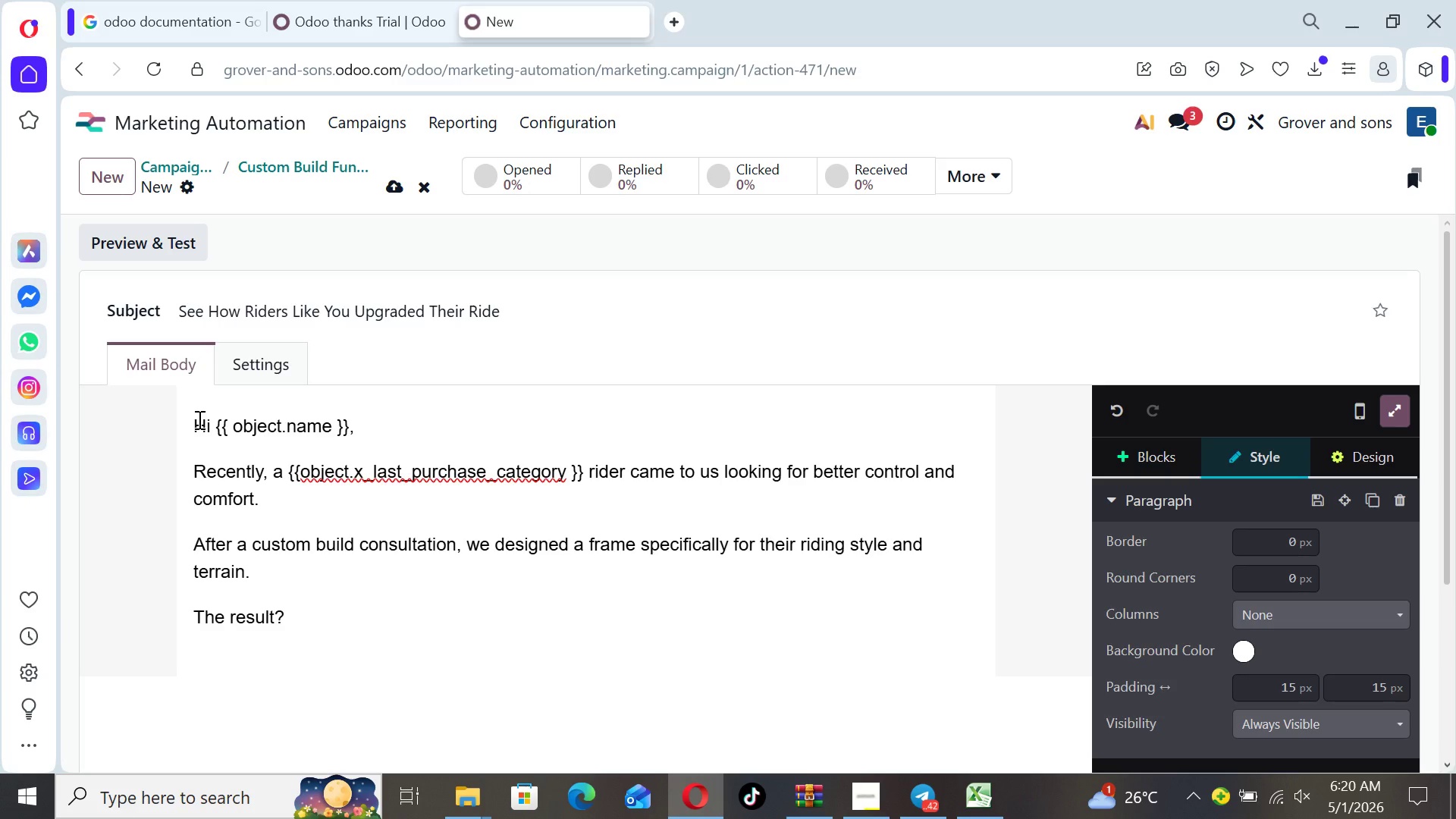 
key(Enter)
 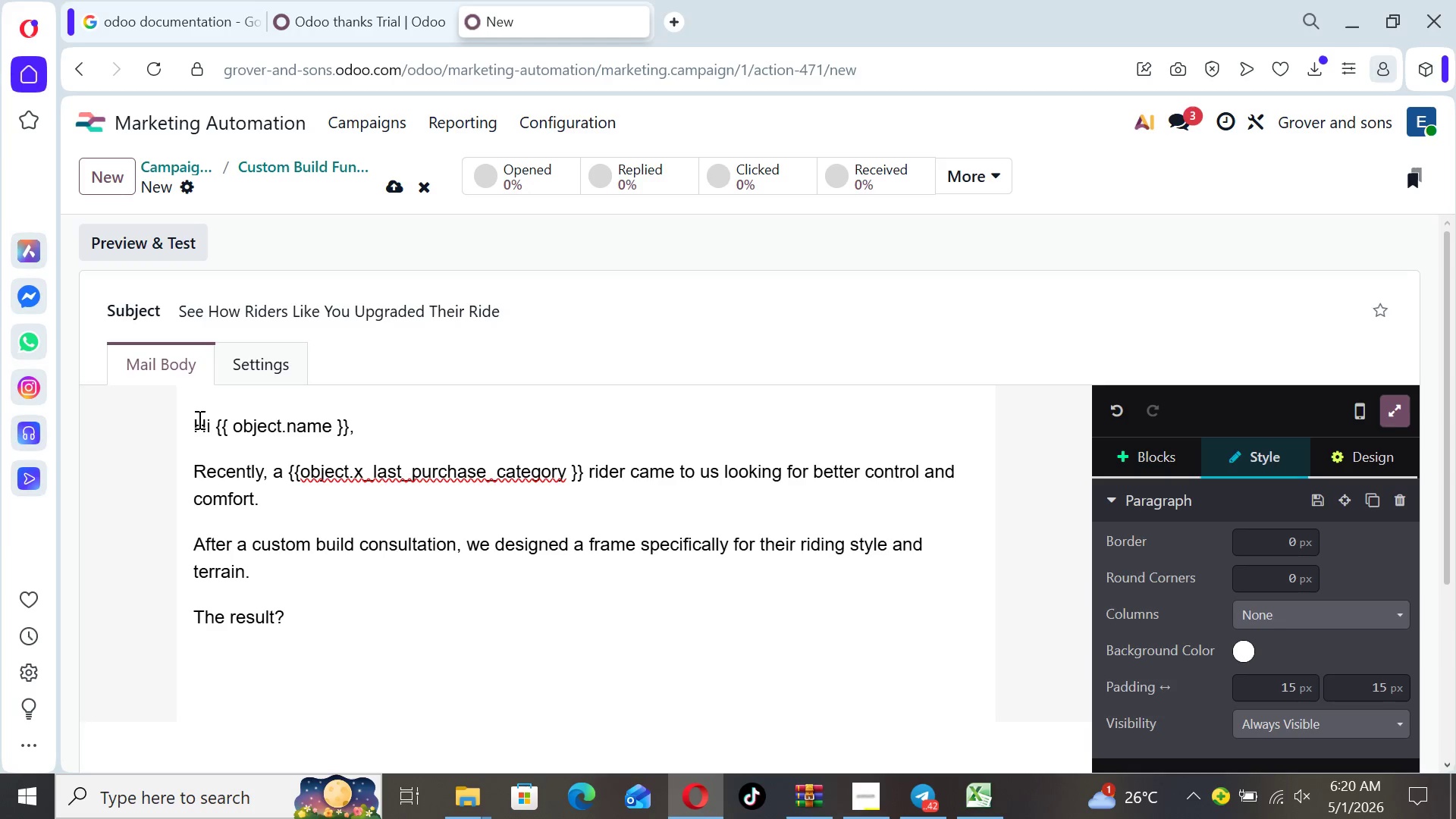 
type(- Smoother handling )
 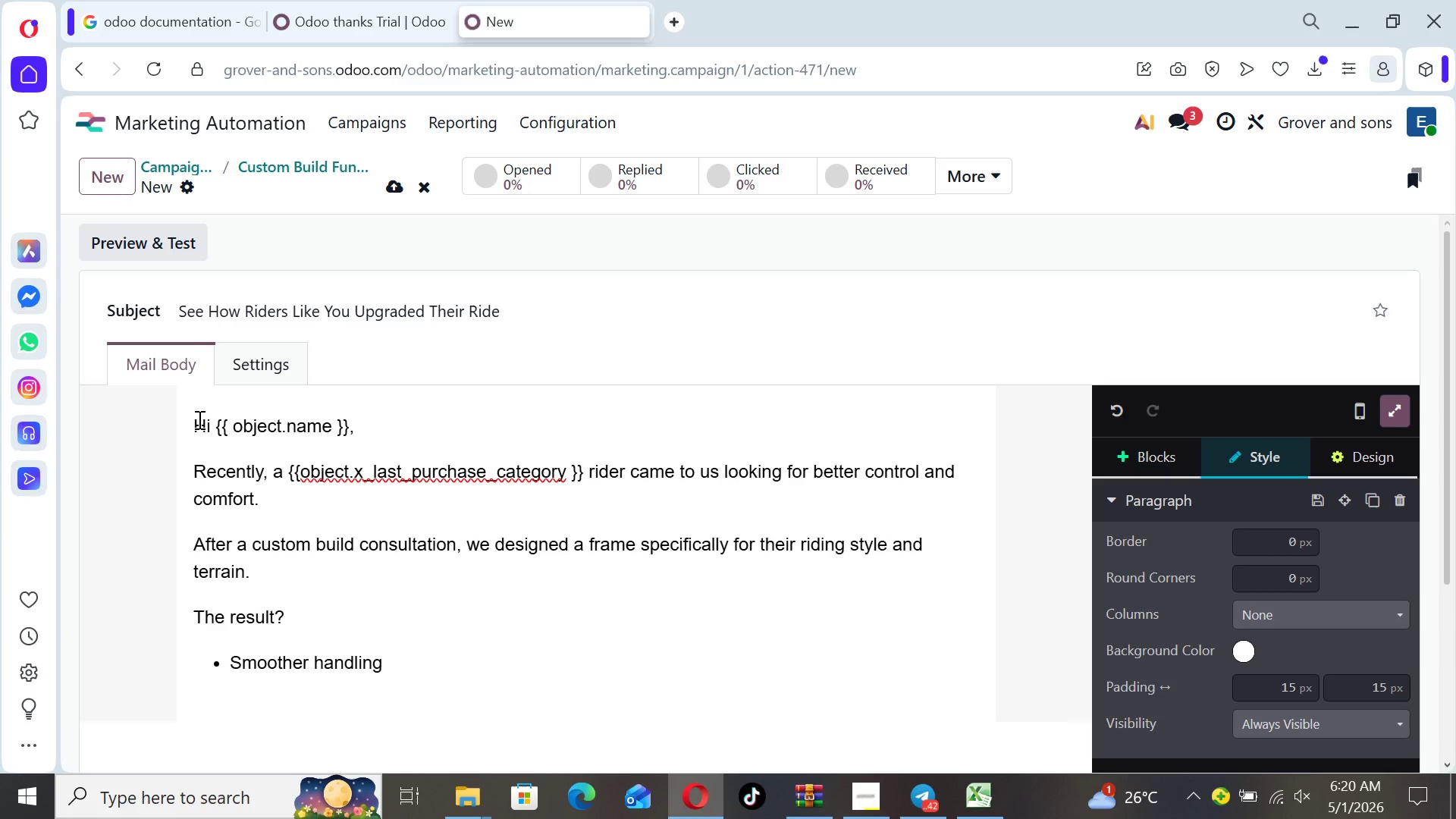 
key(Enter)
 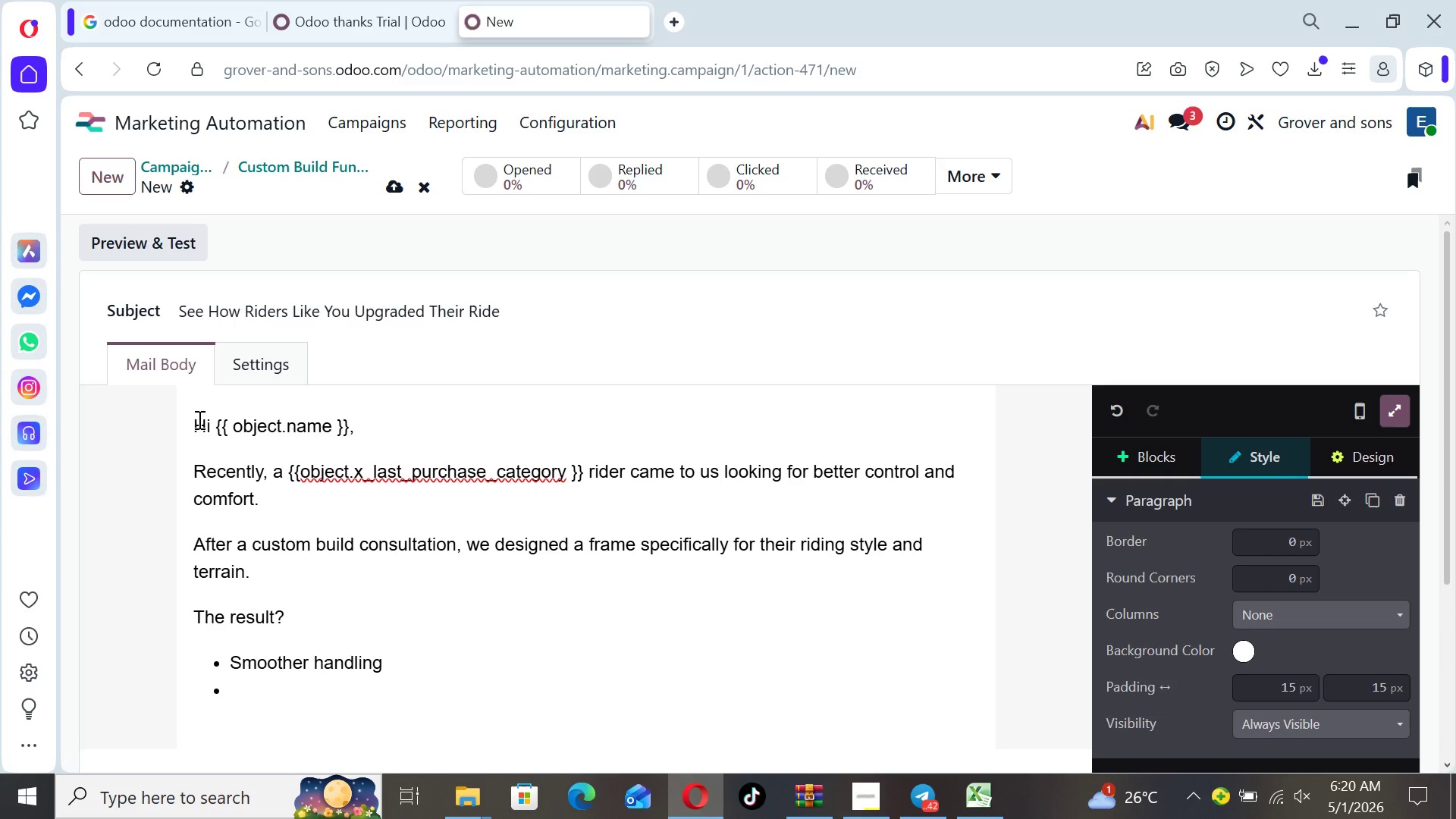 
type(Less fatigue on long rides)
 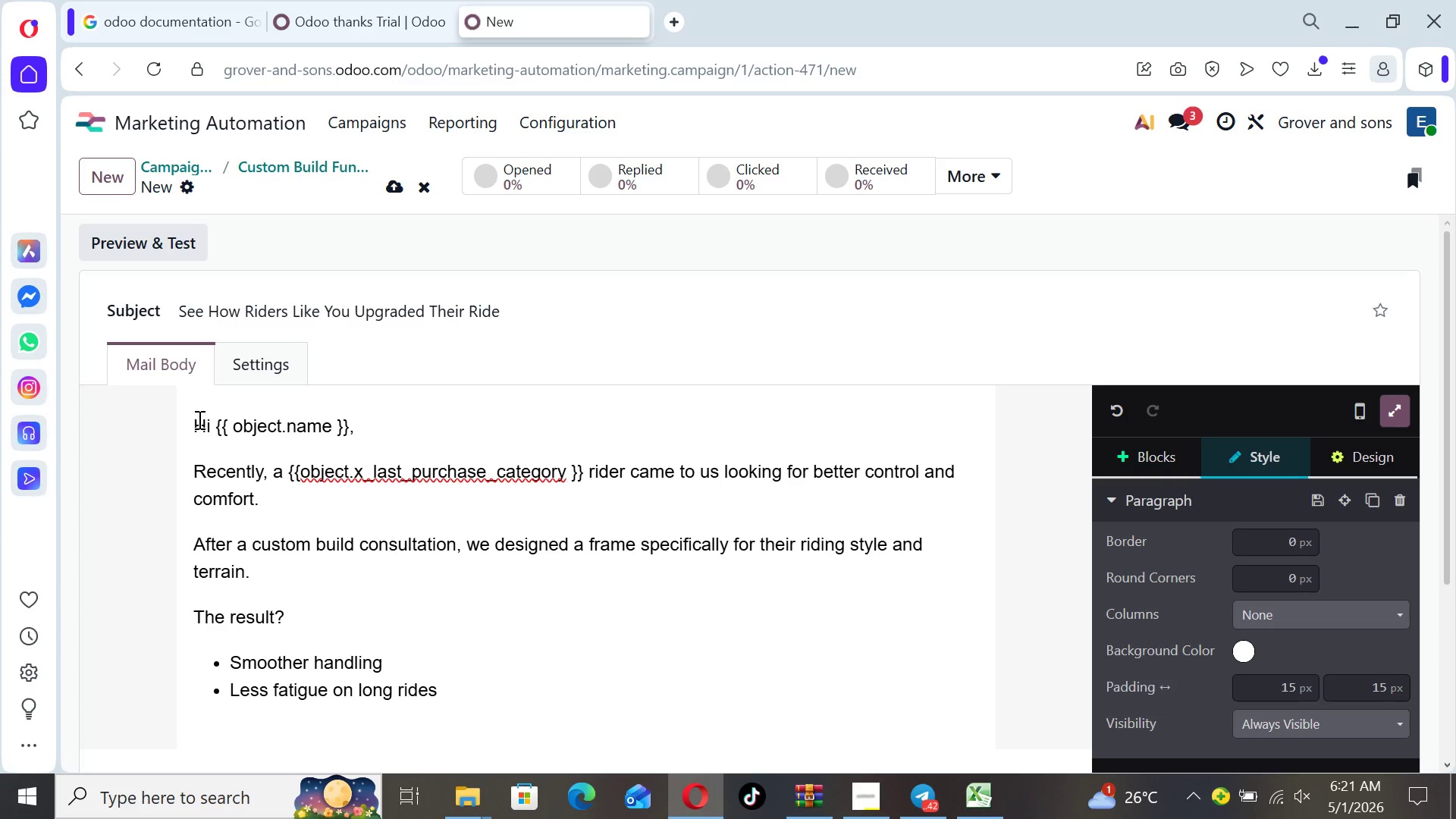 
key(Enter)
 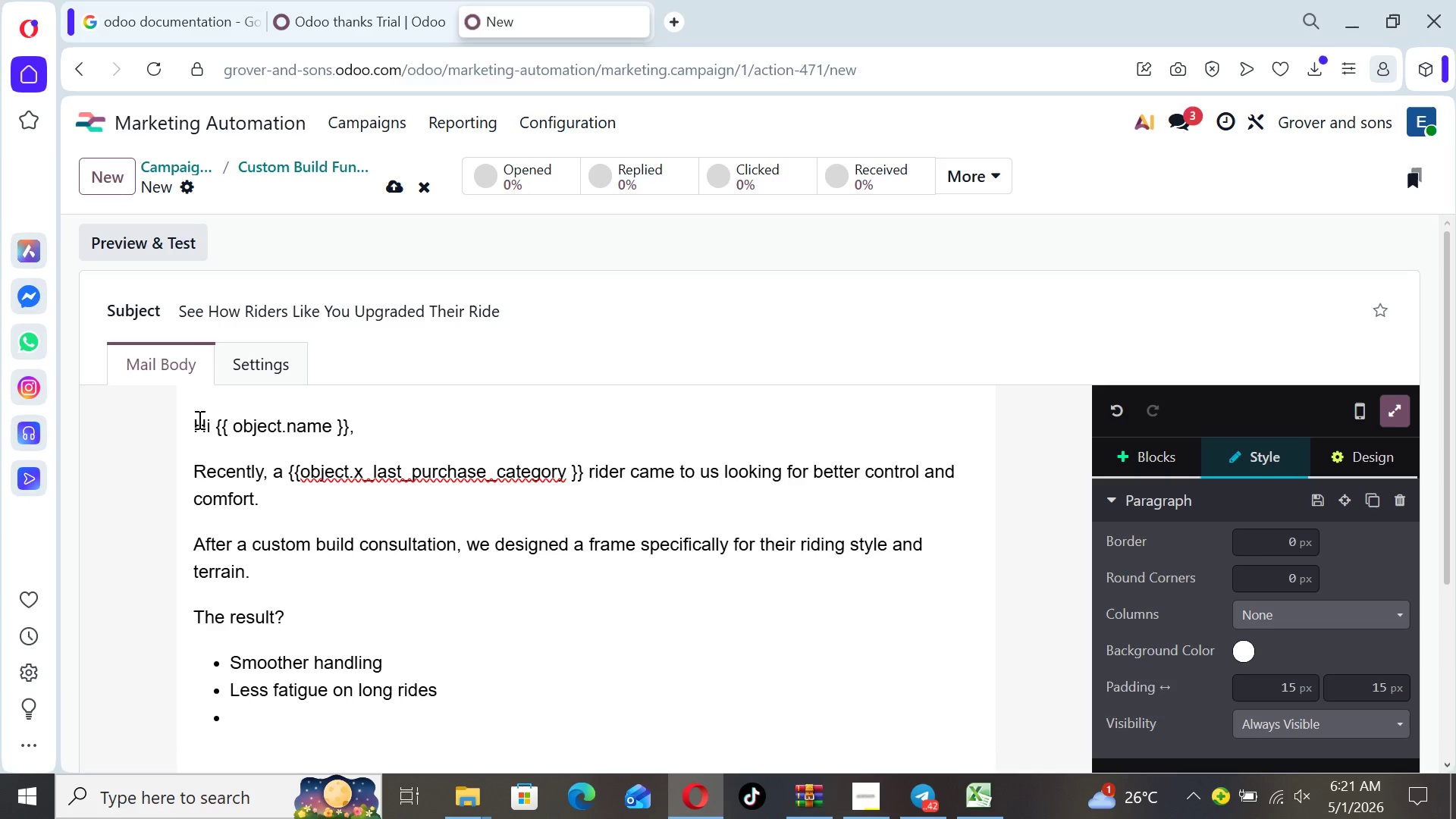 
type(A completely )
 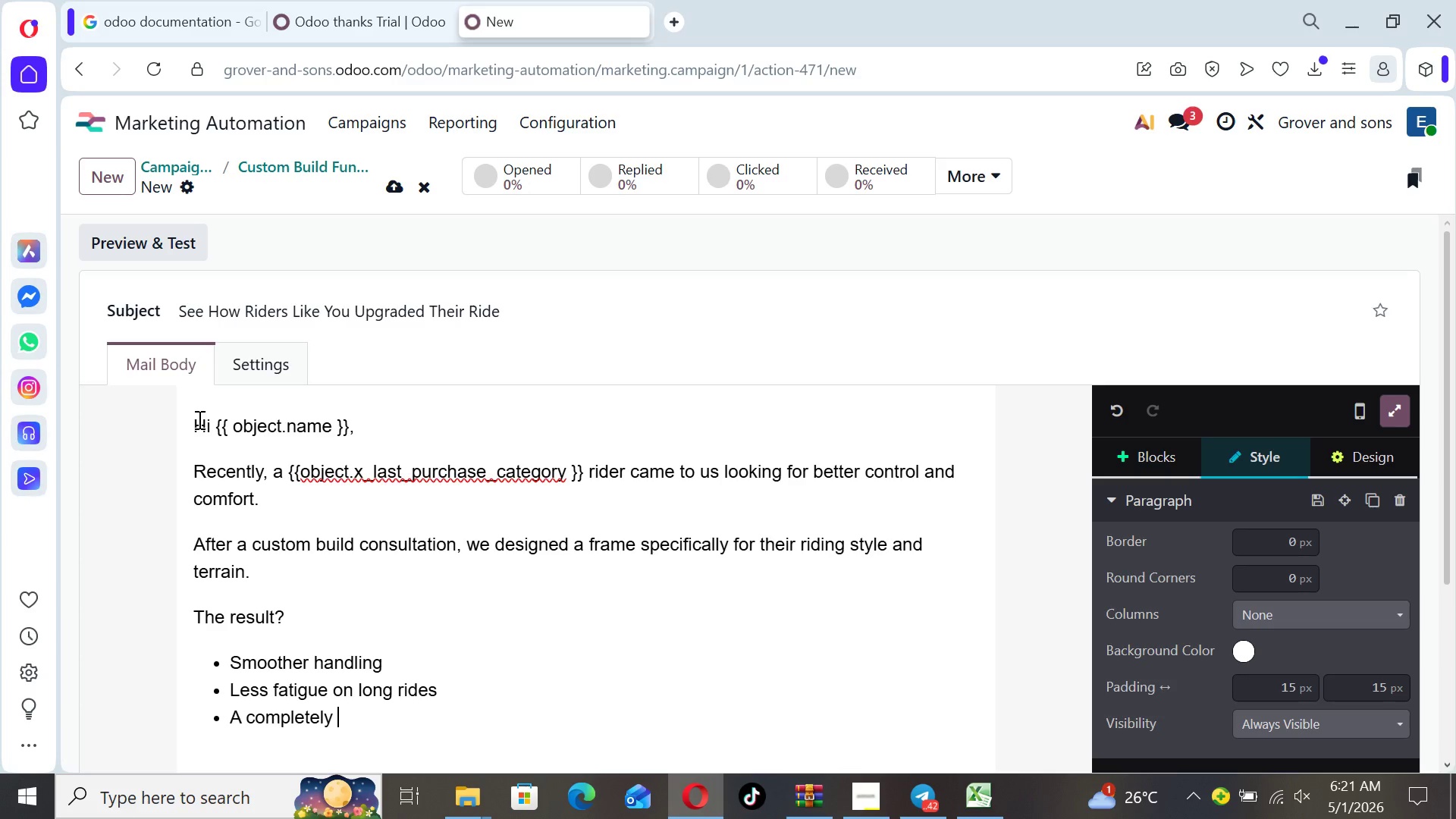 
type(per)
 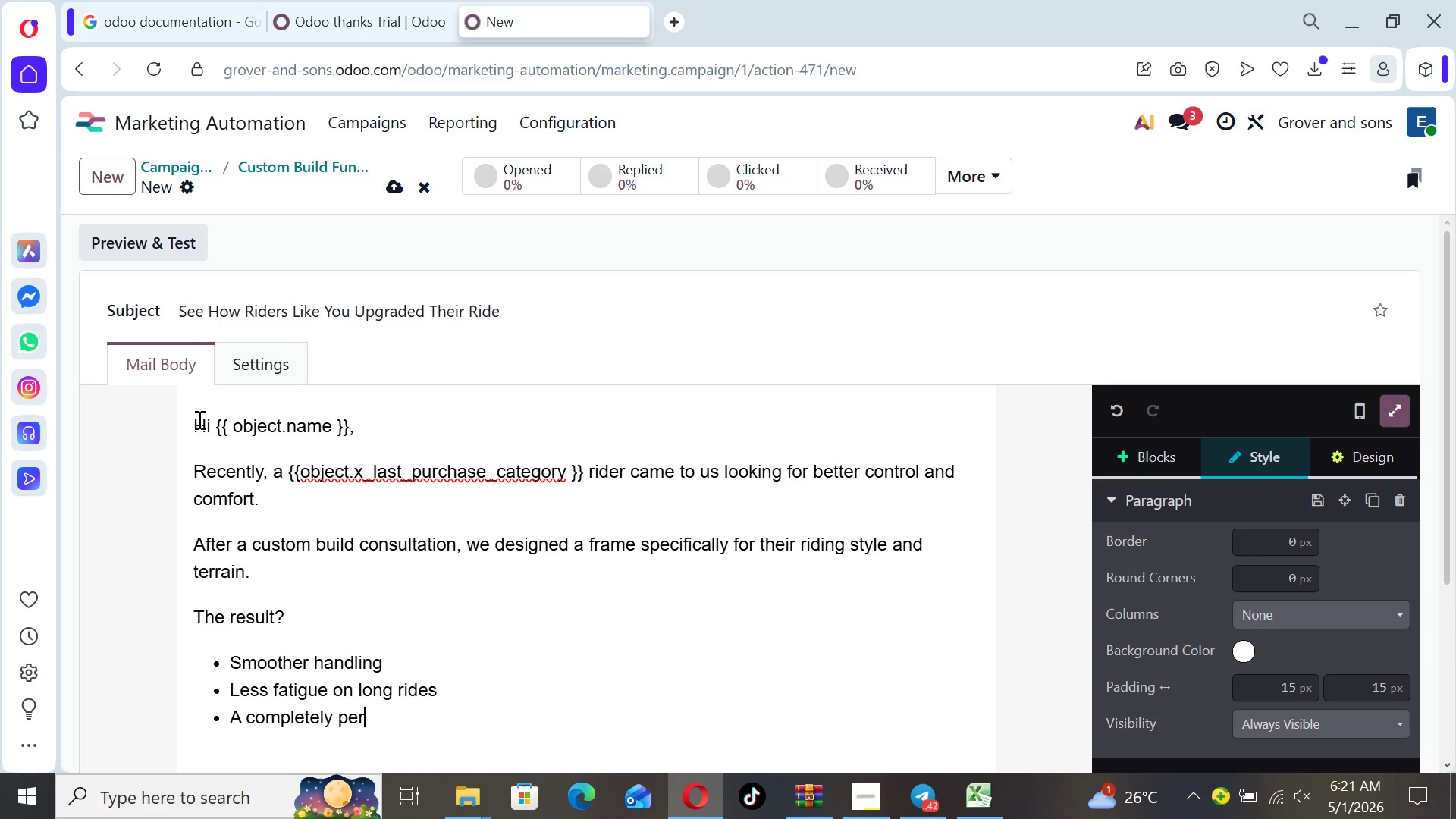 
type(sonalized riding experience)
 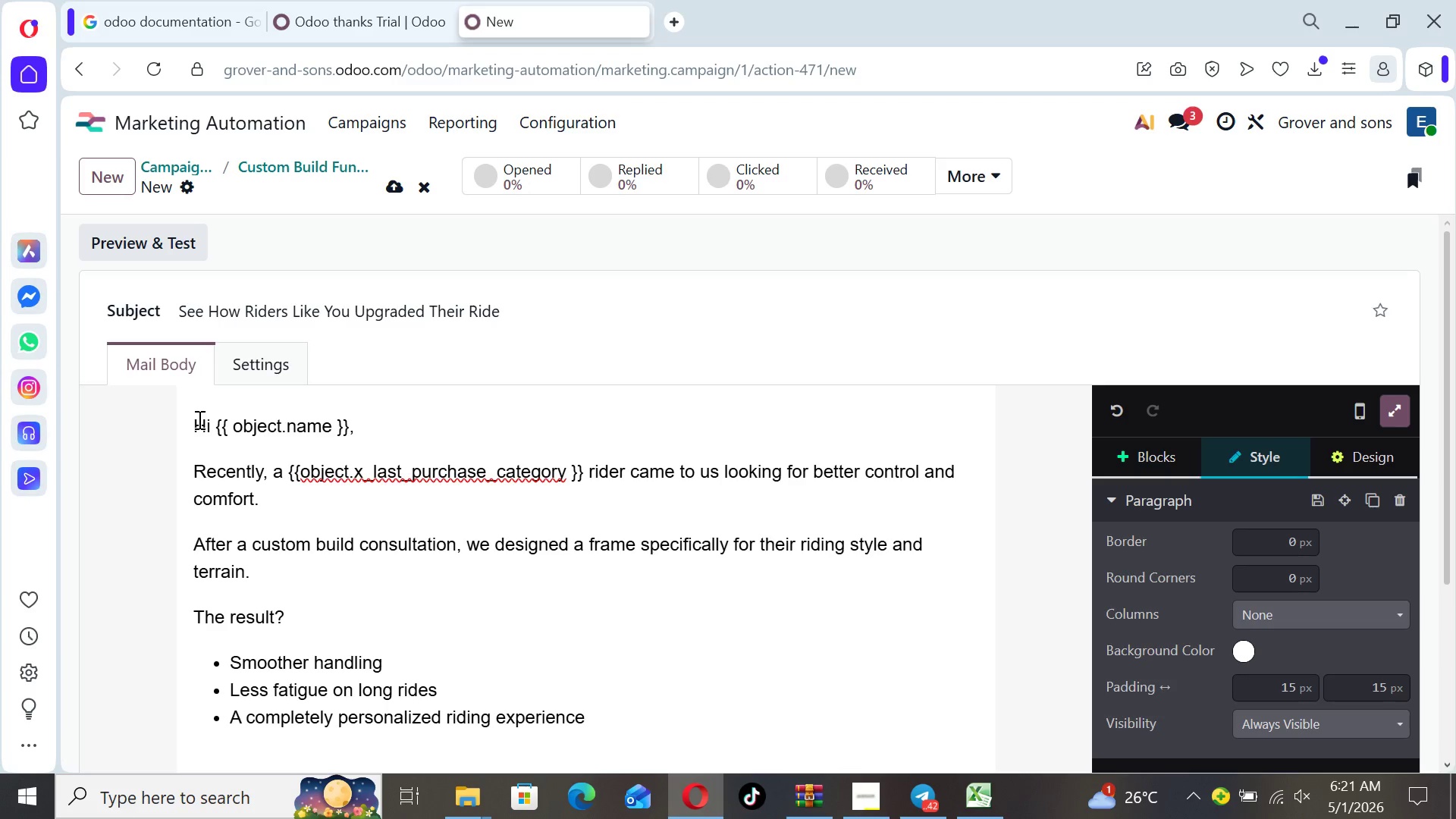 
key(Enter)
 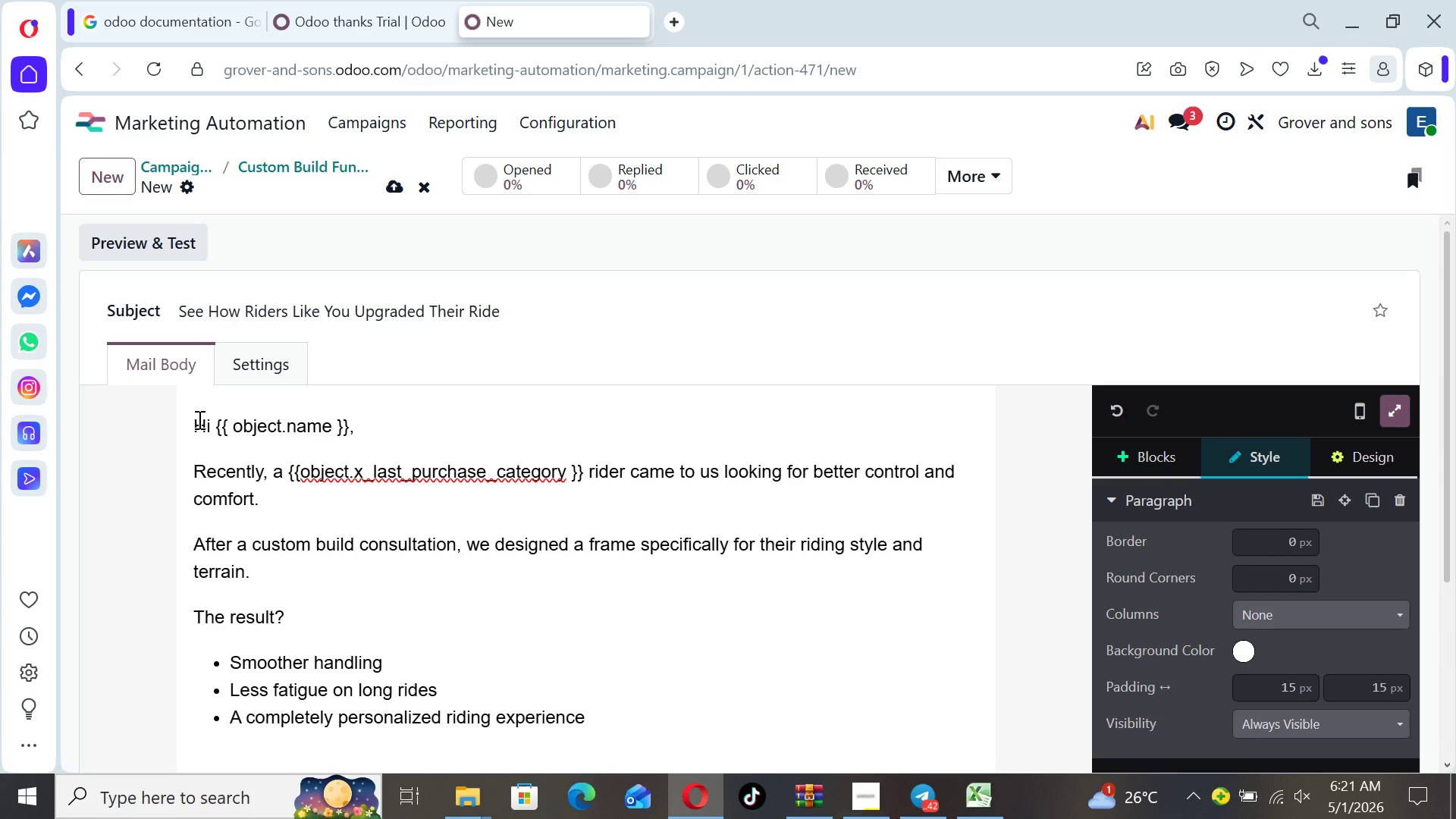 
key(Backspace)
key(Backspace)
type(This isn't just )
 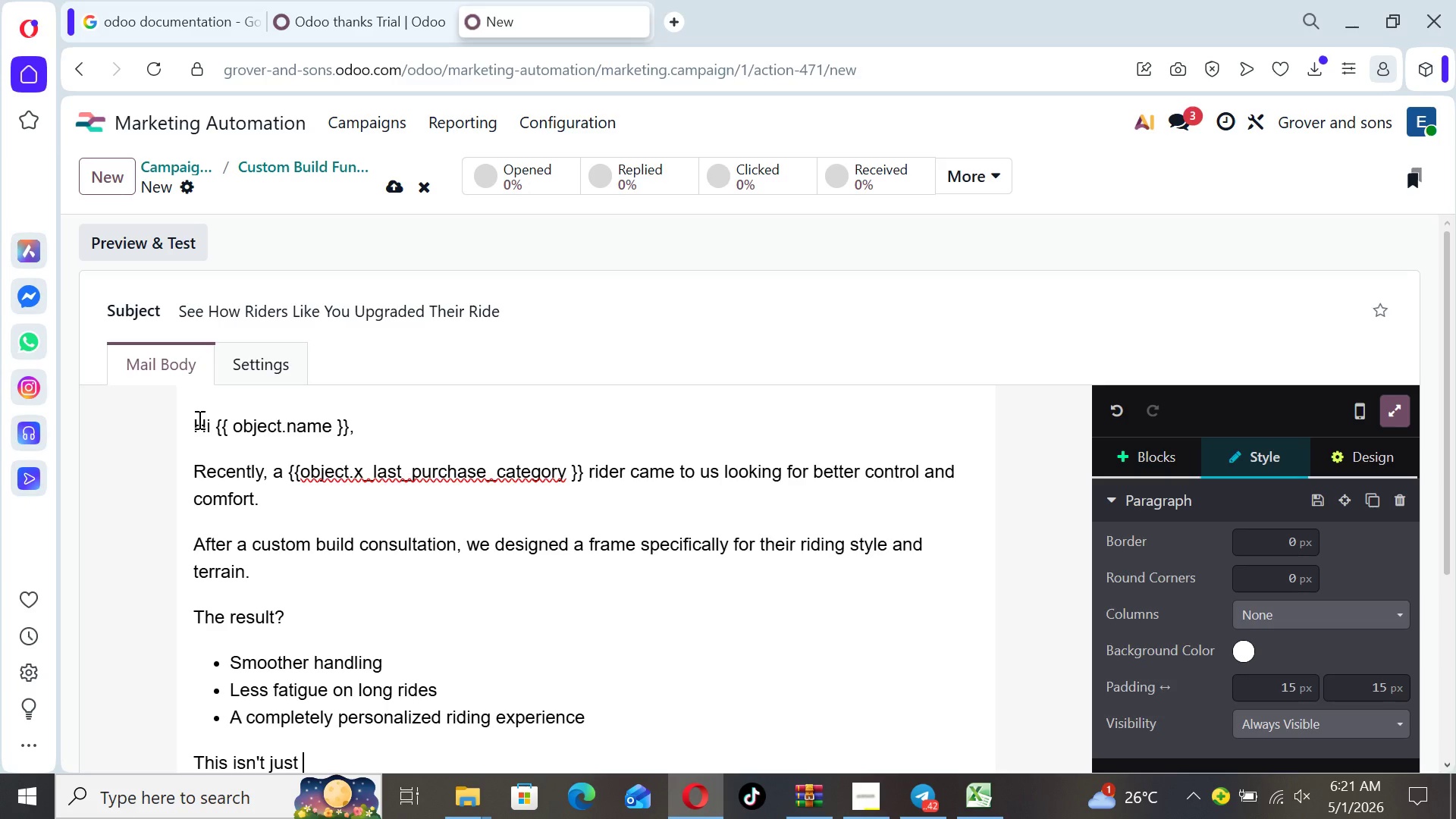 
type( )
key(Backspace)
type(a bike)
 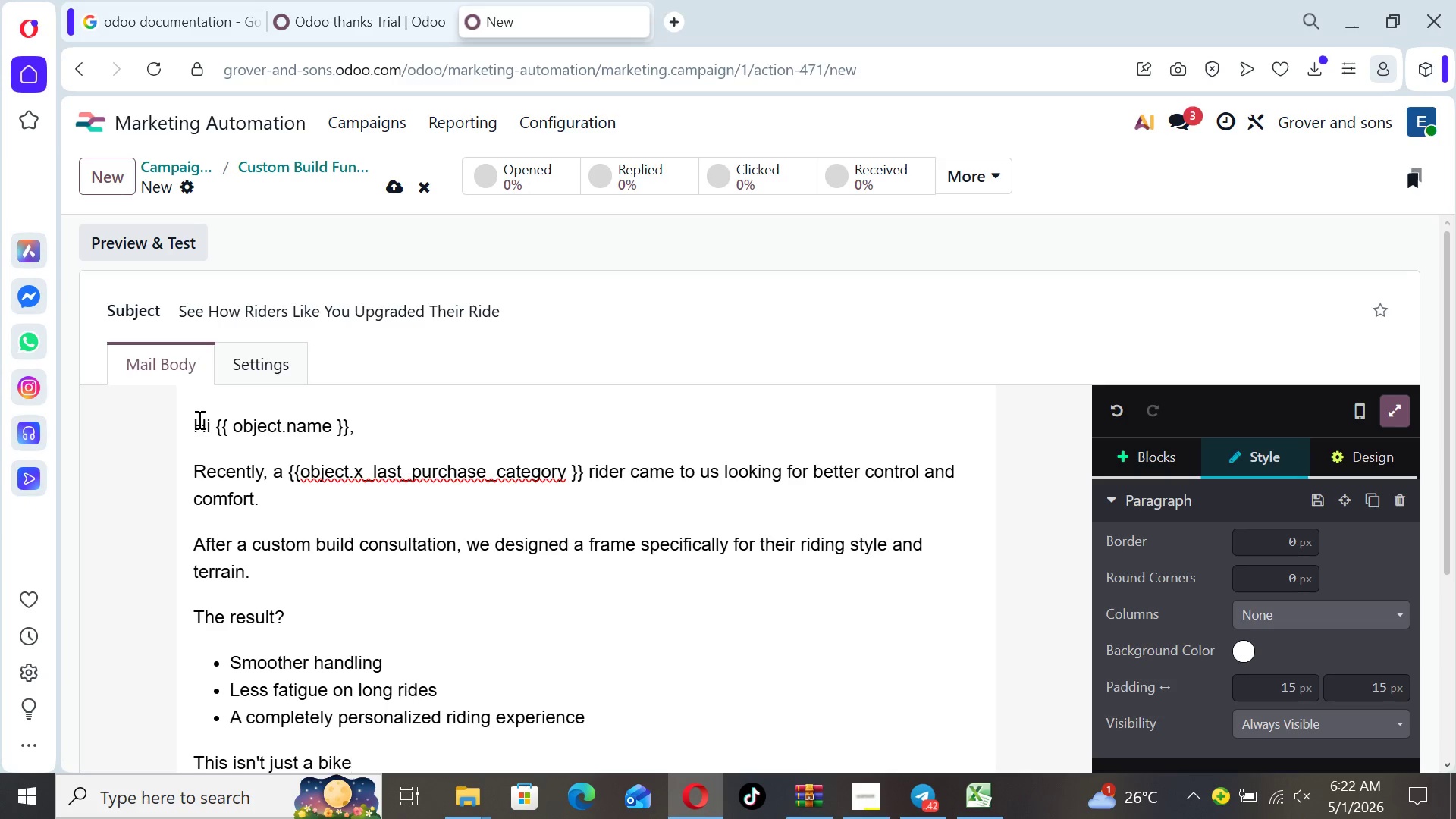 
wait(7.59)
 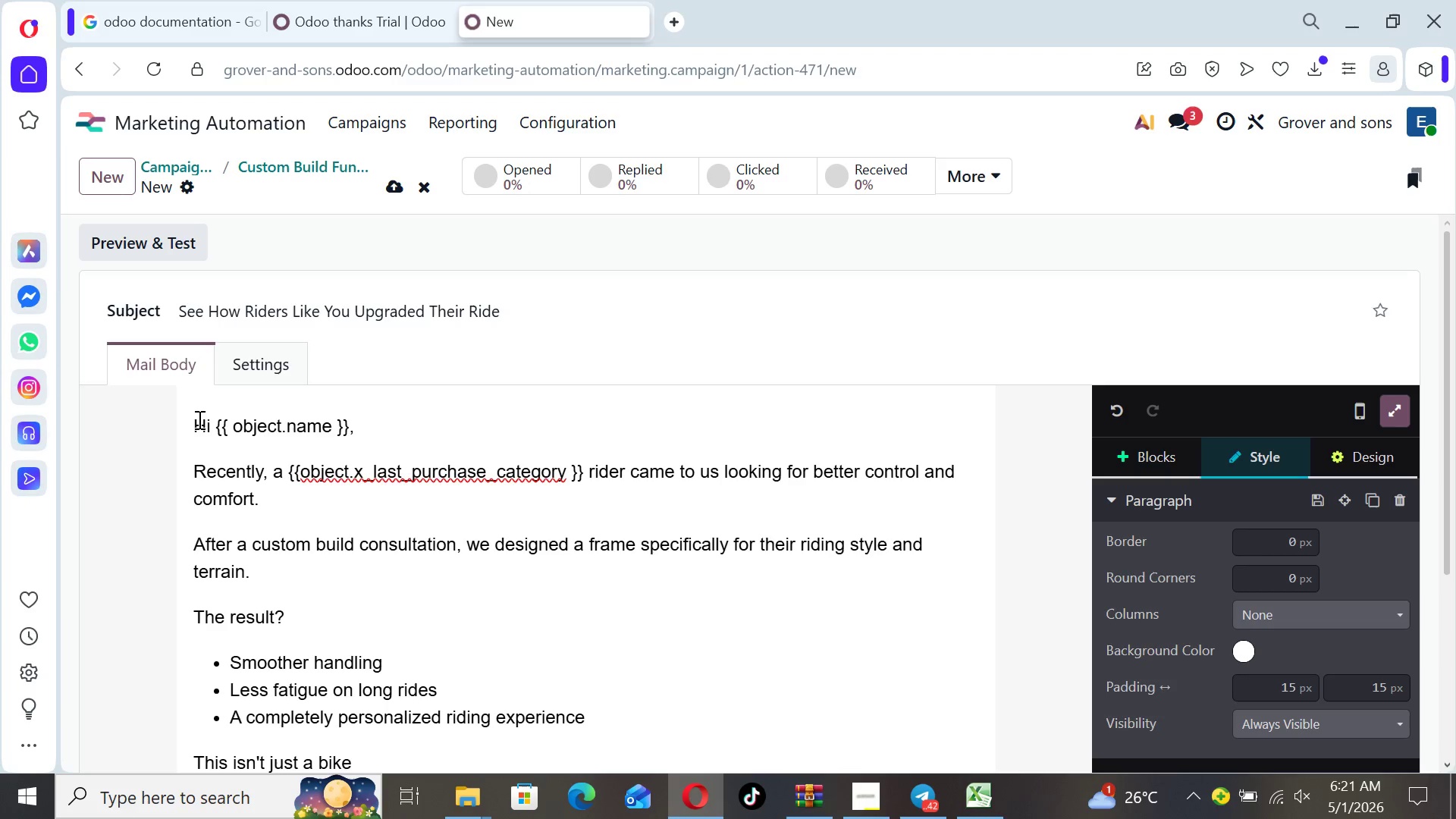 
type( ity)
key(Backspace)
type('s a )
 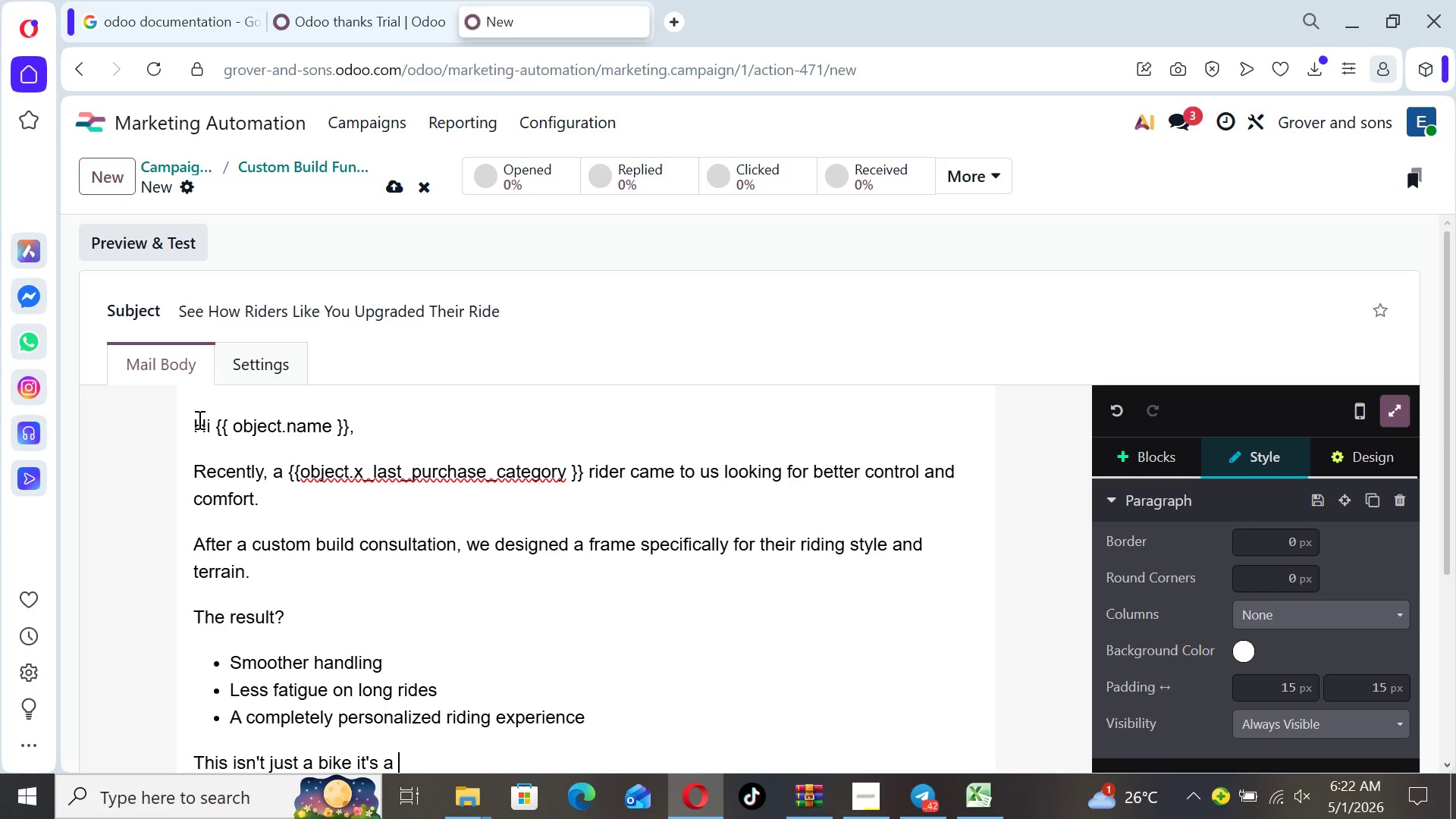 
key(ArrowLeft)
 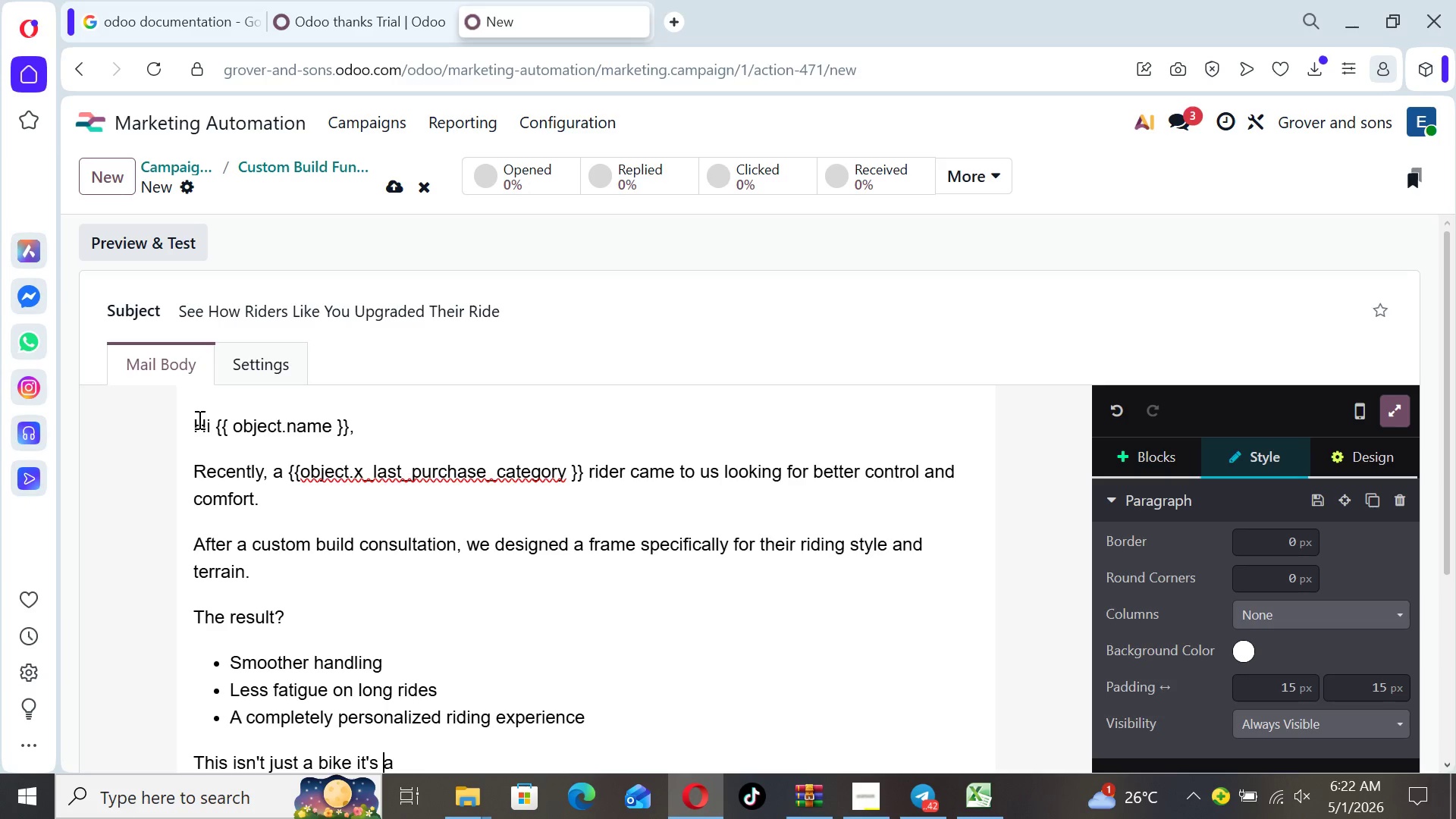 
key(ArrowLeft)
 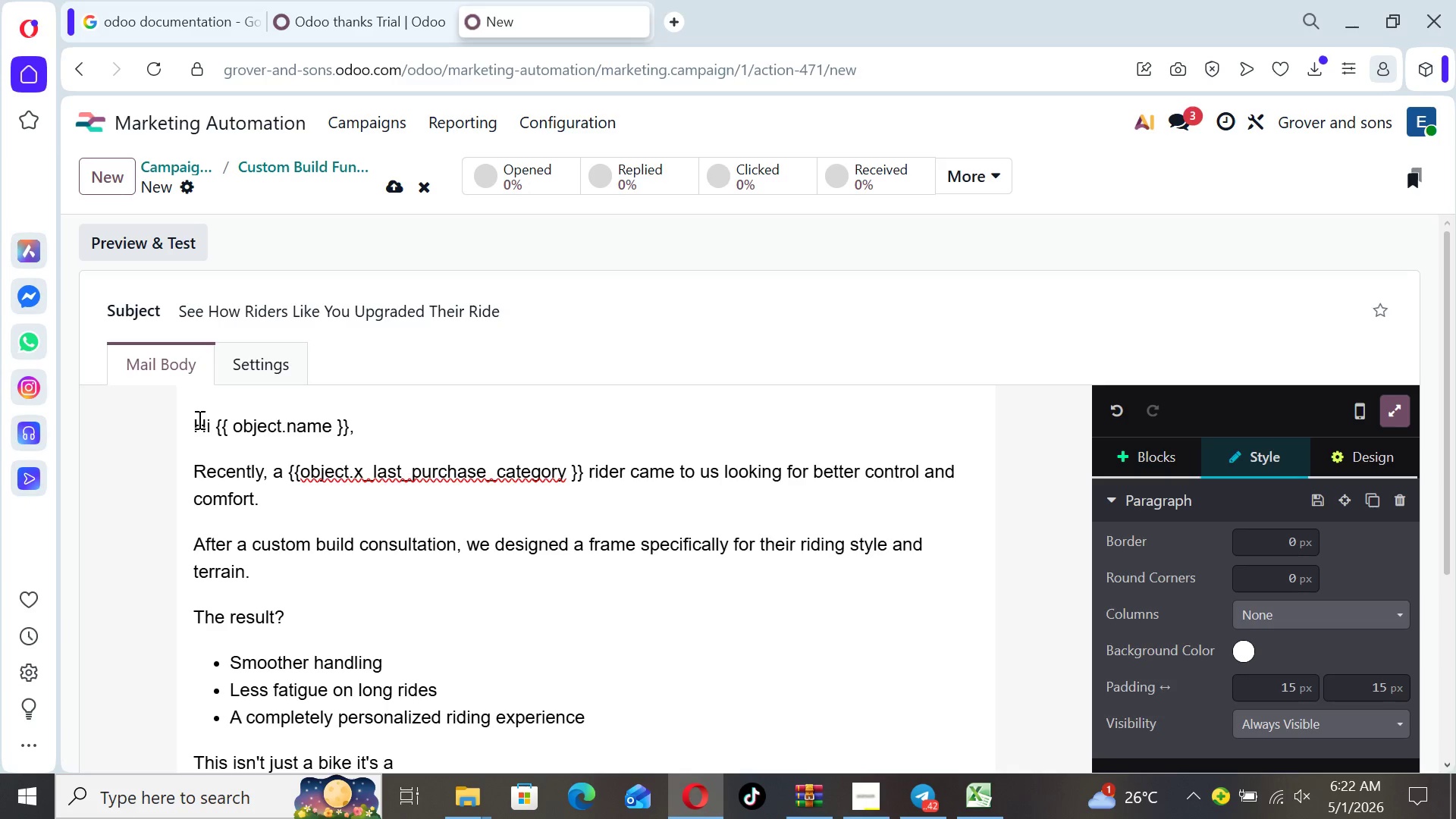 
key(ArrowLeft)
 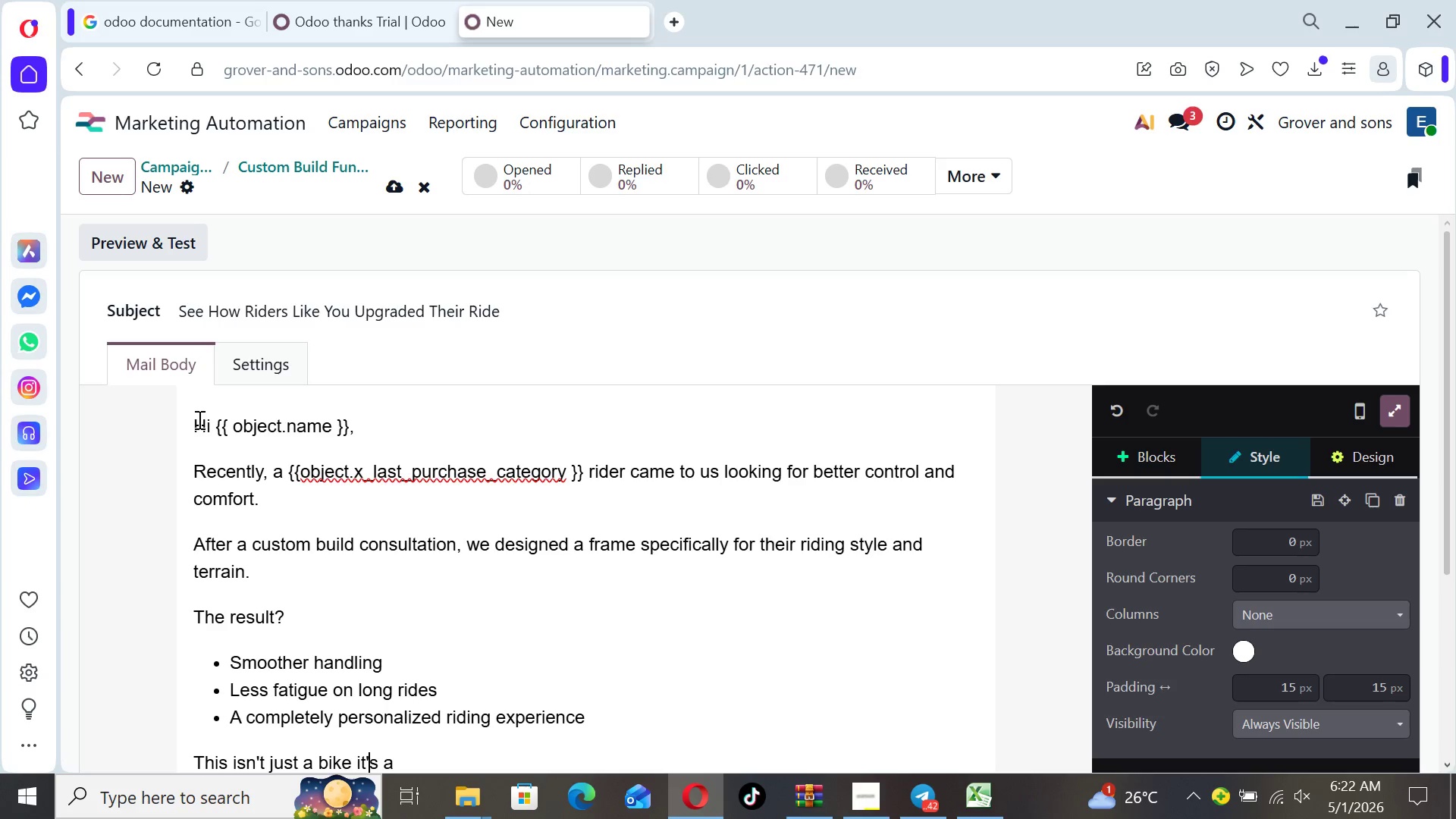 
key(ArrowLeft)
 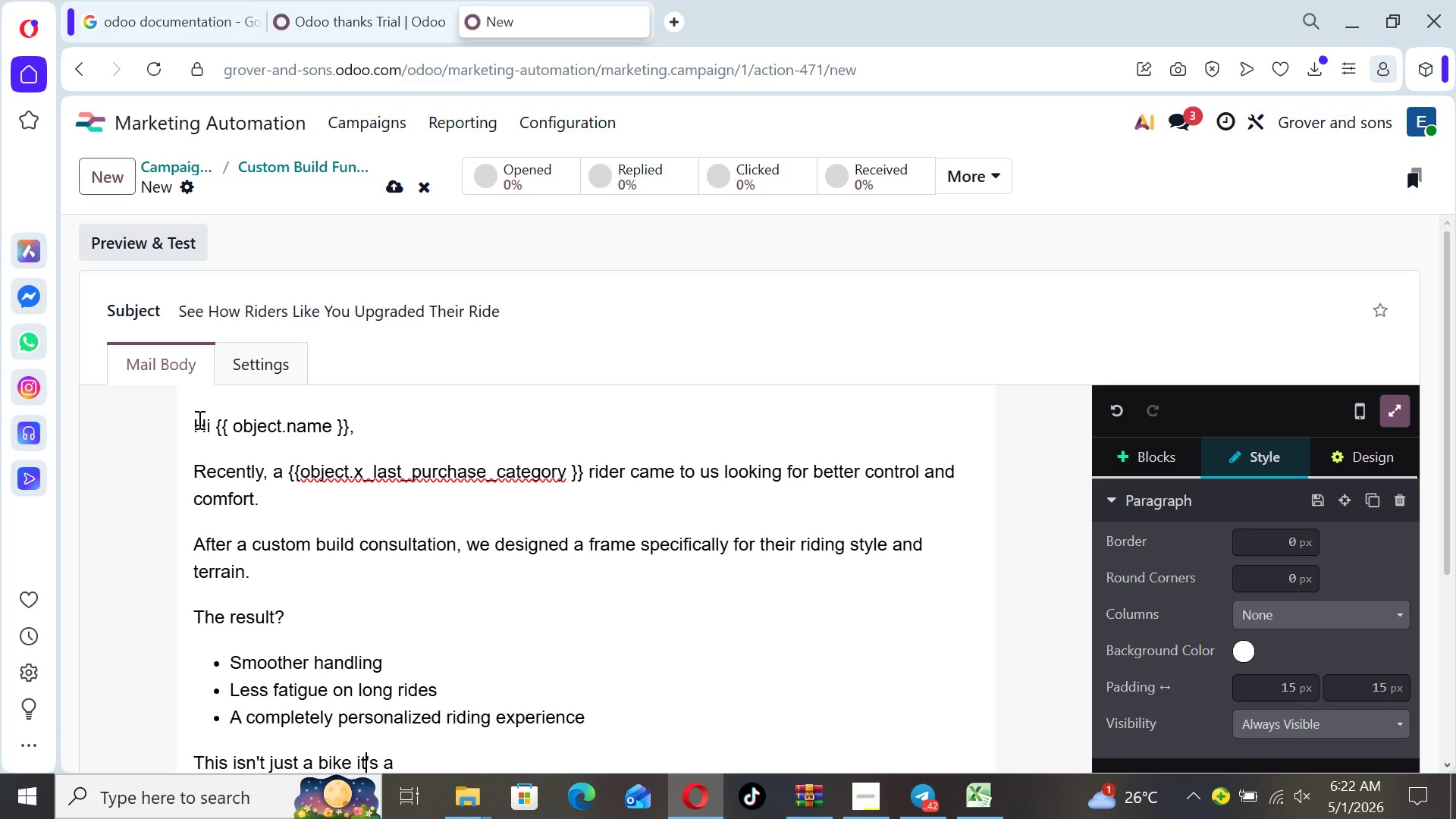 
key(ArrowLeft)
 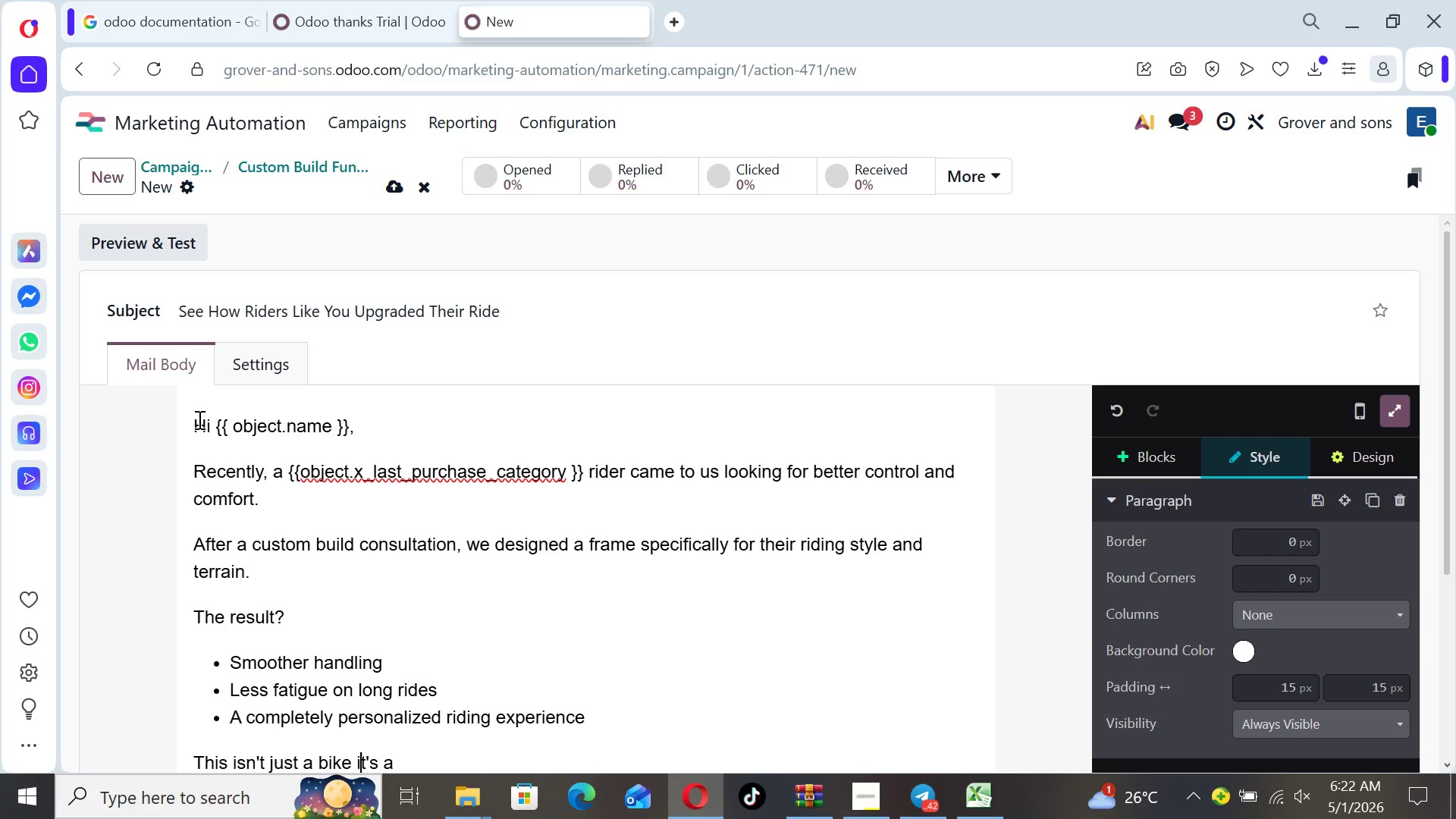 
key(ArrowLeft)
 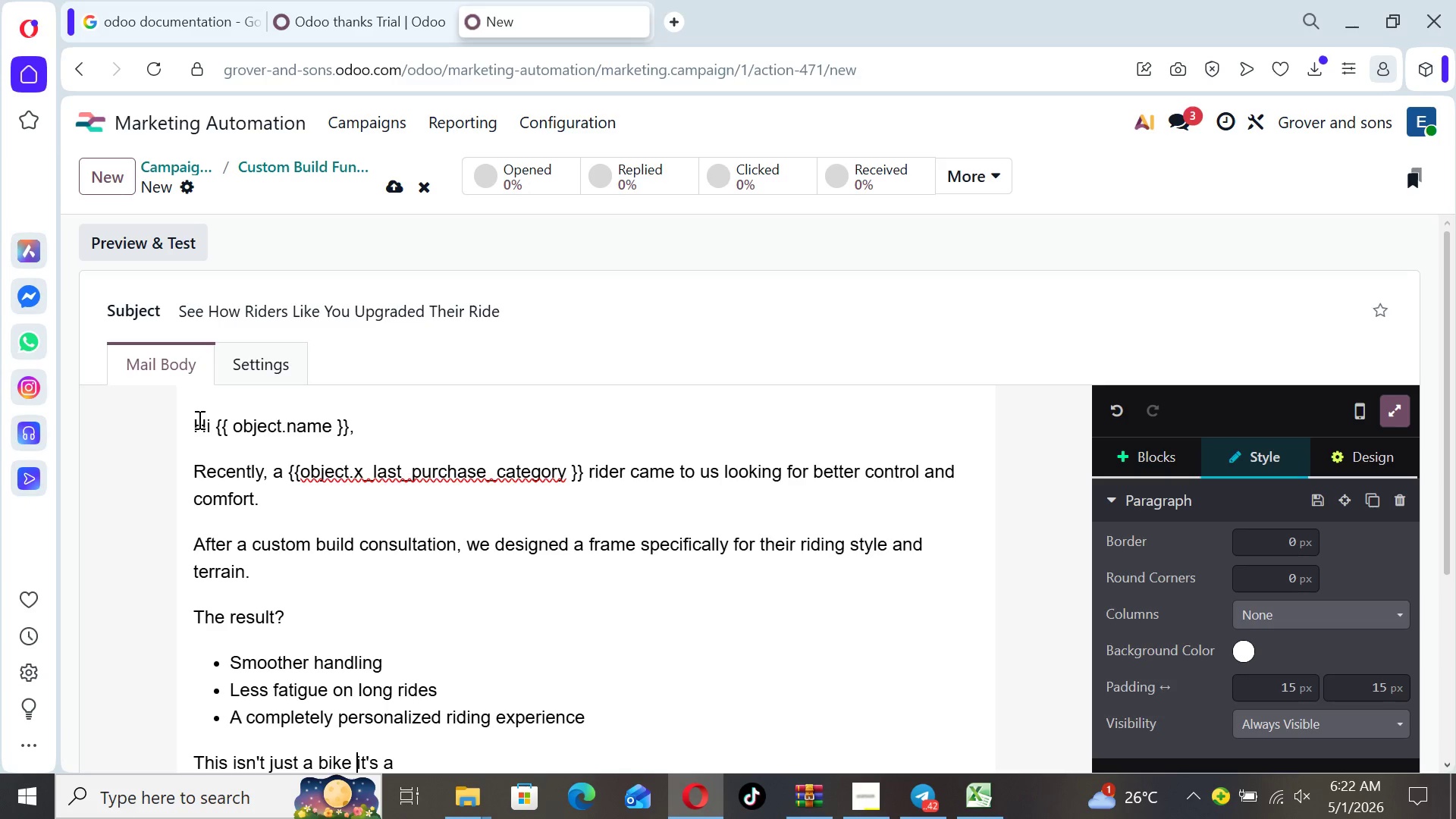 
key(ArrowLeft)
 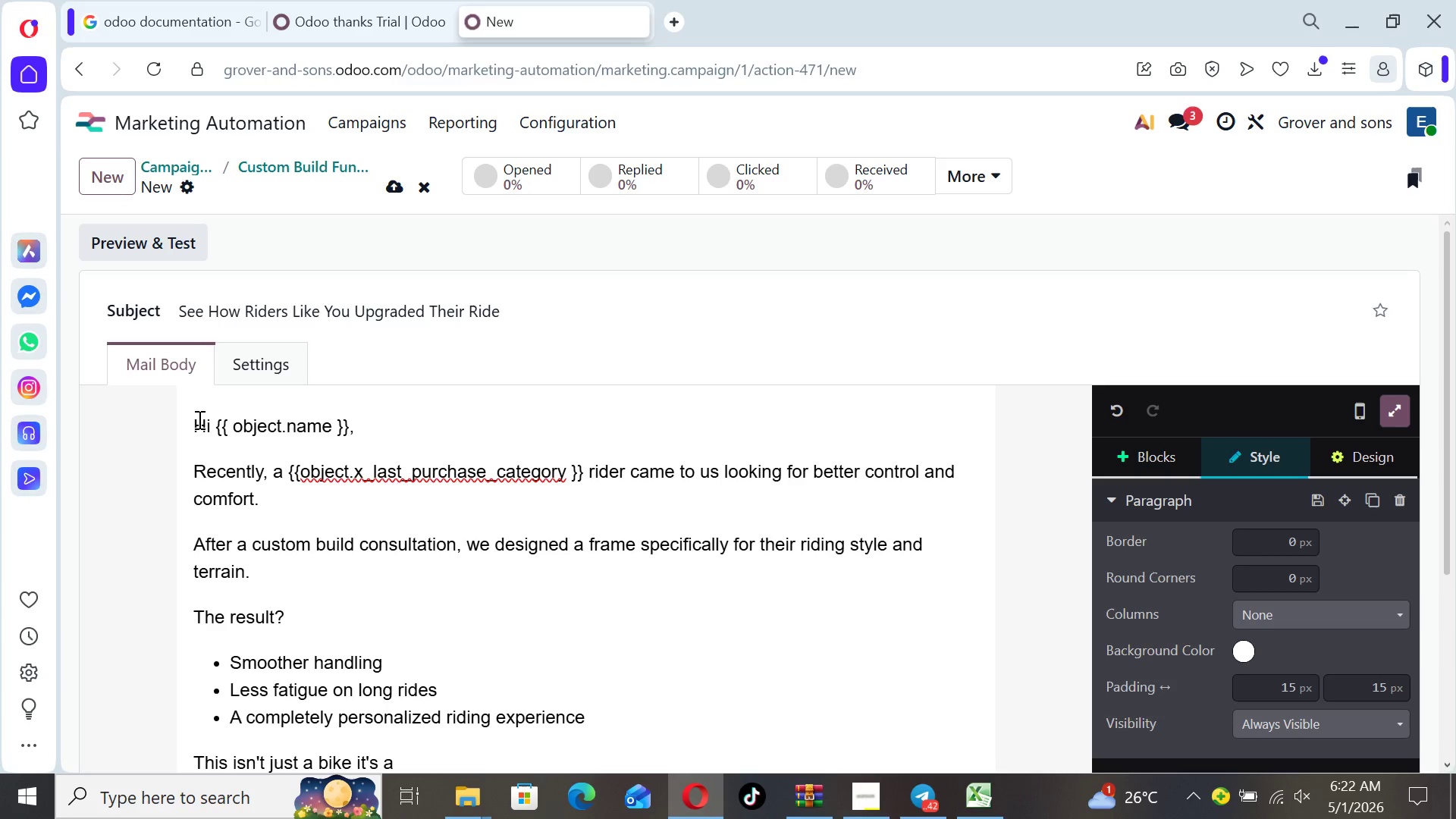 
key(ArrowLeft)
 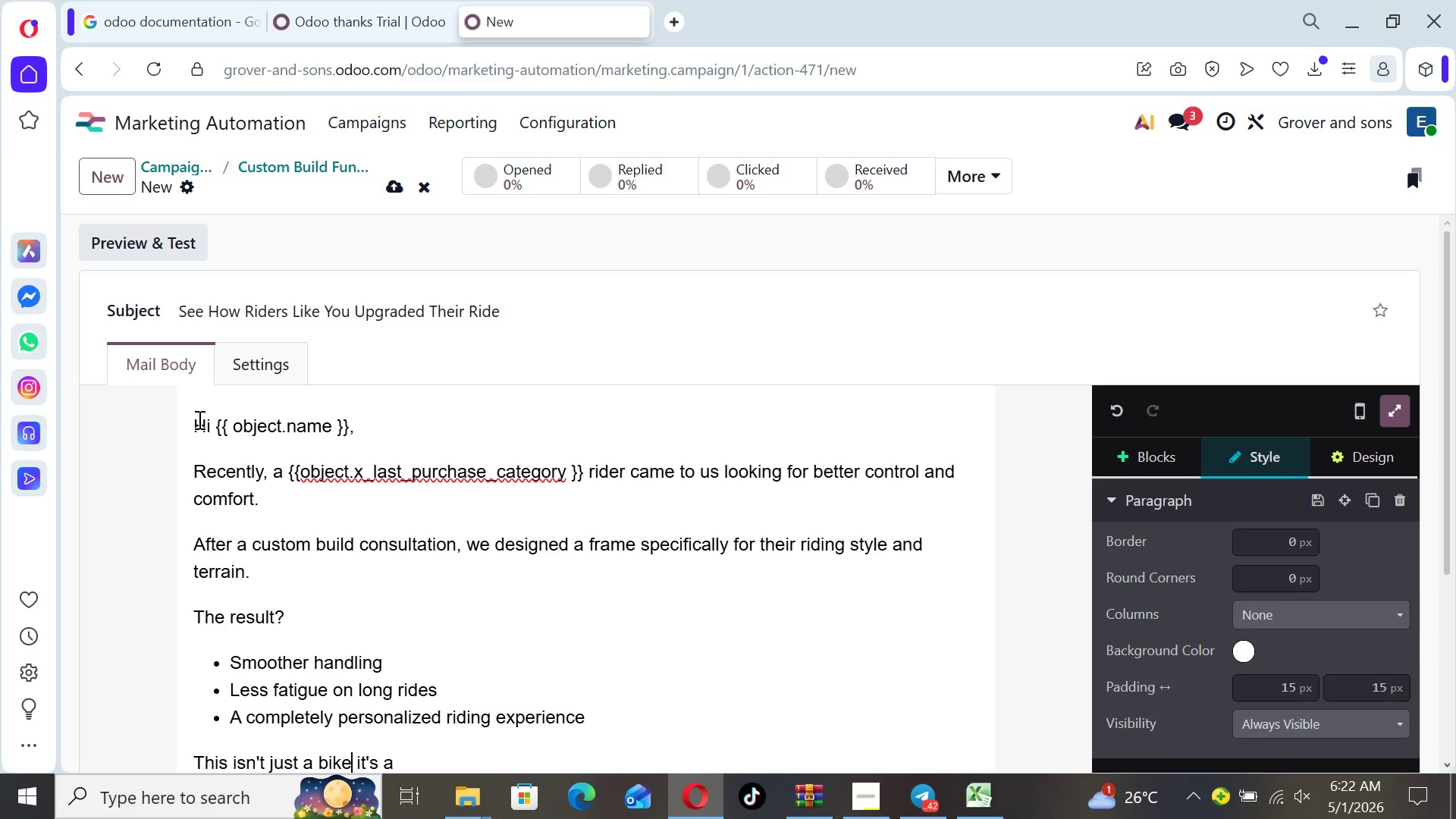 
key(Minus)
 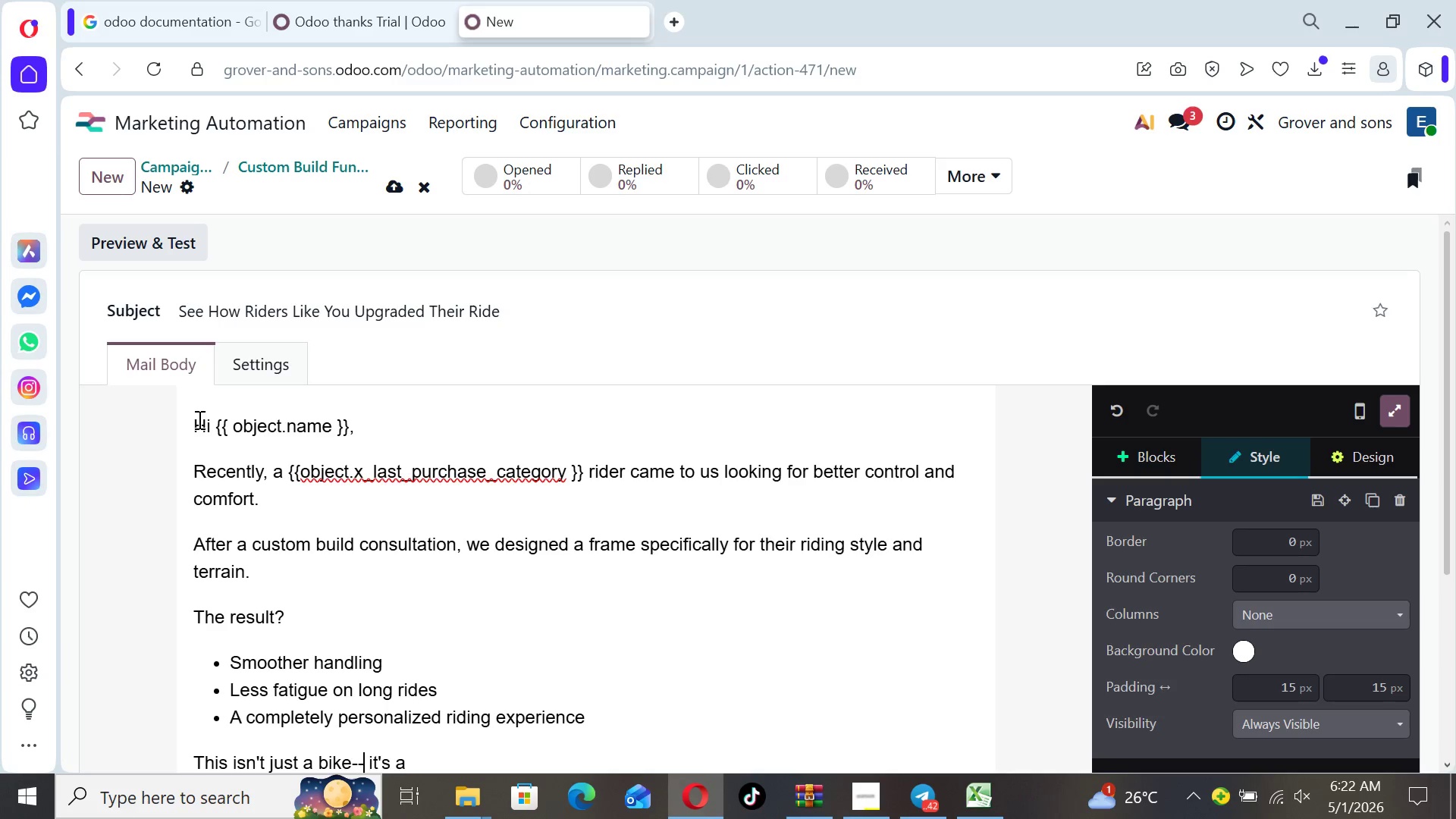 
key(Minus)
 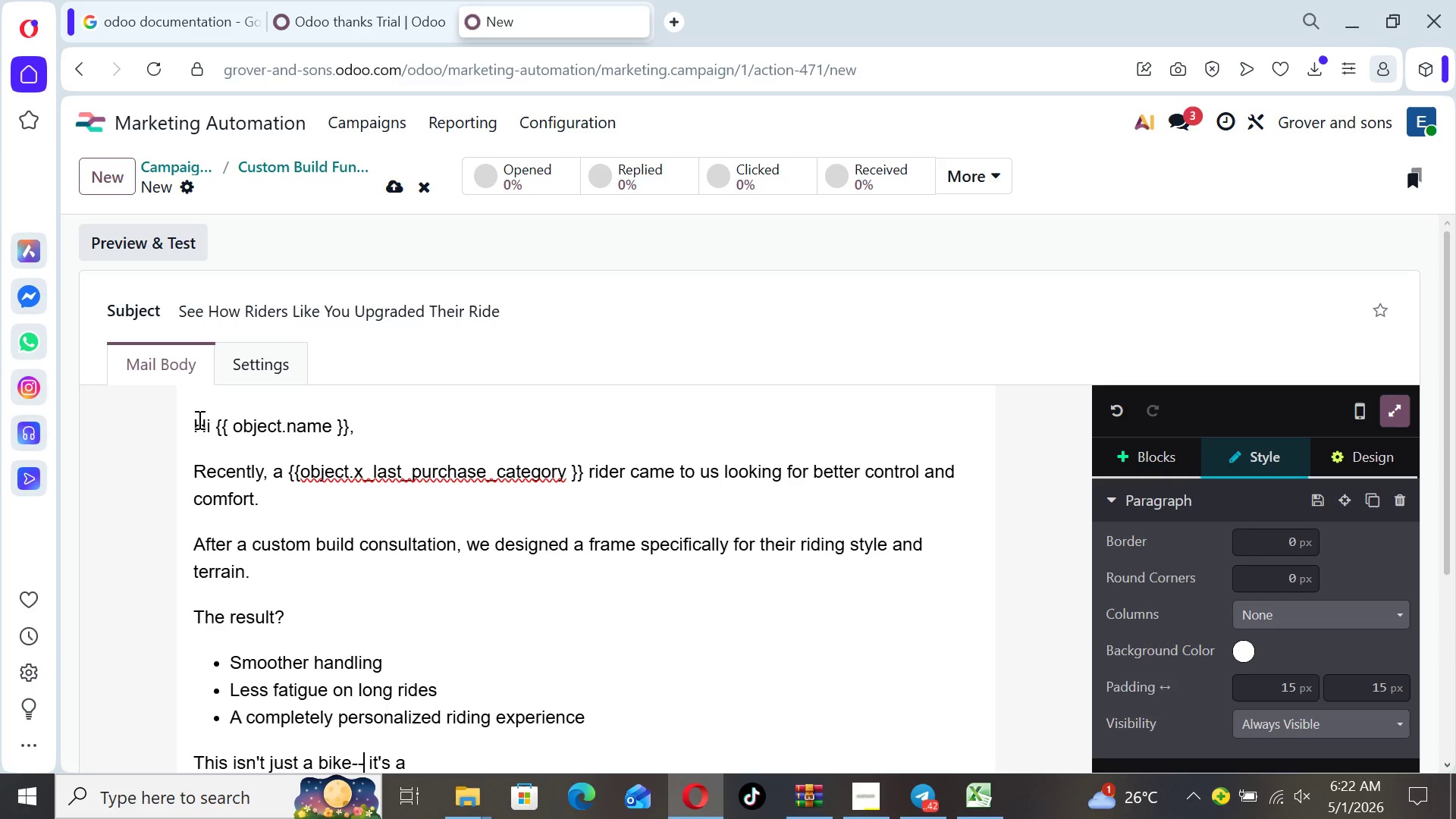 
key(ArrowRight)
 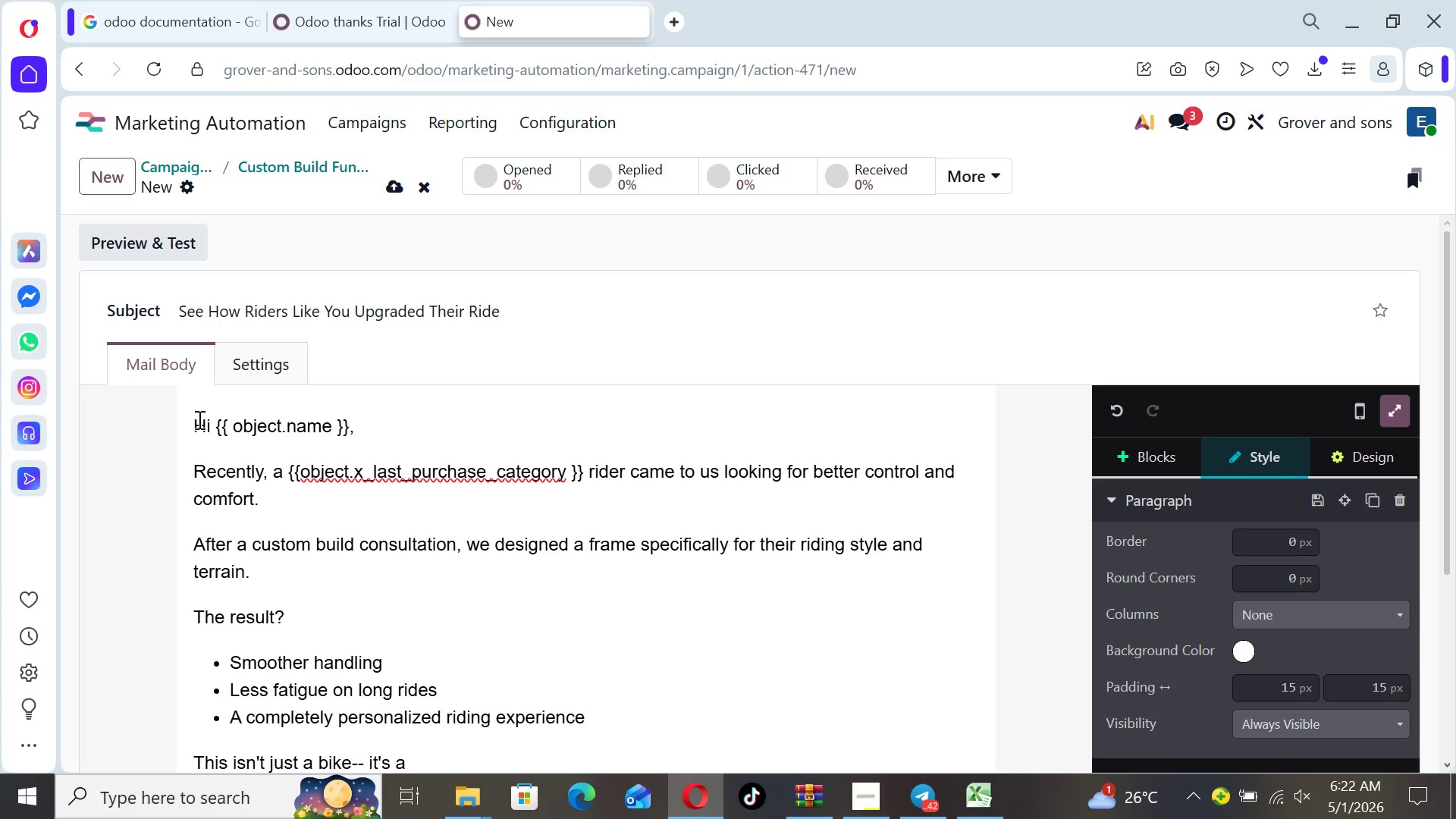 
key(Backspace)
 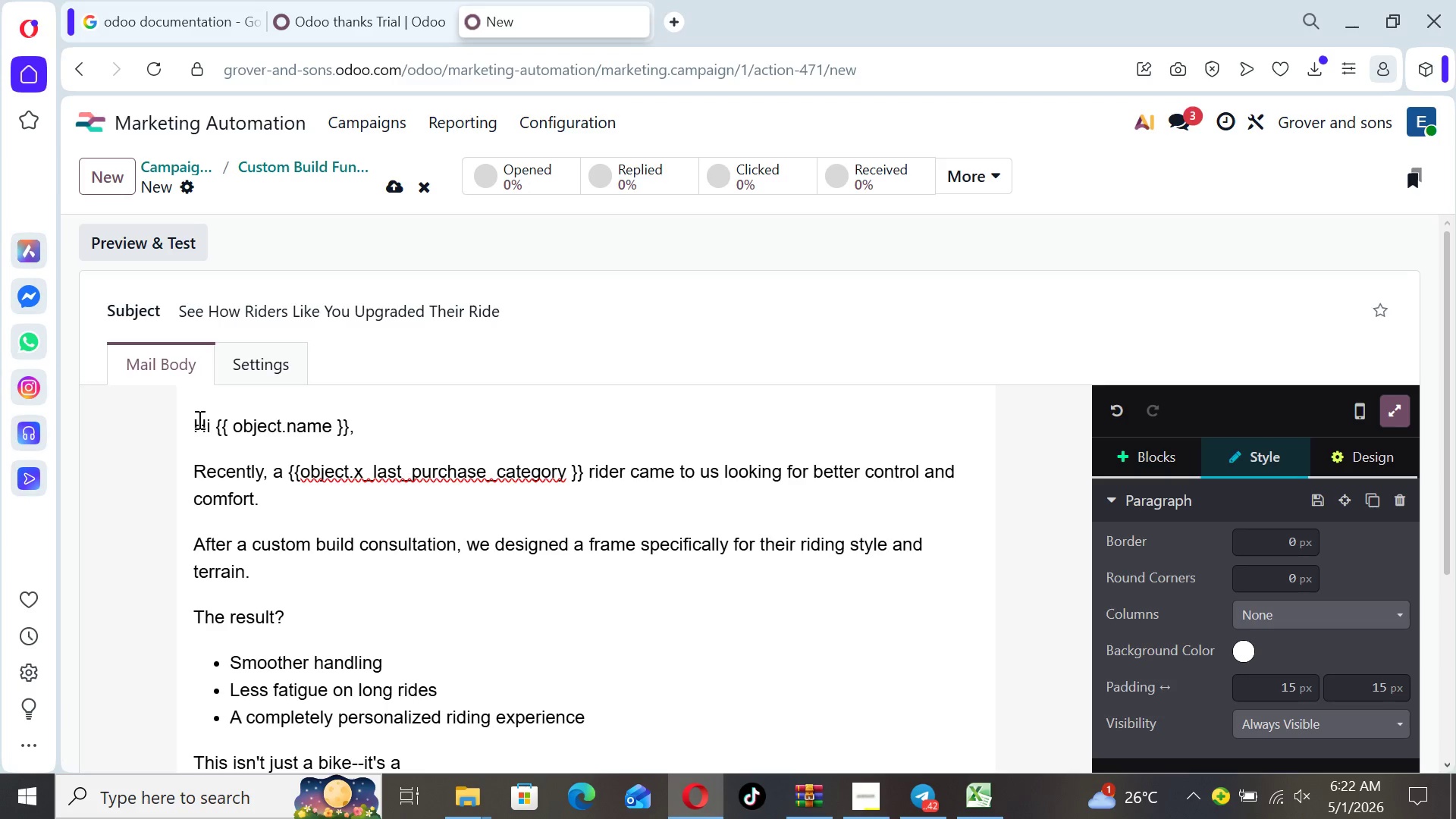 
key(ArrowRight)
 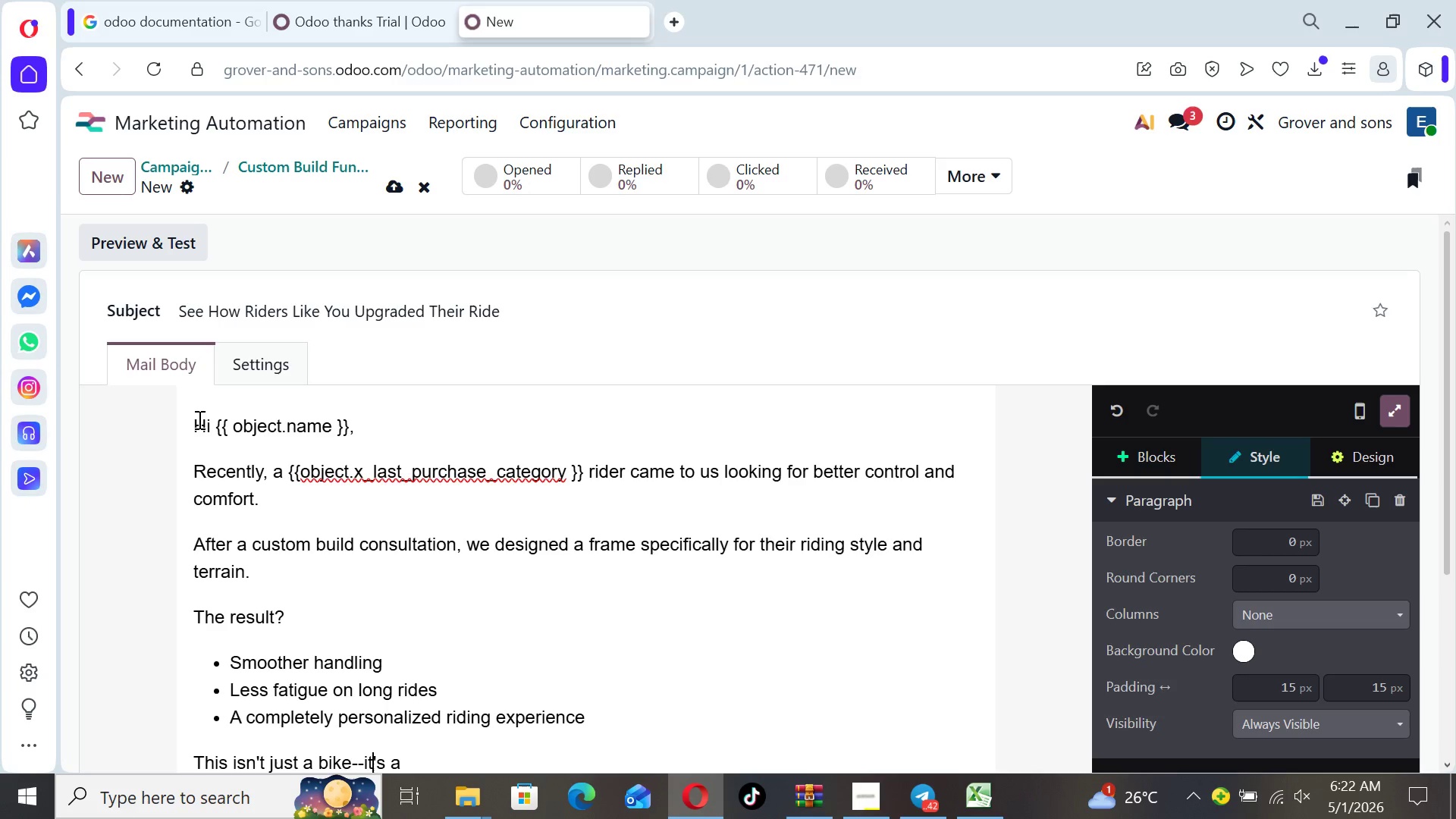 
key(ArrowRight)
 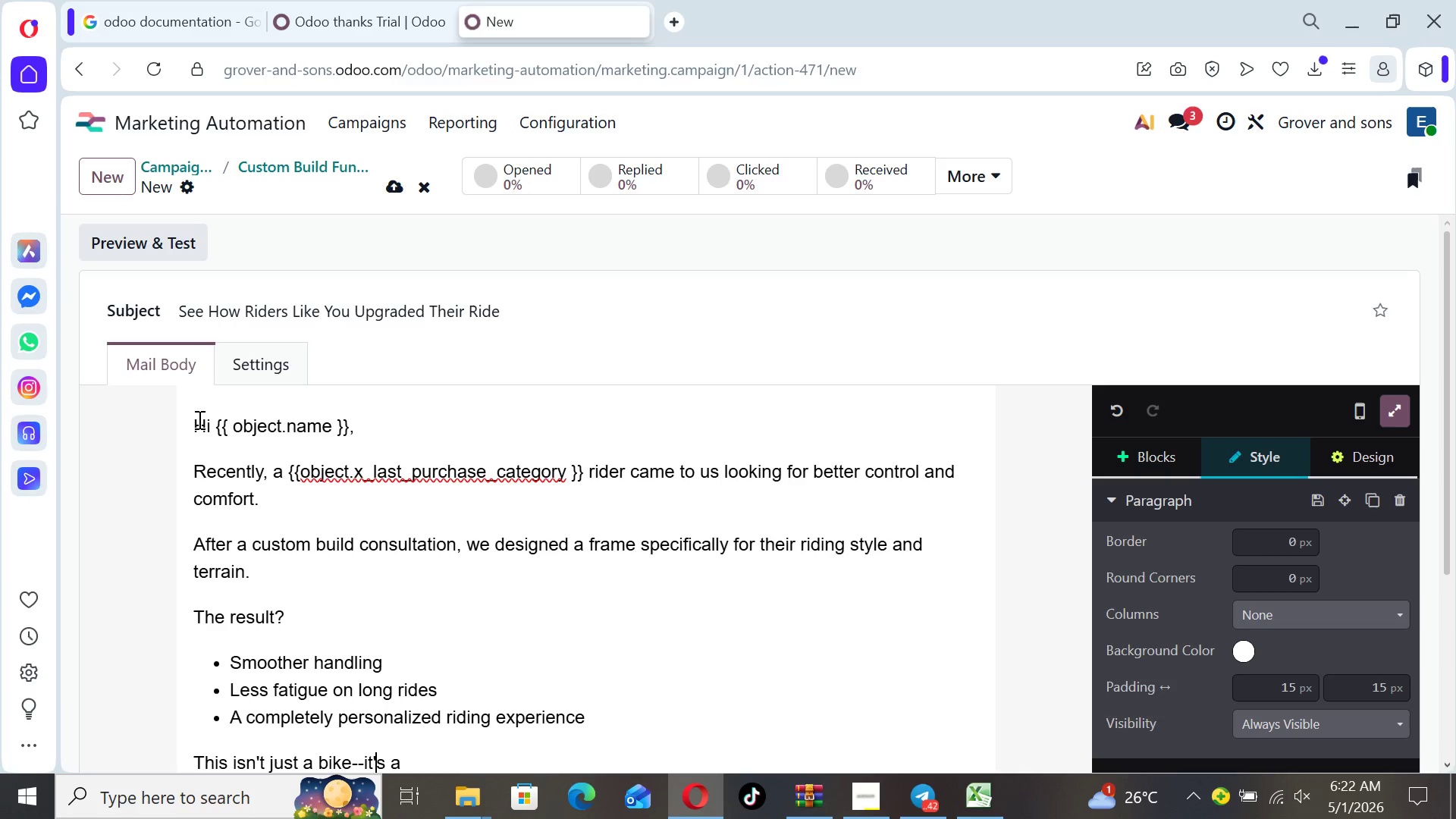 
key(ArrowRight)
 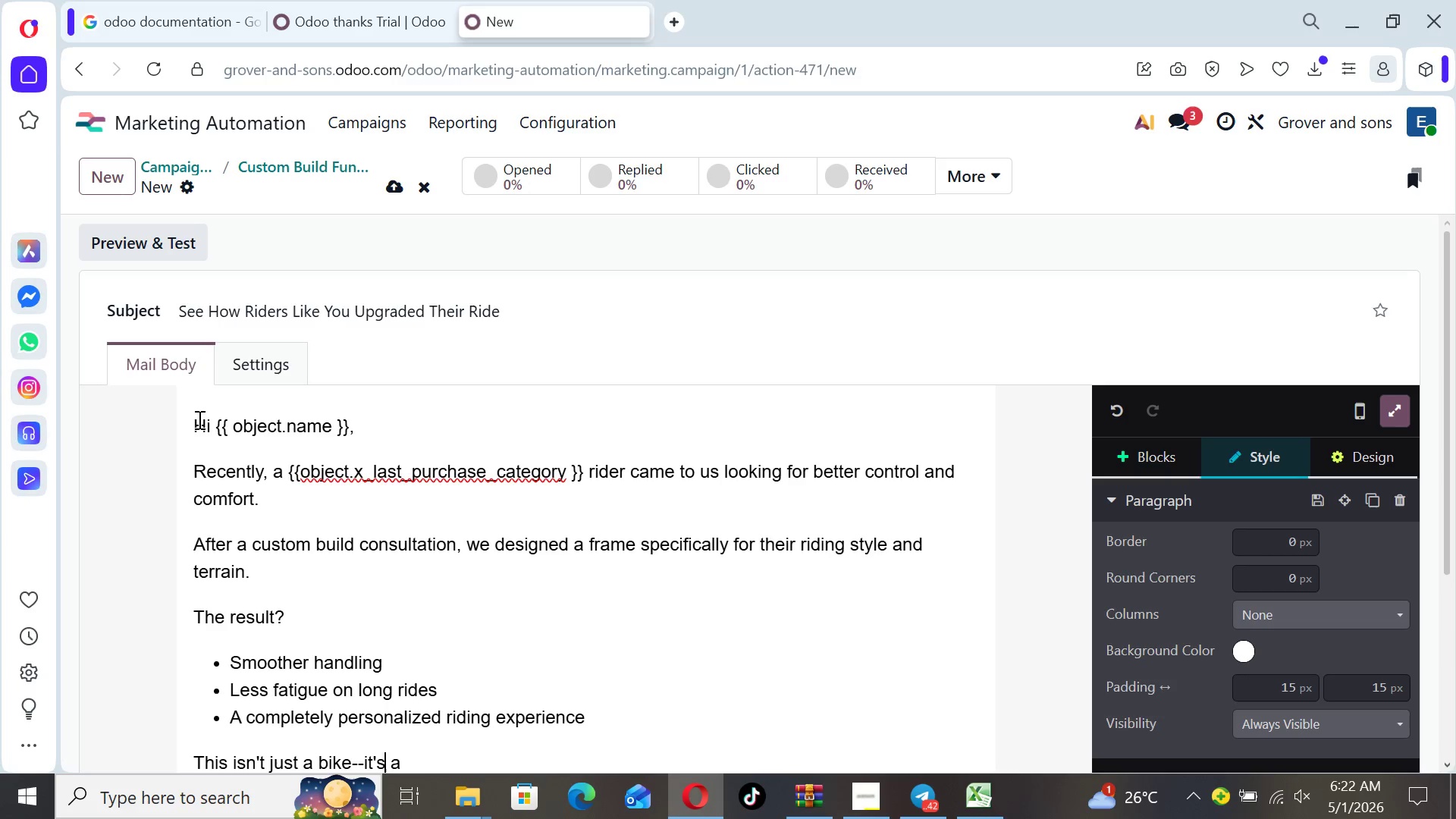 
key(ArrowRight)
 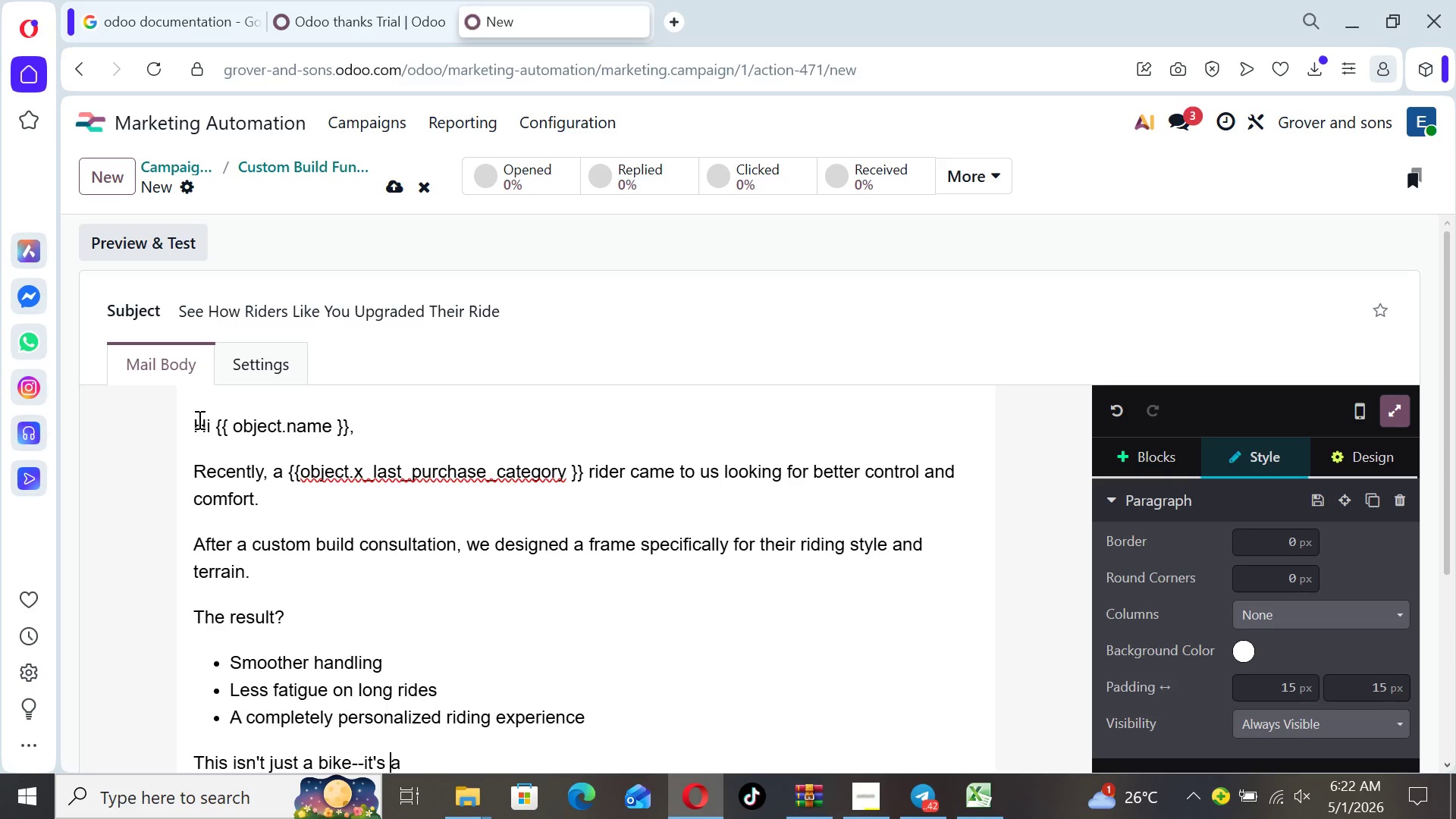 
key(ArrowRight)
 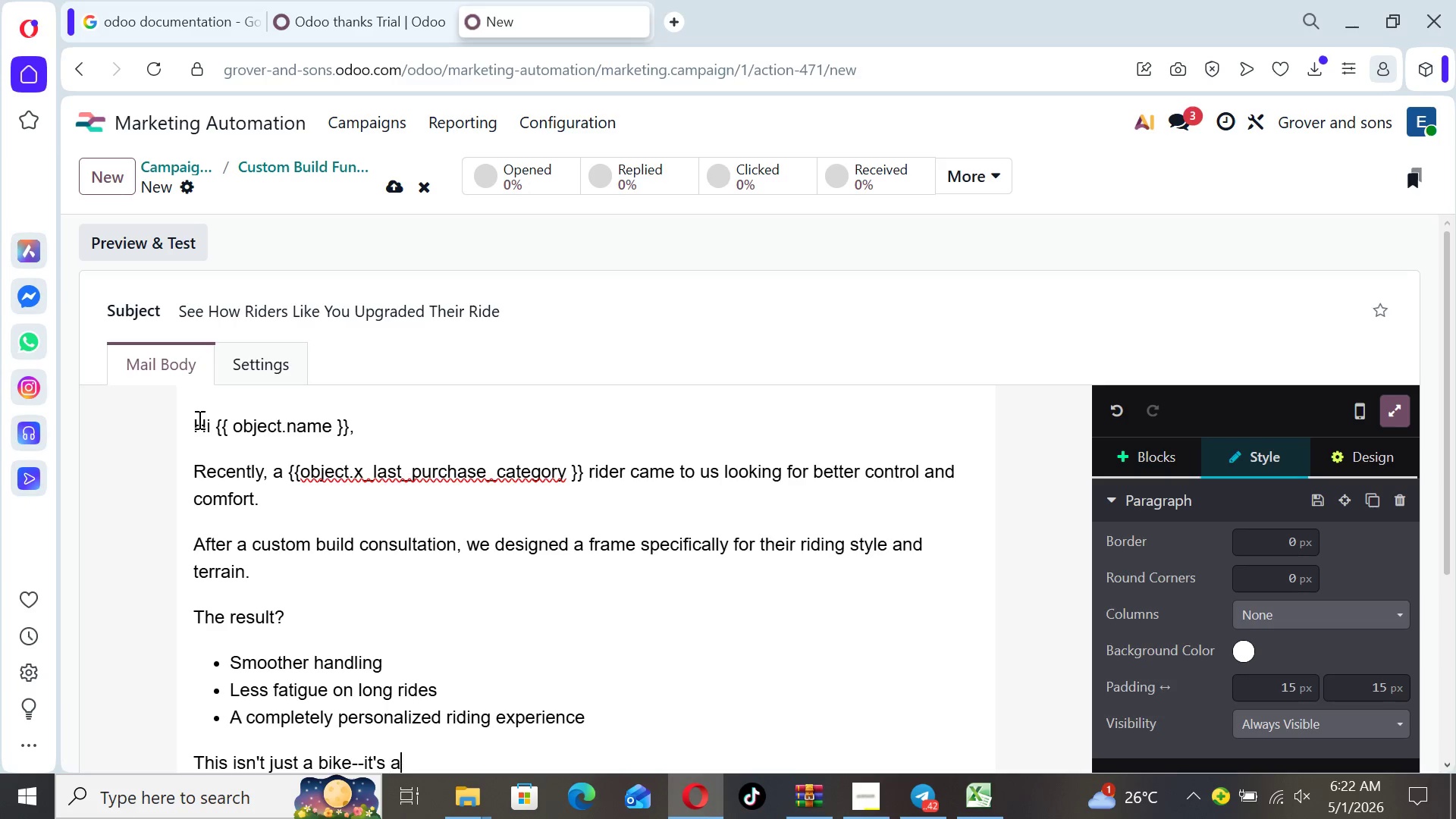 
key(ArrowRight)
 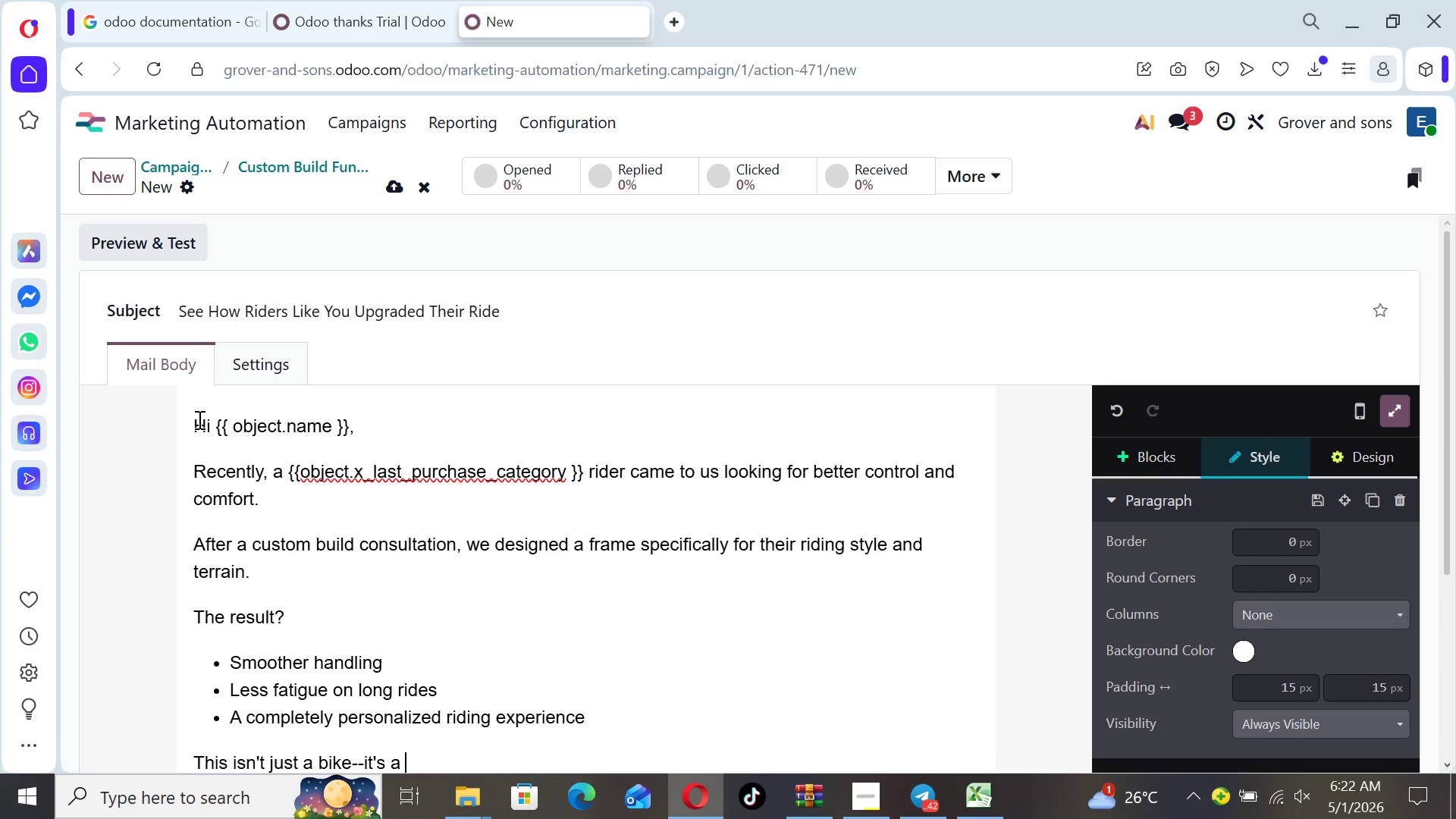 
key(ArrowRight)
 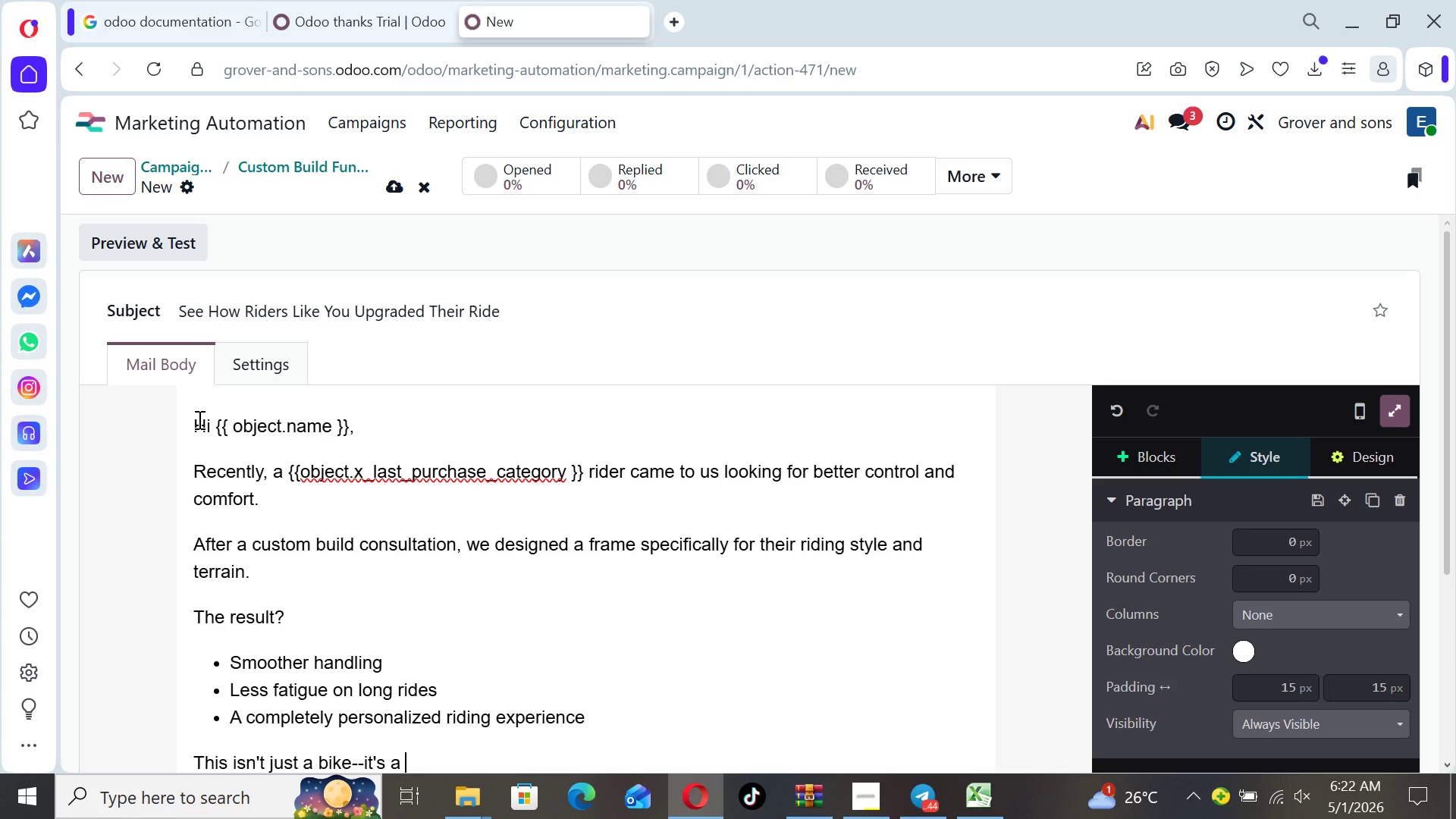 
type(transformatyio)
key(Backspace)
key(Backspace)
key(Backspace)
type(ion)
 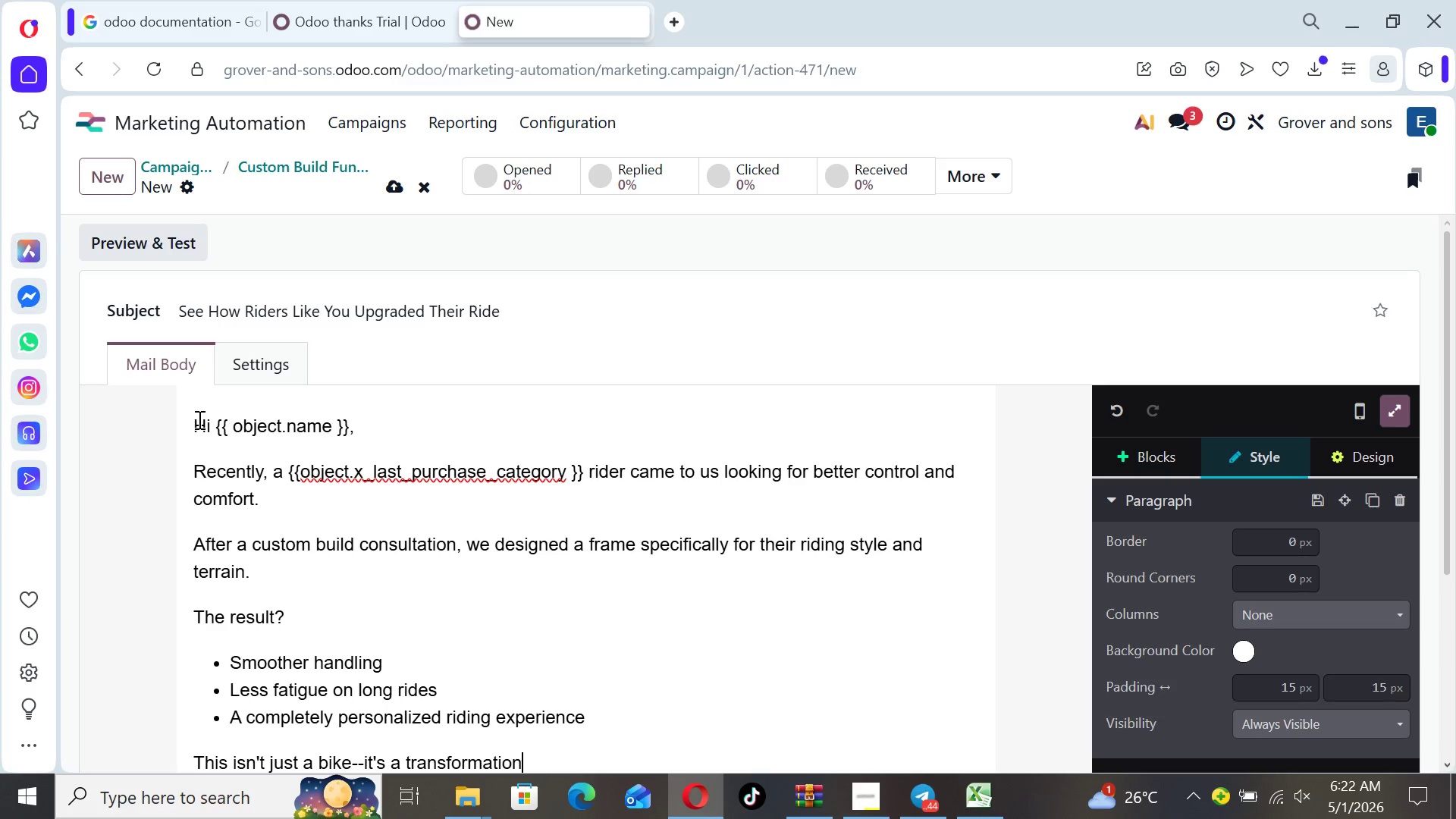 
wait(5.8)
 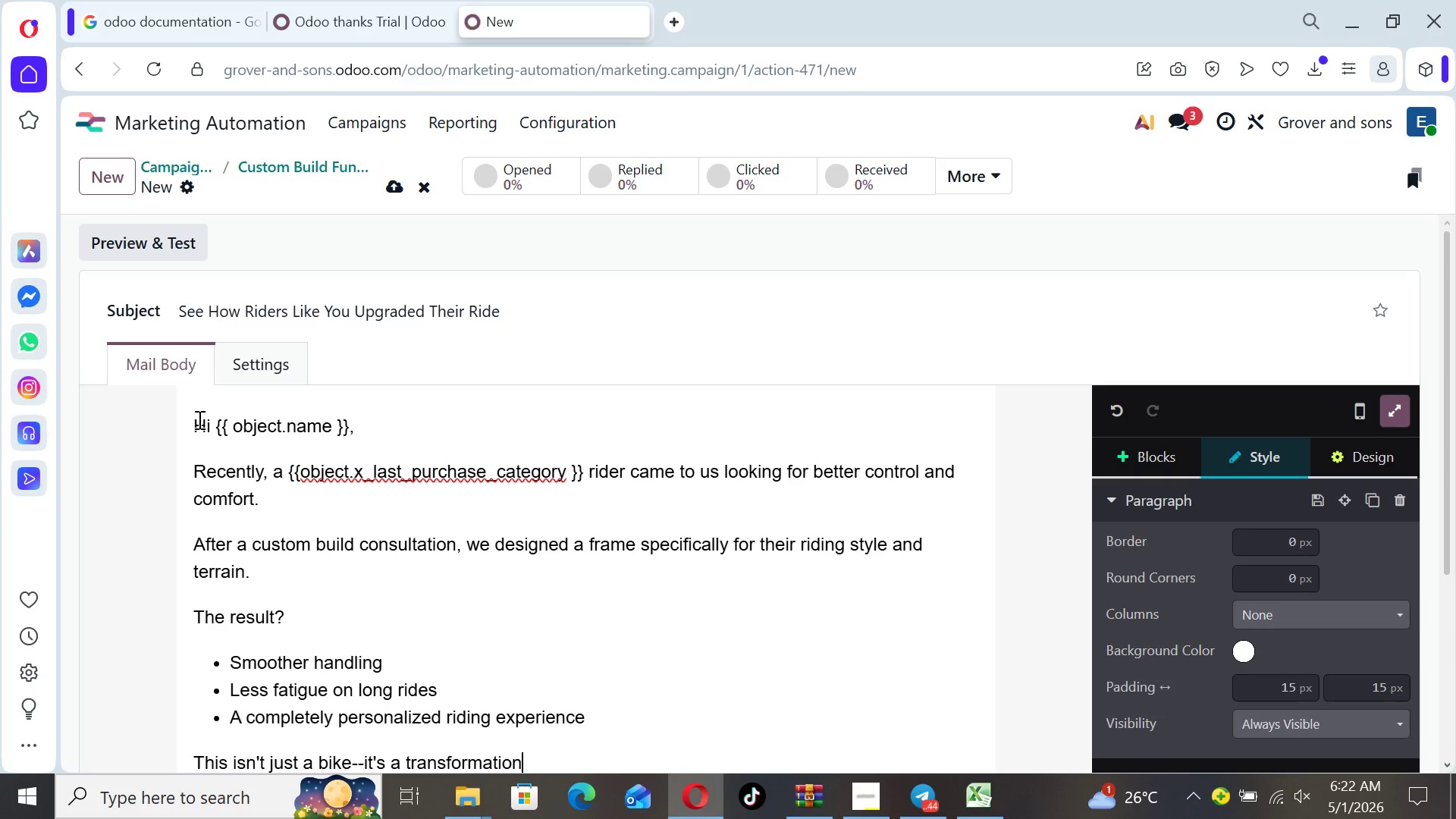 
key(Period)
 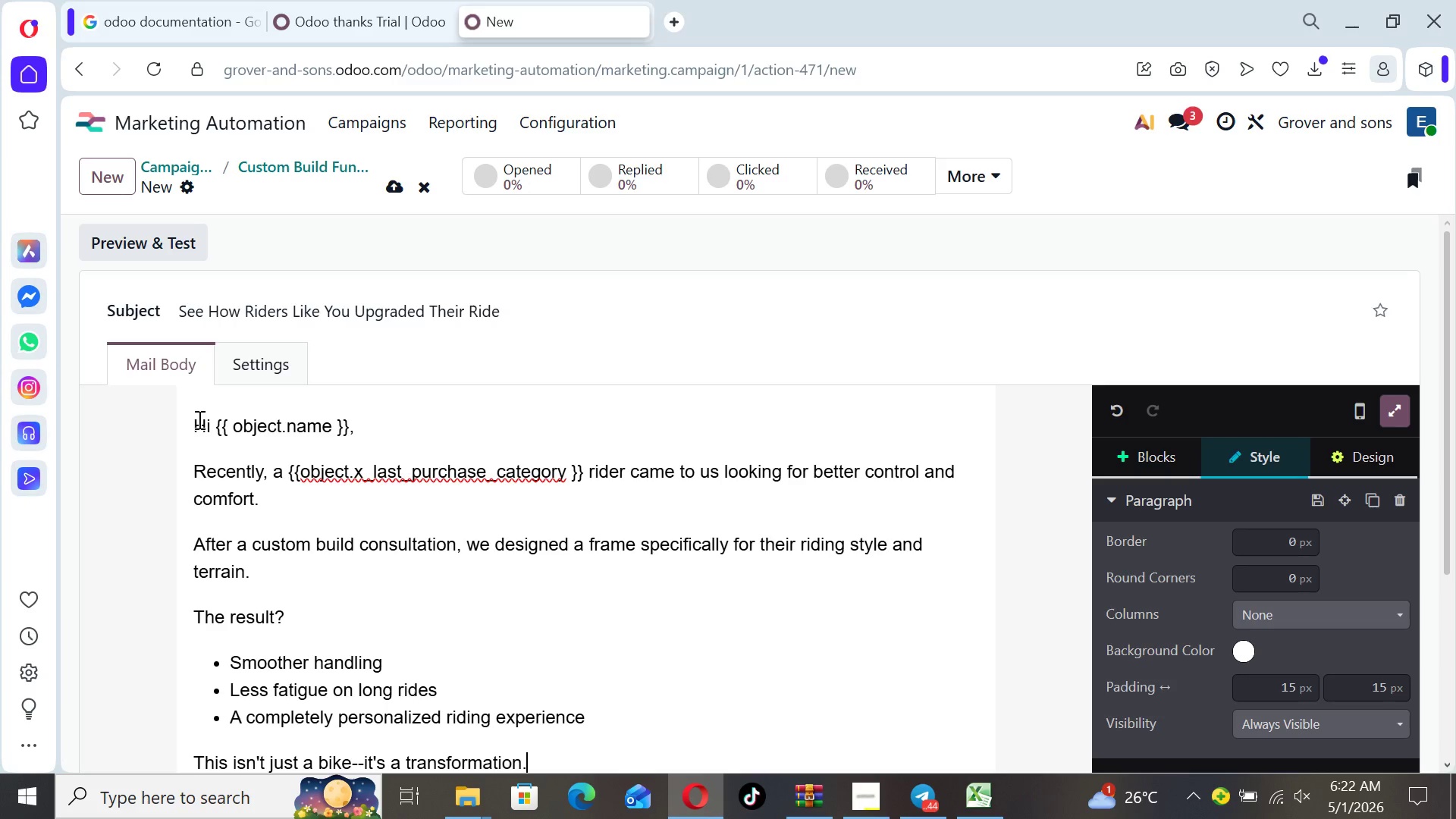 
key(Enter)
 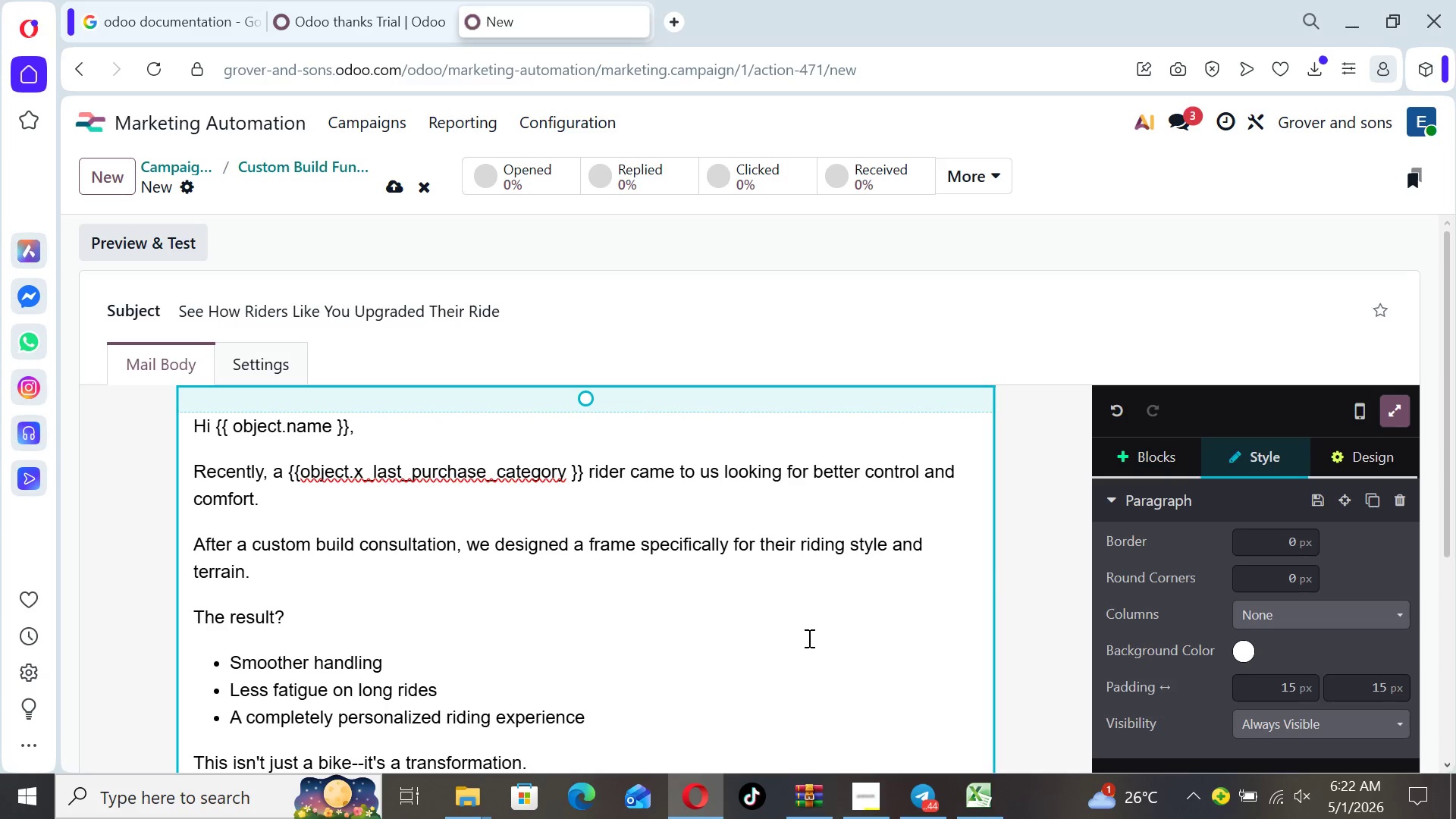 
left_click([1043, 580])
 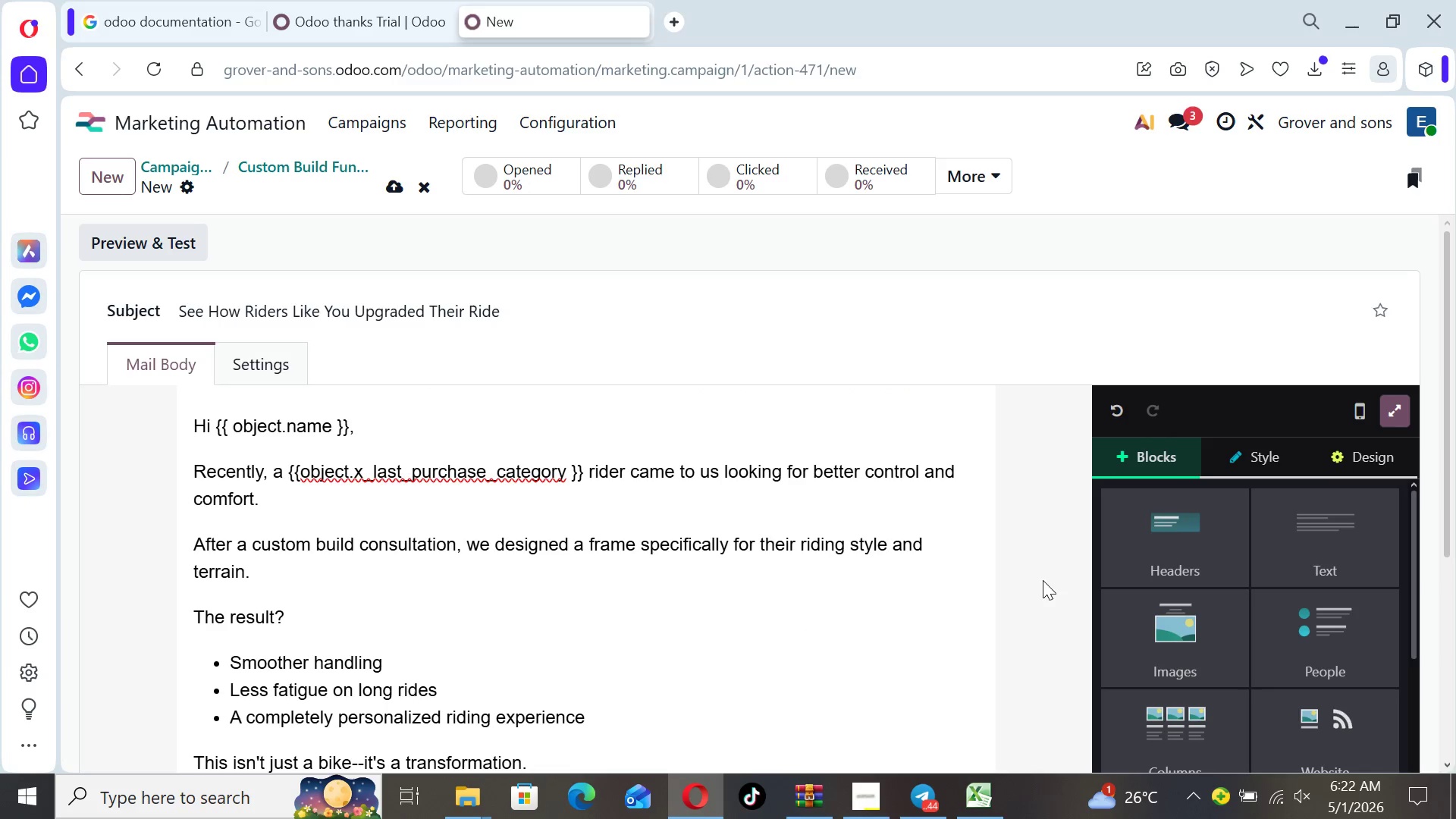 
key(ArrowDown)
 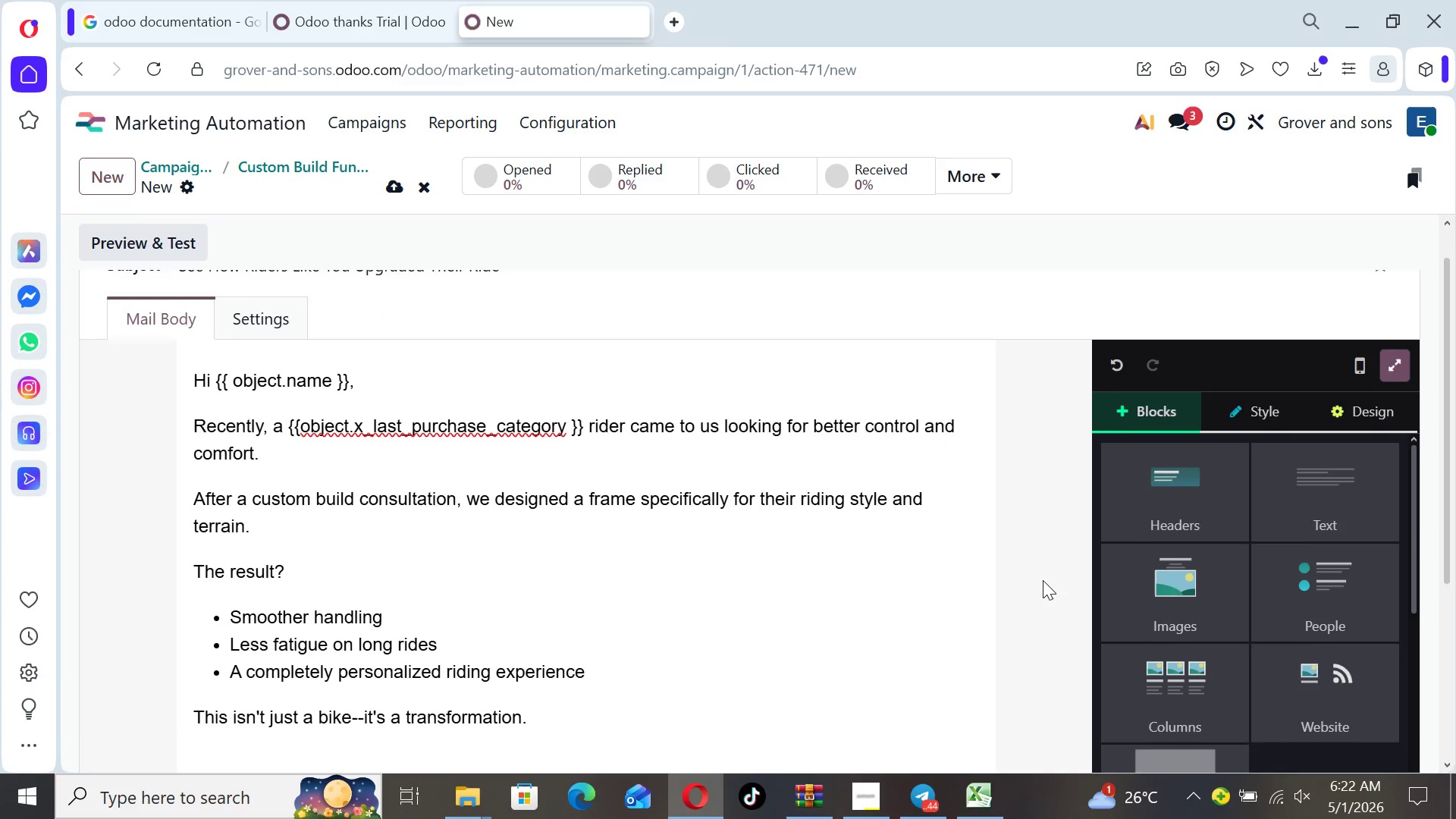 
key(ArrowDown)
 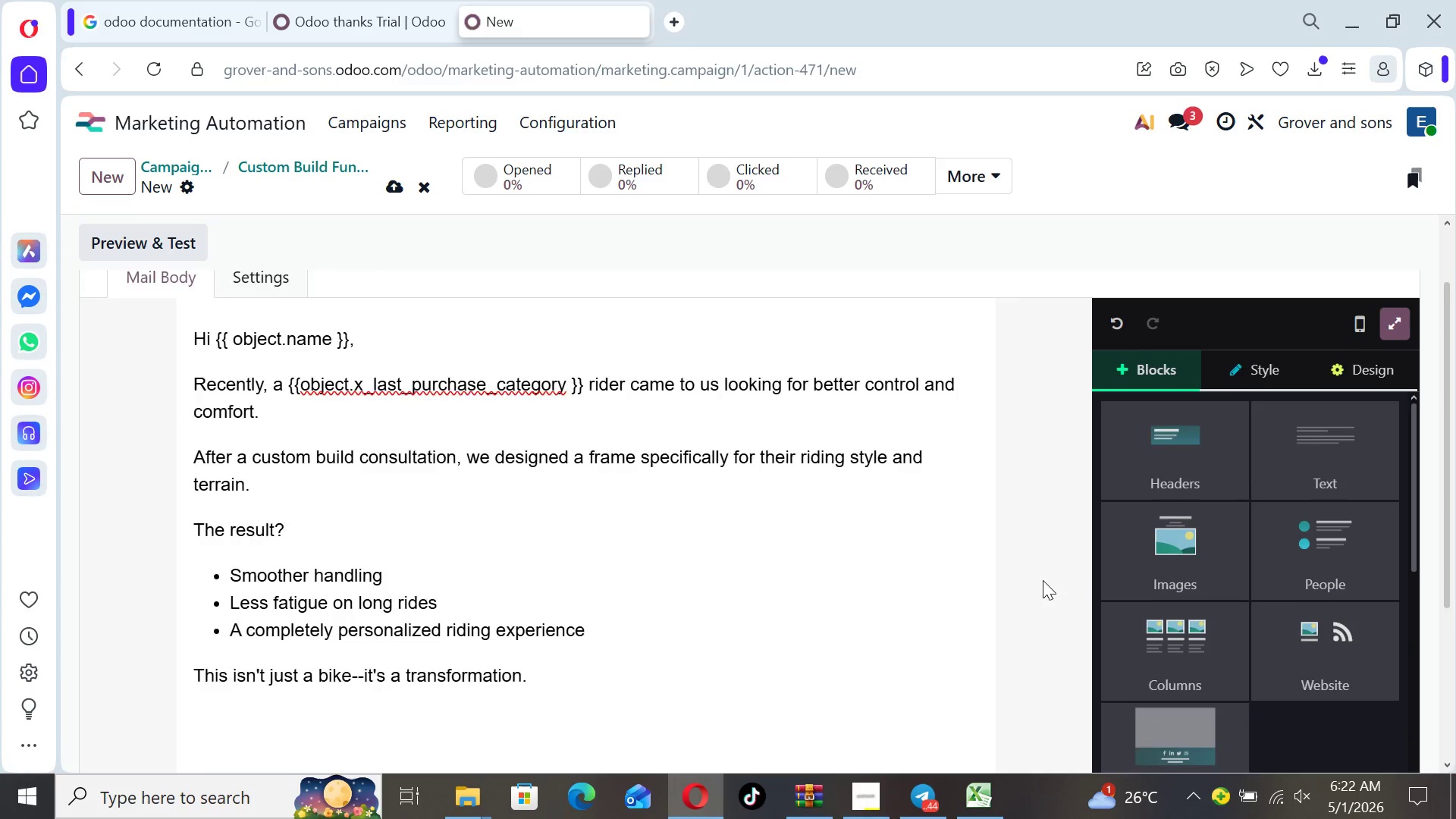 
key(ArrowDown)
 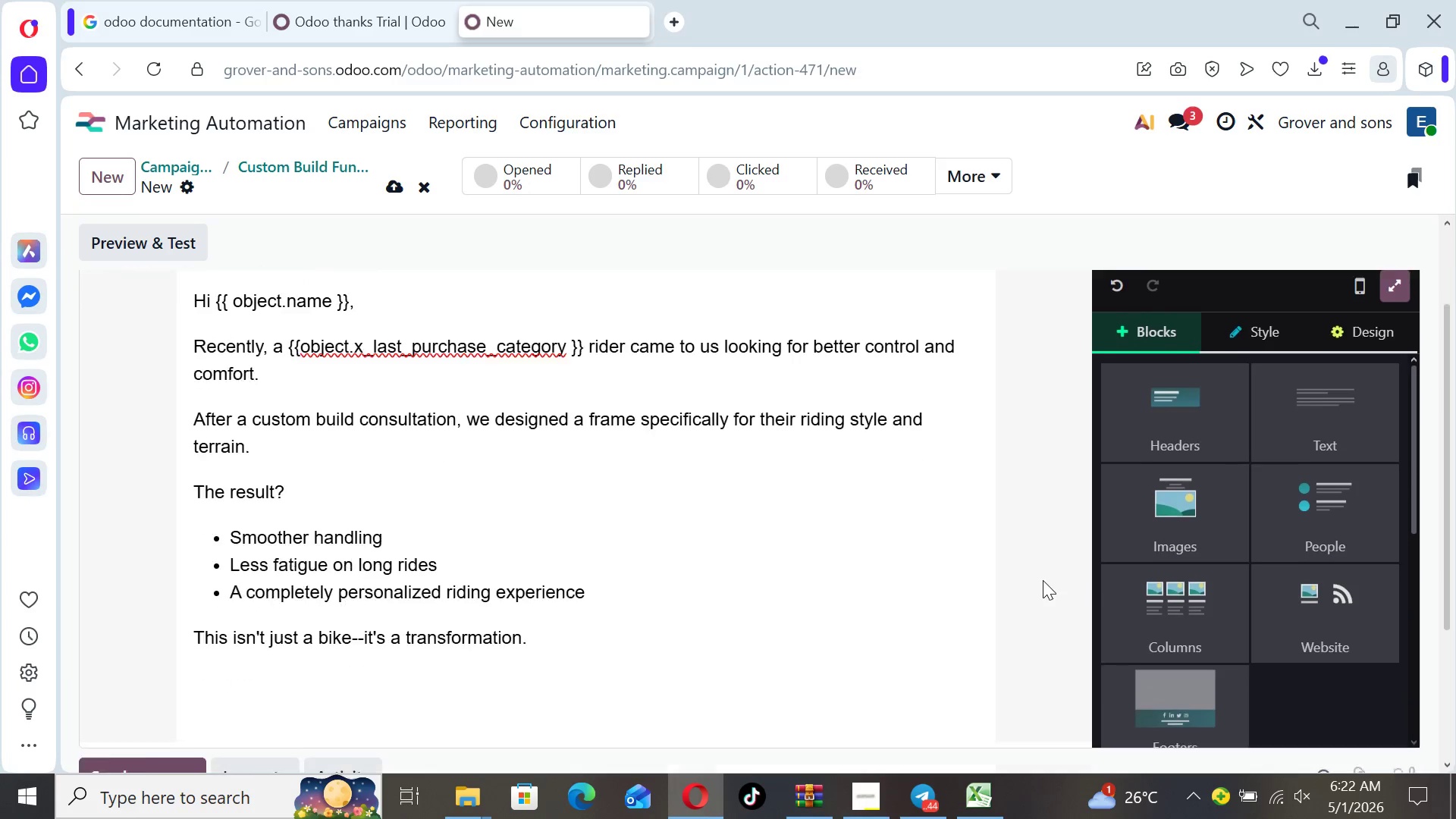 
key(ArrowDown)
 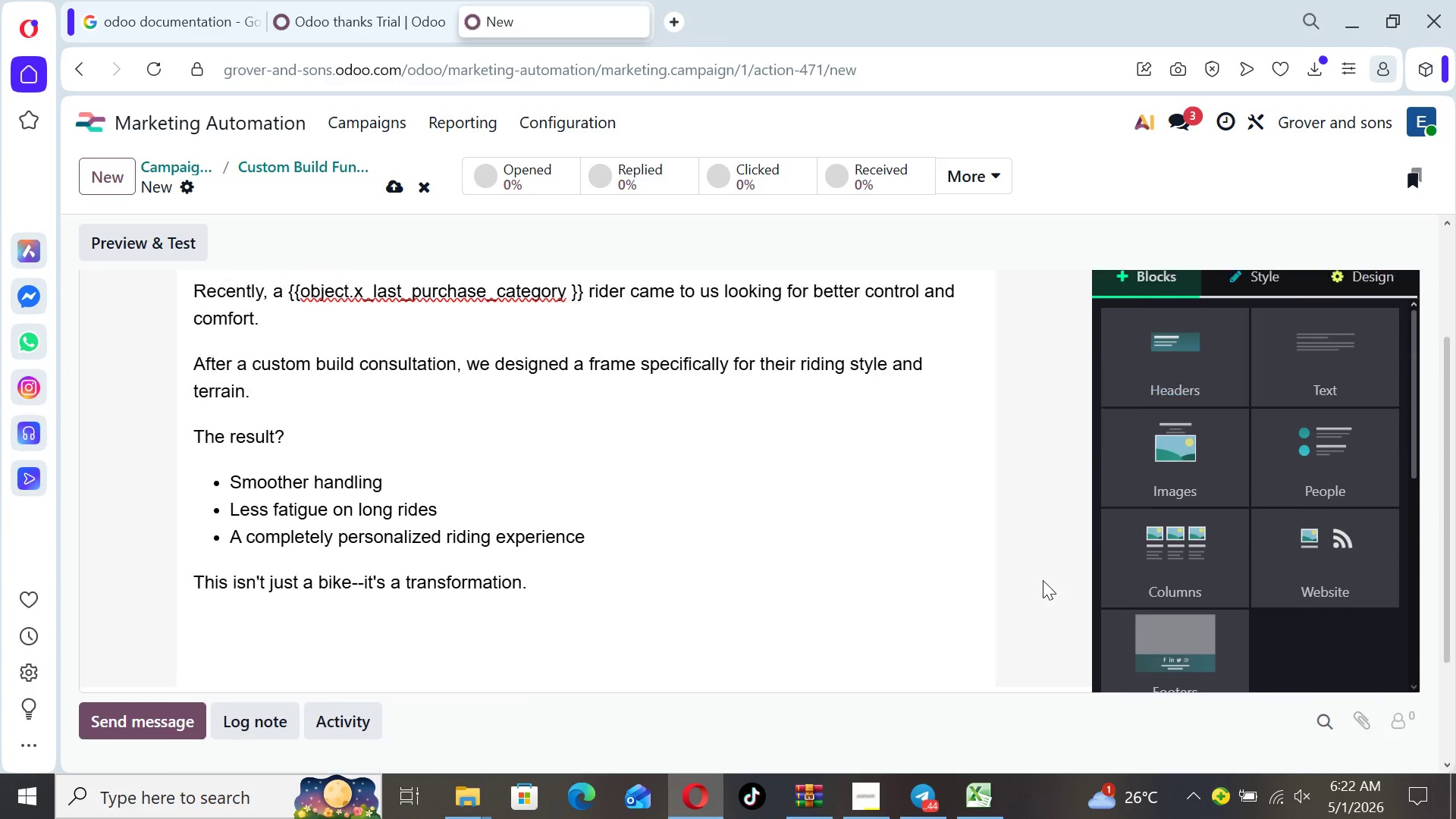 
key(ArrowDown)
 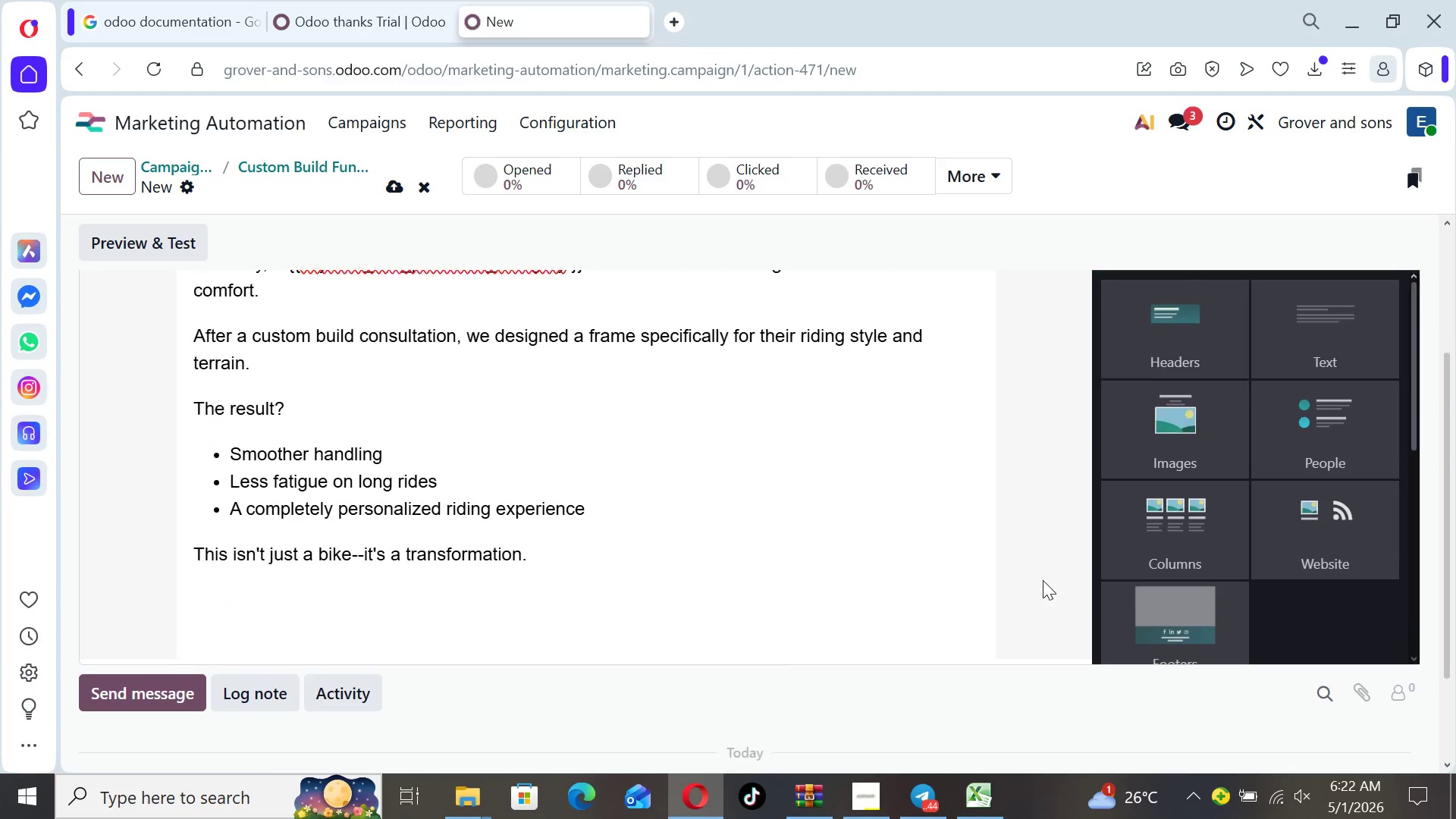 
key(ArrowDown)
 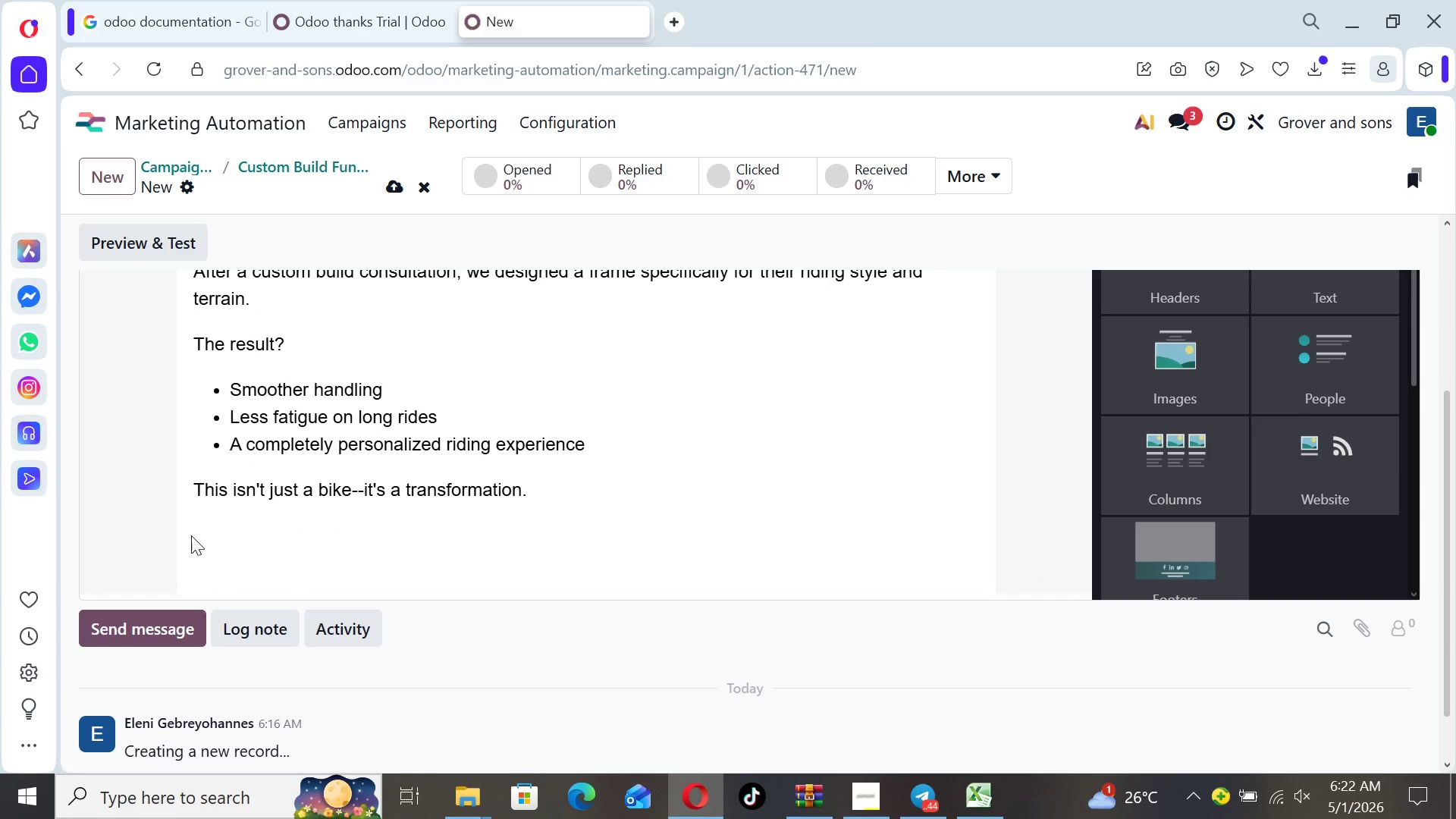 
left_click([199, 537])
 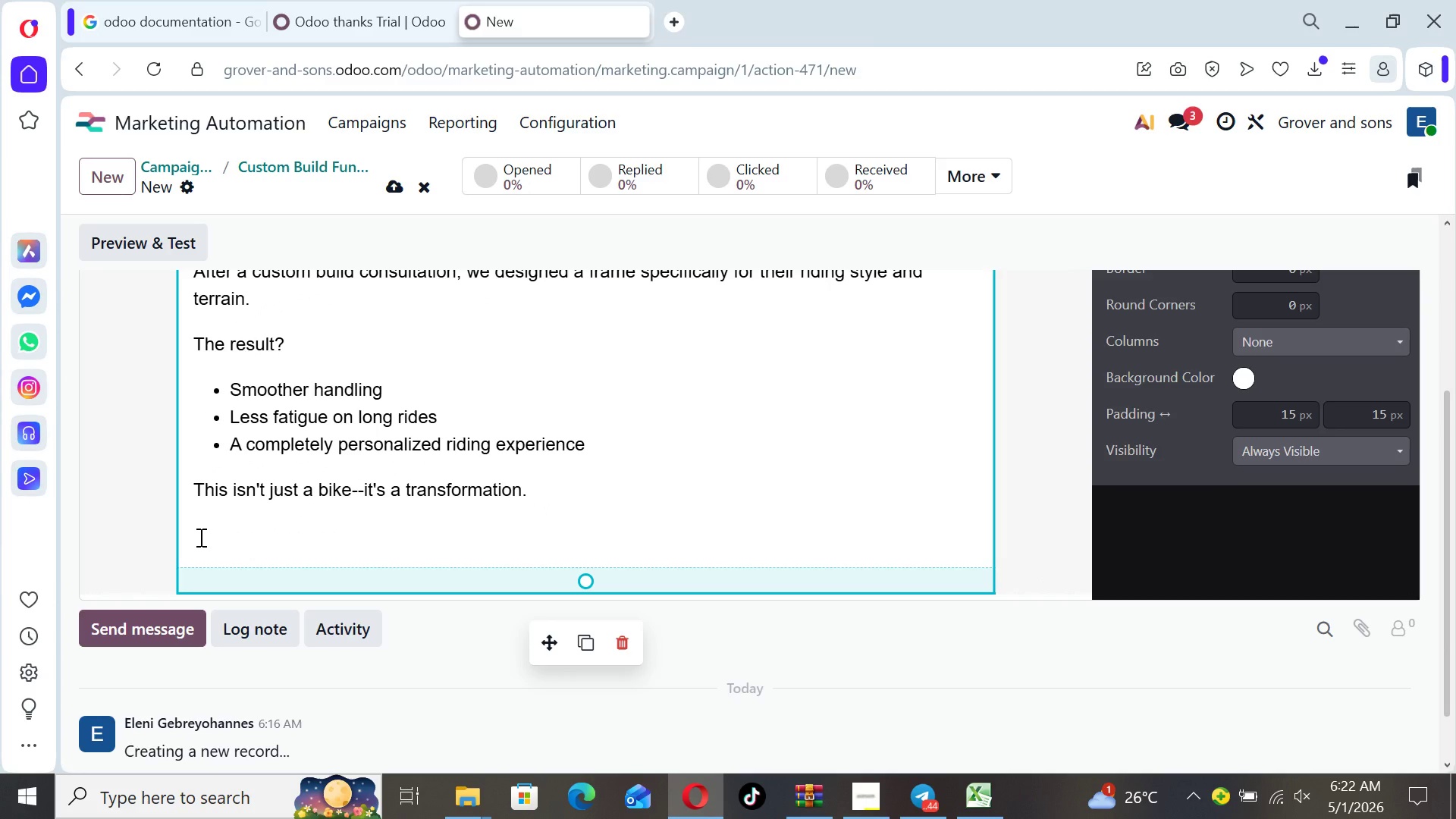 
type(In our )
 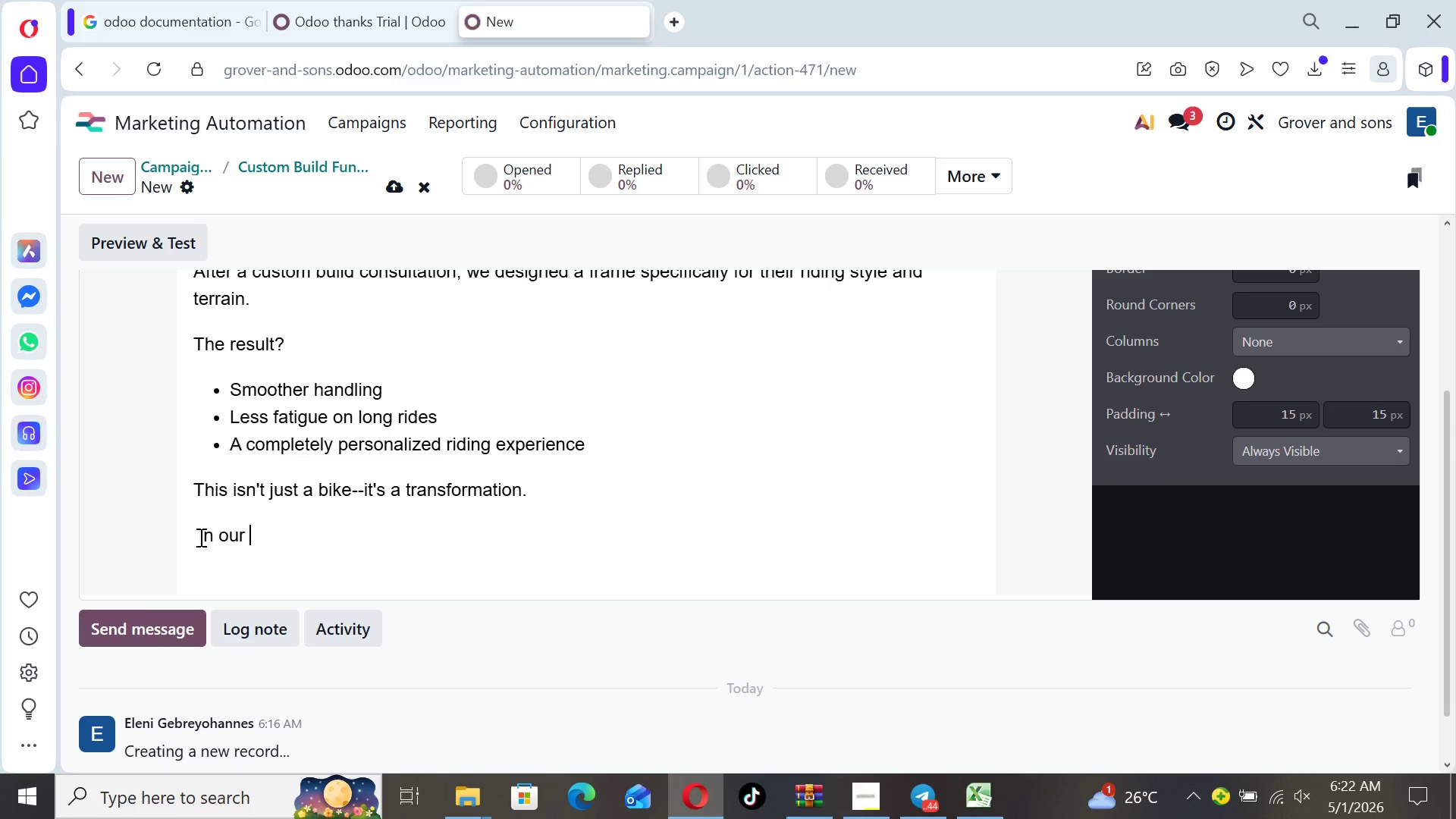 
wait(7.09)
 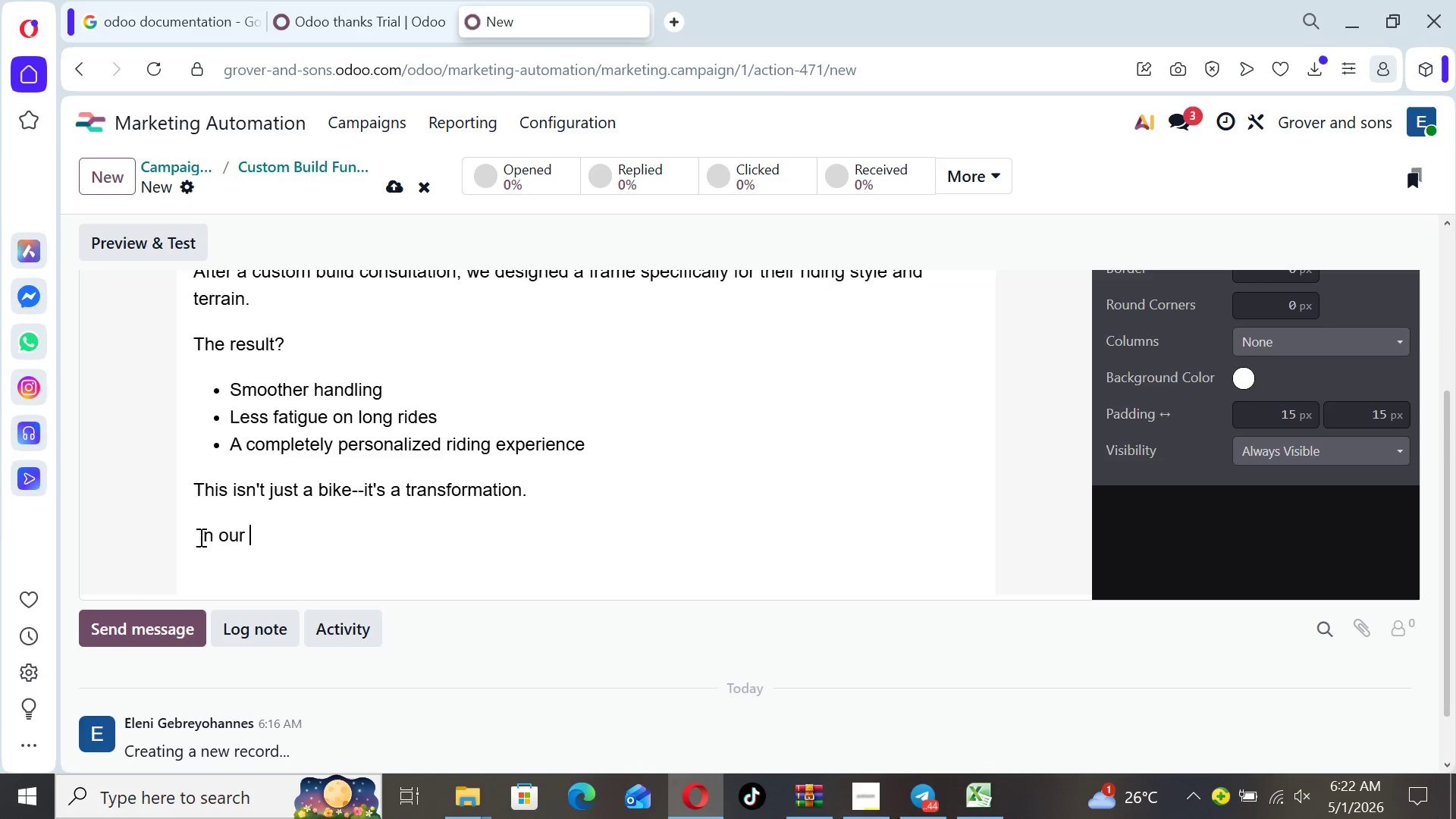 
type(final email, we'll invitye )
key(Backspace)
key(Backspace)
key(Backspace)
type(e you to)
 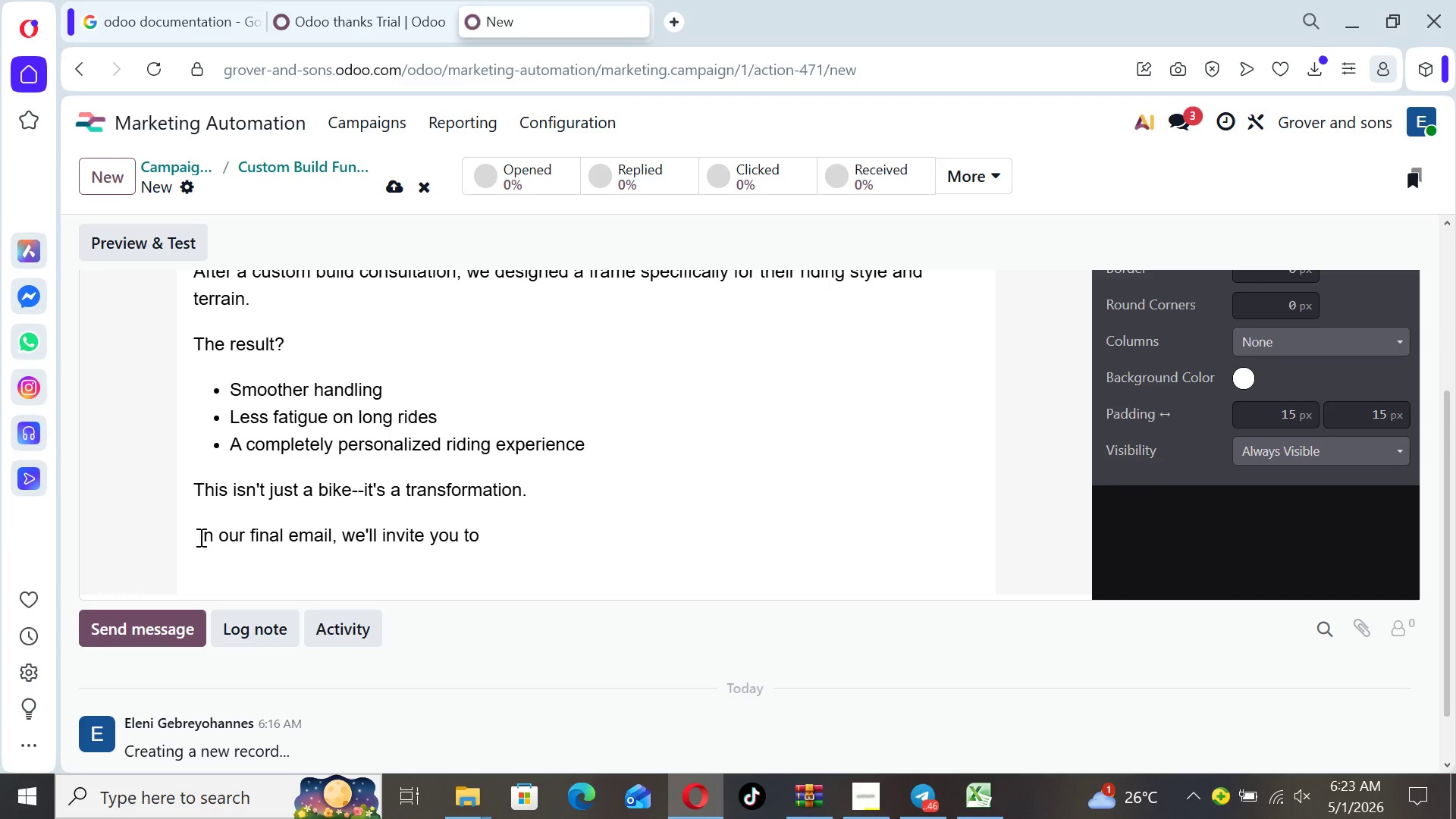 
wait(5.27)
 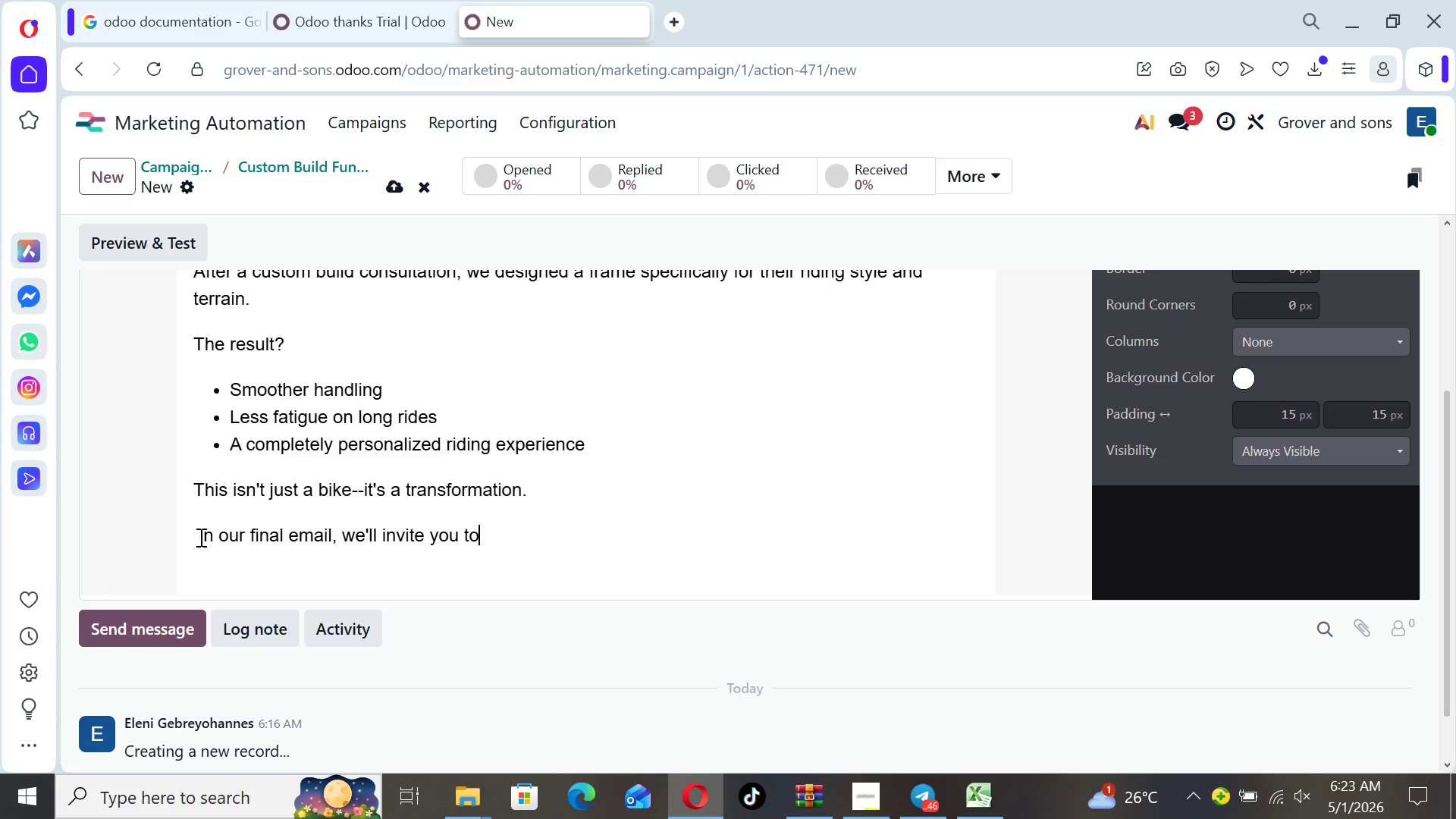 
type( experience yth)
key(Backspace)
key(Backspace)
type(i)
key(Backspace)
type(his fo)
key(Backspace)
type(irsty)
key(Backspace)
type(hand)
 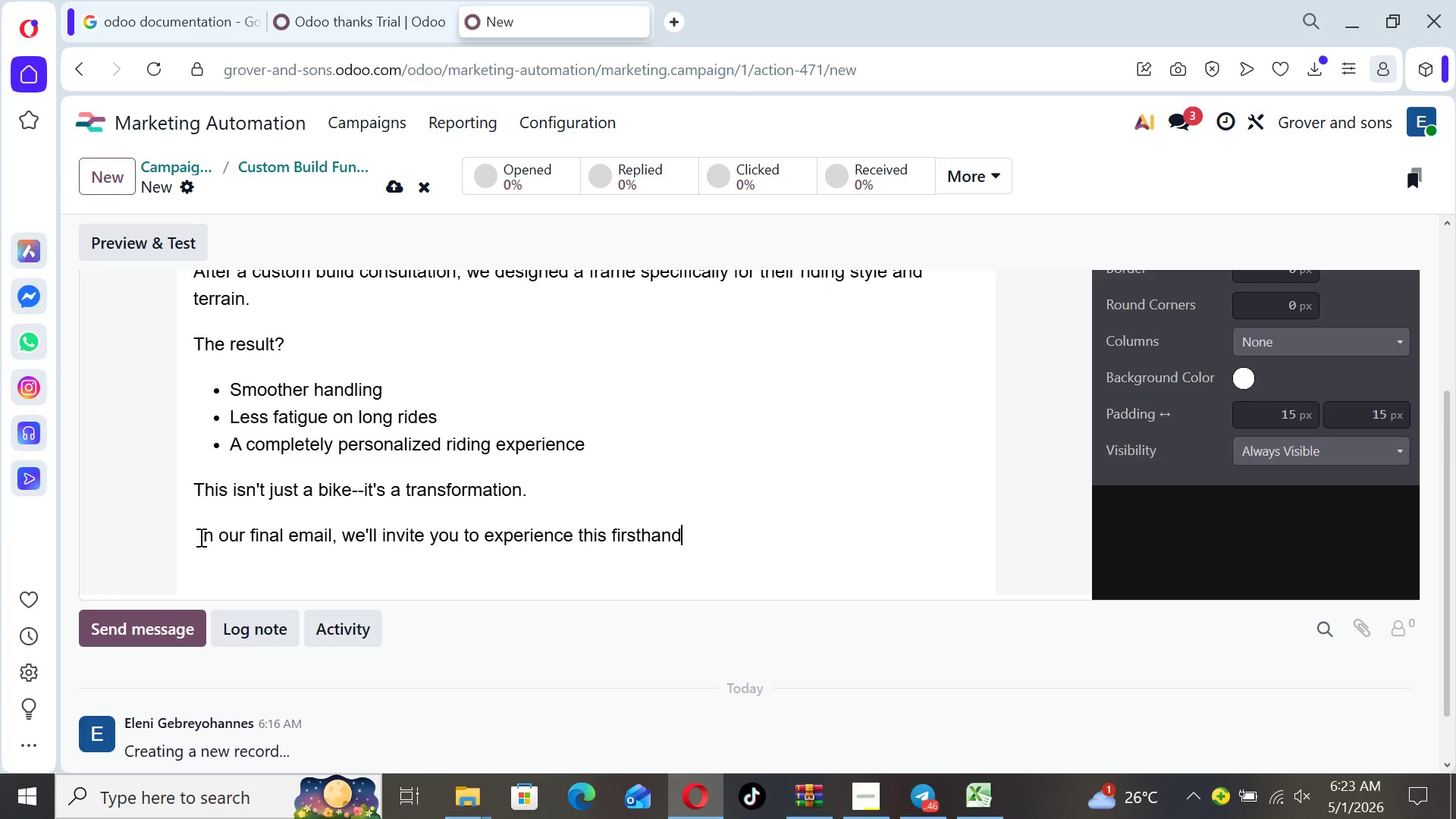 
key(Period)
 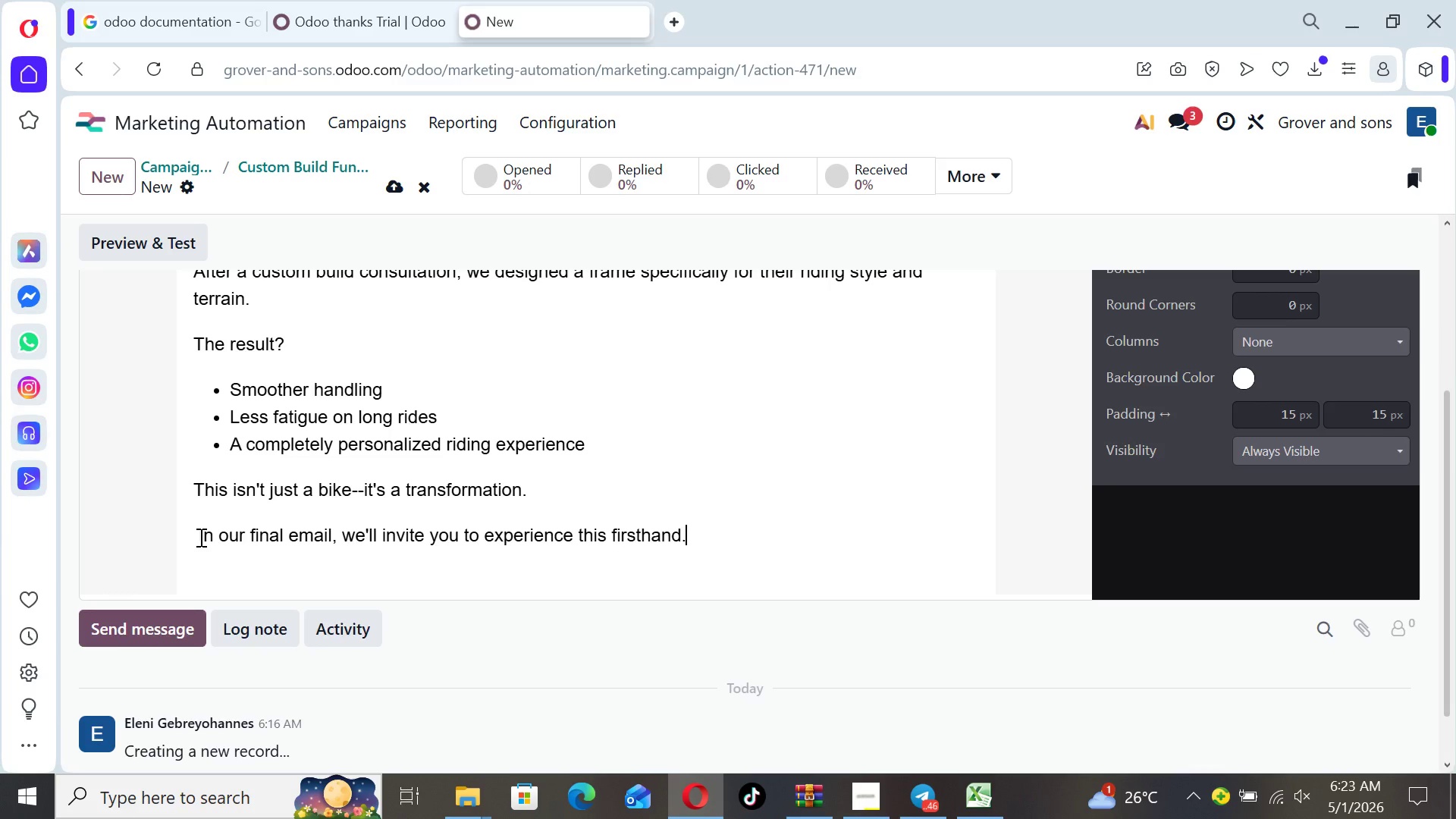 
key(Enter)
 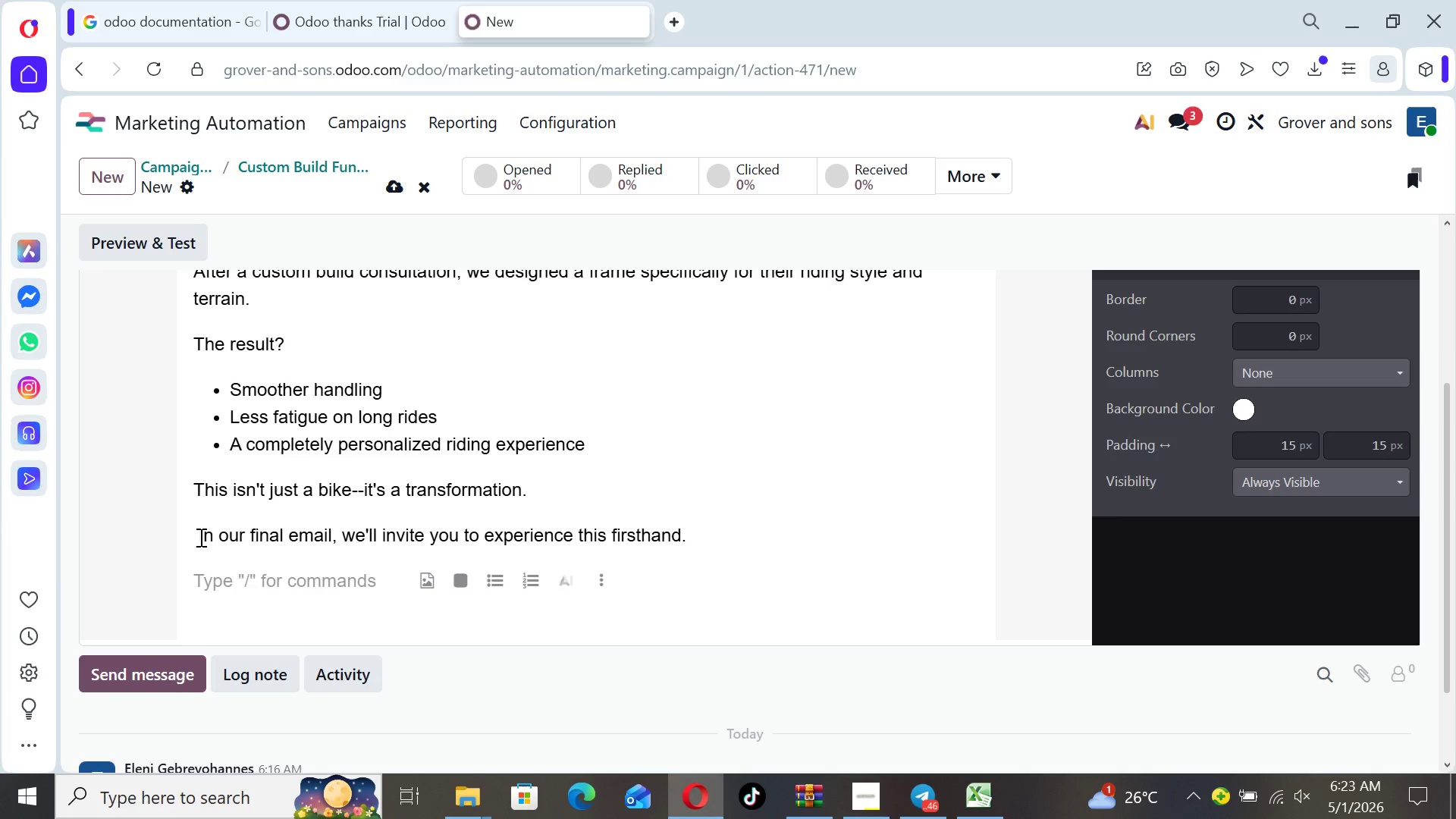 
type(Stay wiyth )
key(Backspace)
key(Backspace)
key(Backspace)
type(h us.)
 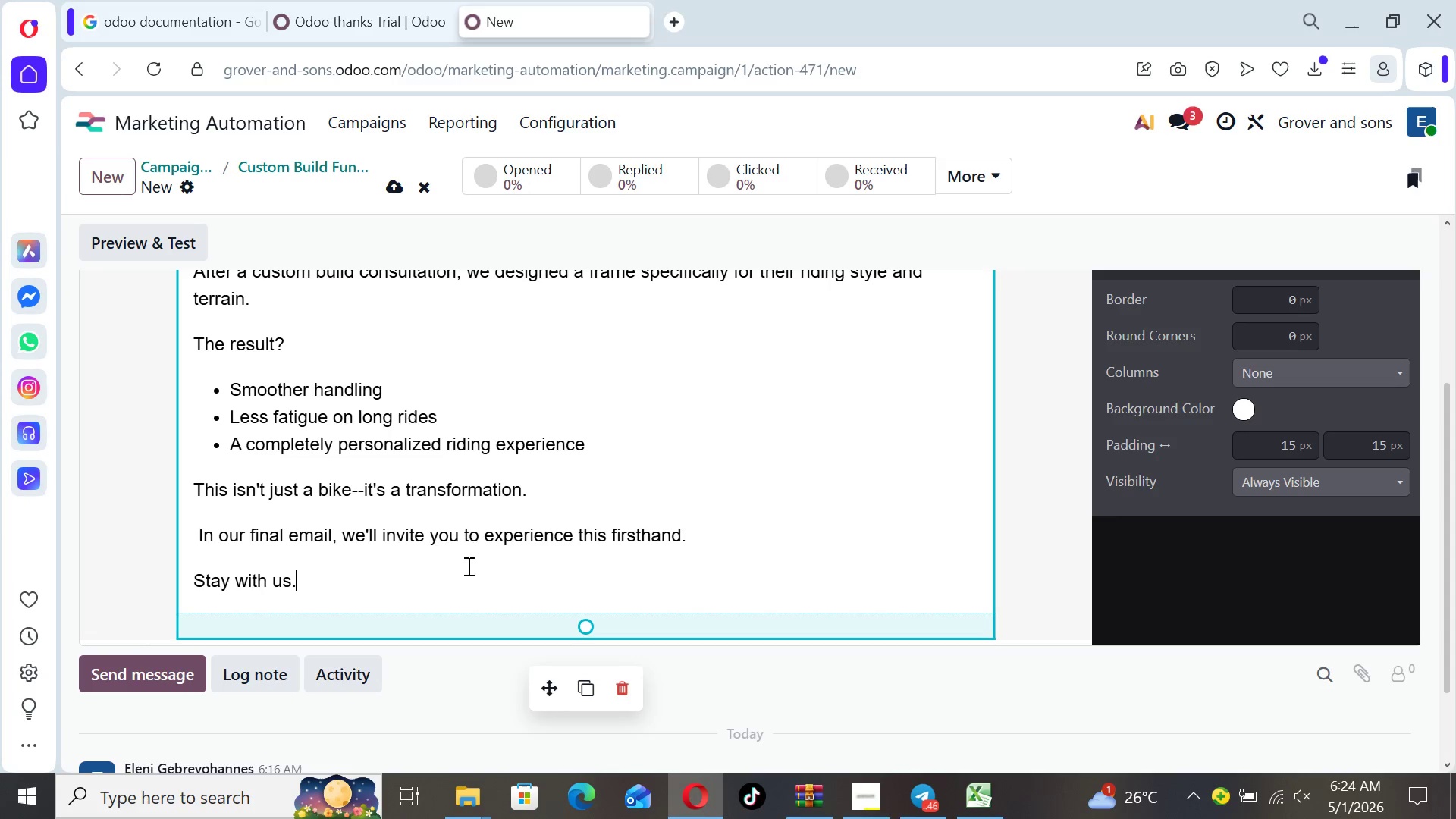 
wait(7.61)
 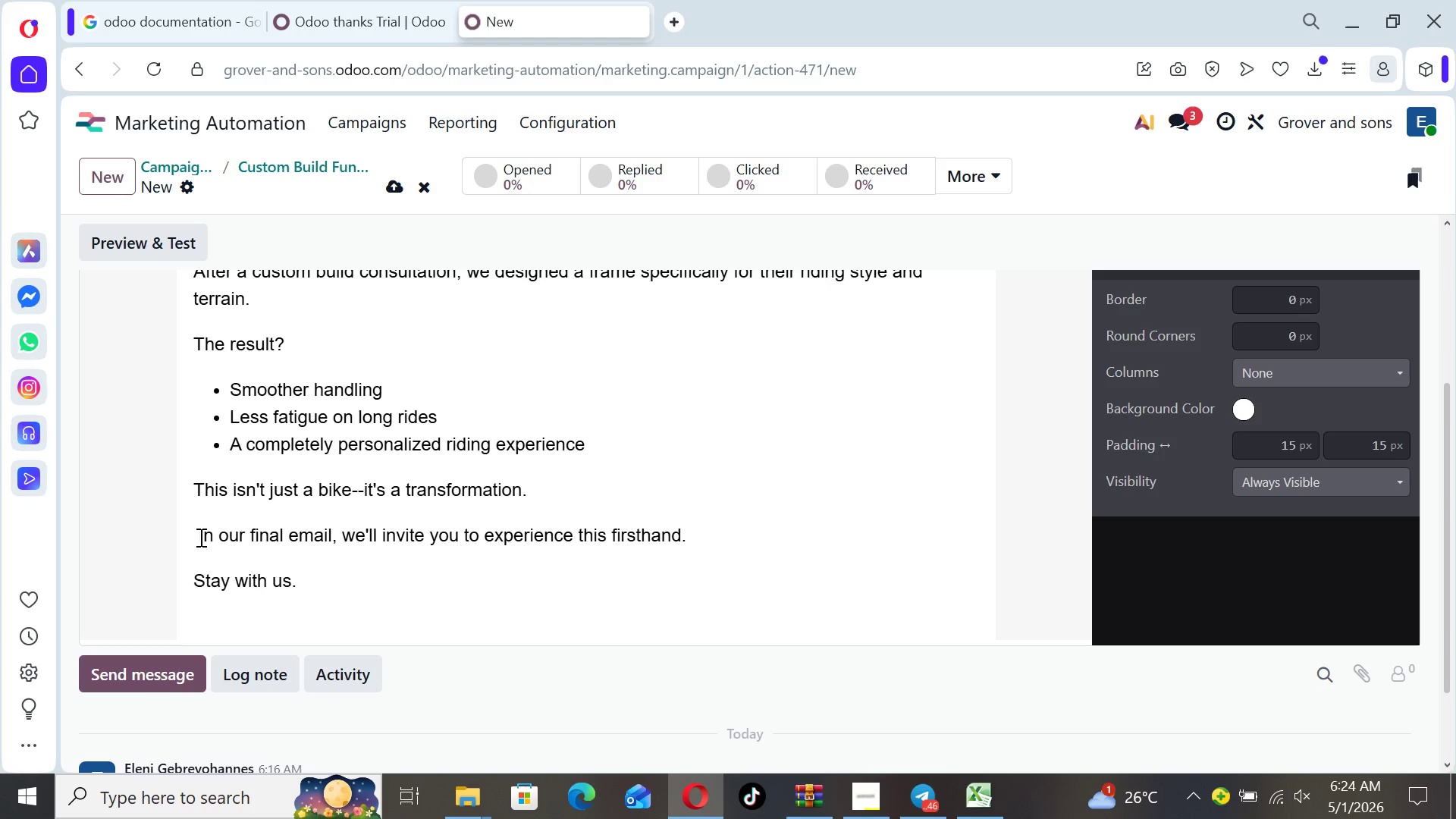 
scroll: coordinate [1056, 476], scroll_direction: up, amount: 3.0
 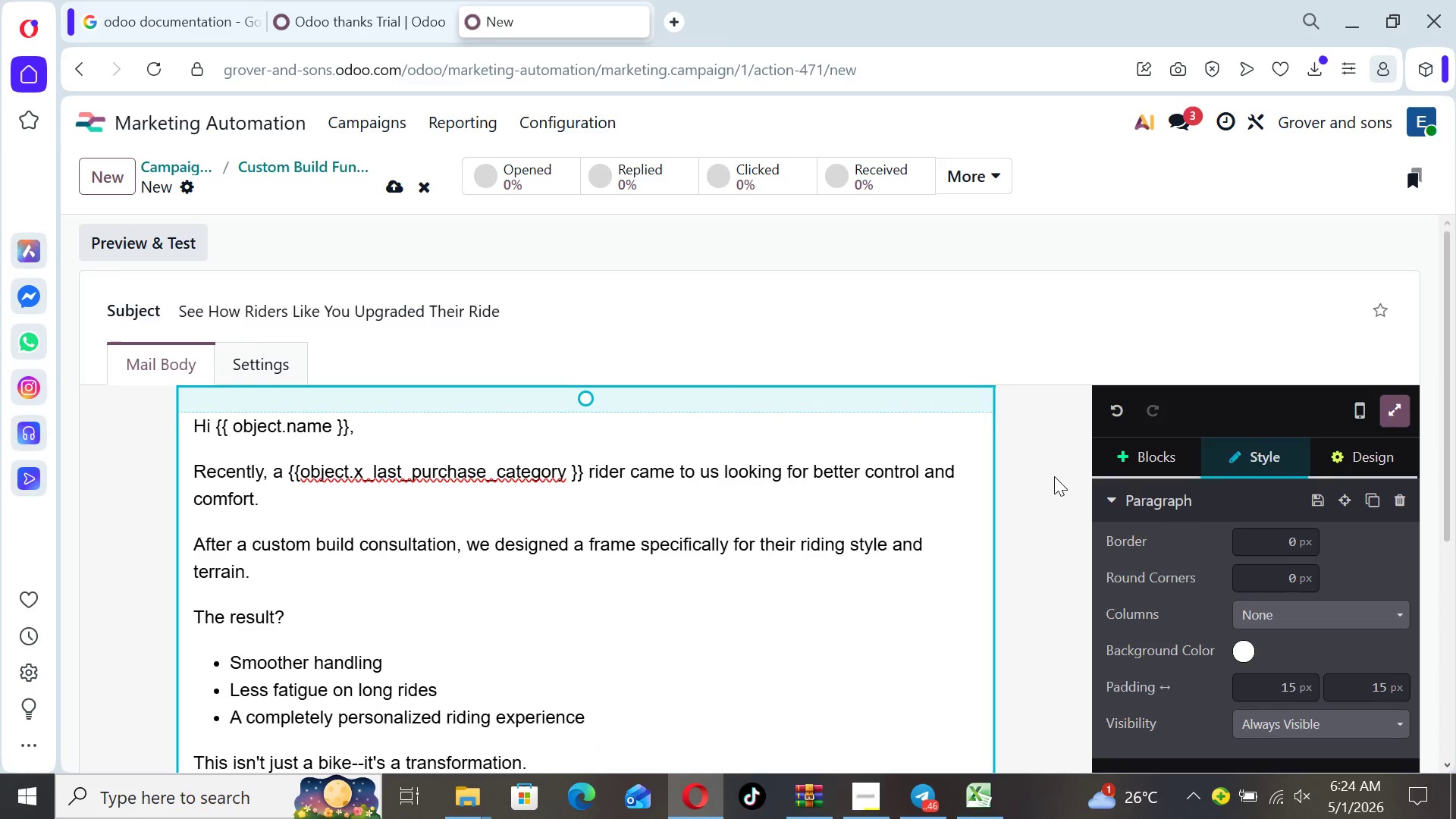 
scroll: coordinate [1054, 476], scroll_direction: down, amount: 2.0
 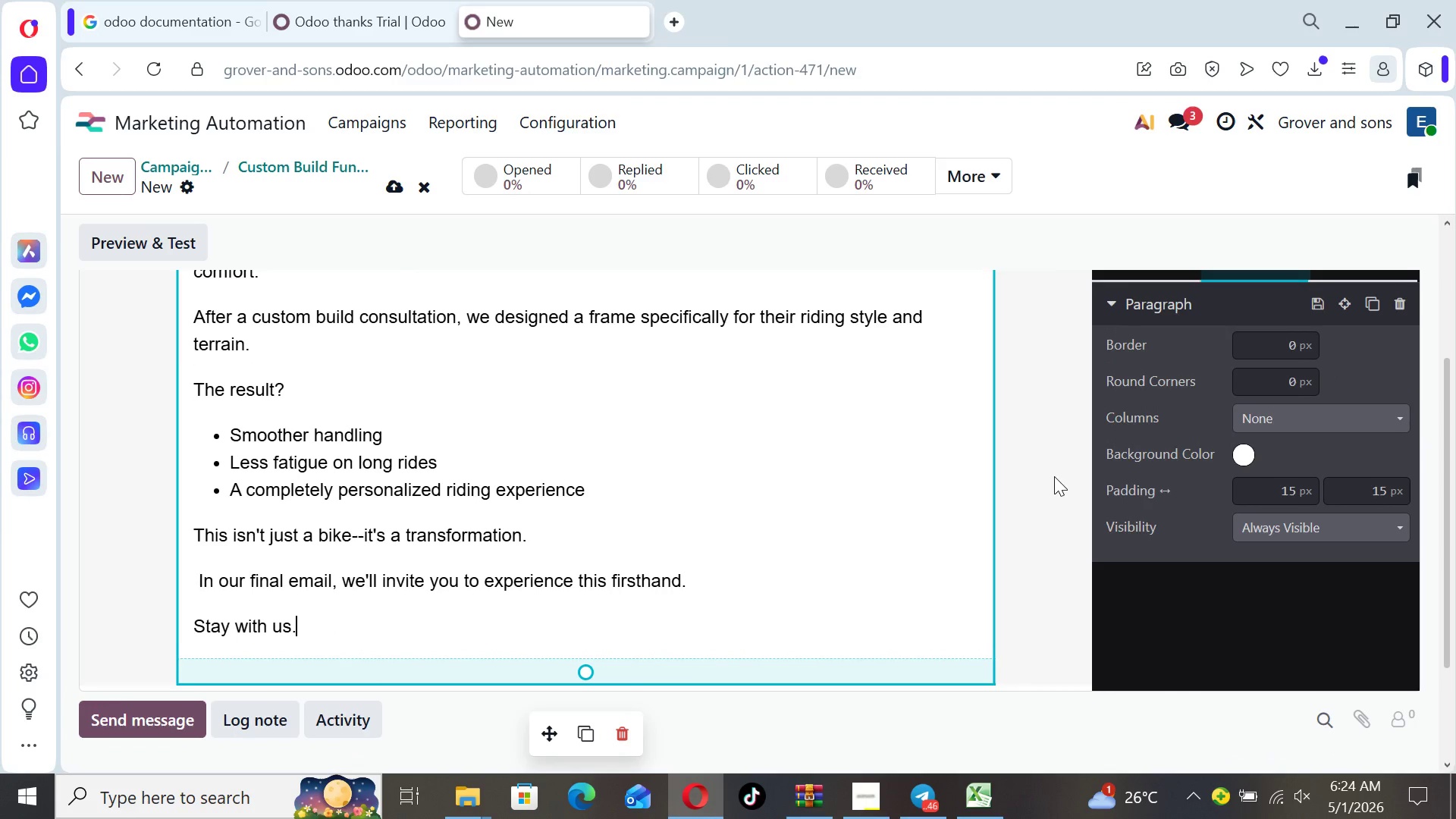 
scroll: coordinate [1054, 476], scroll_direction: up, amount: 2.0
 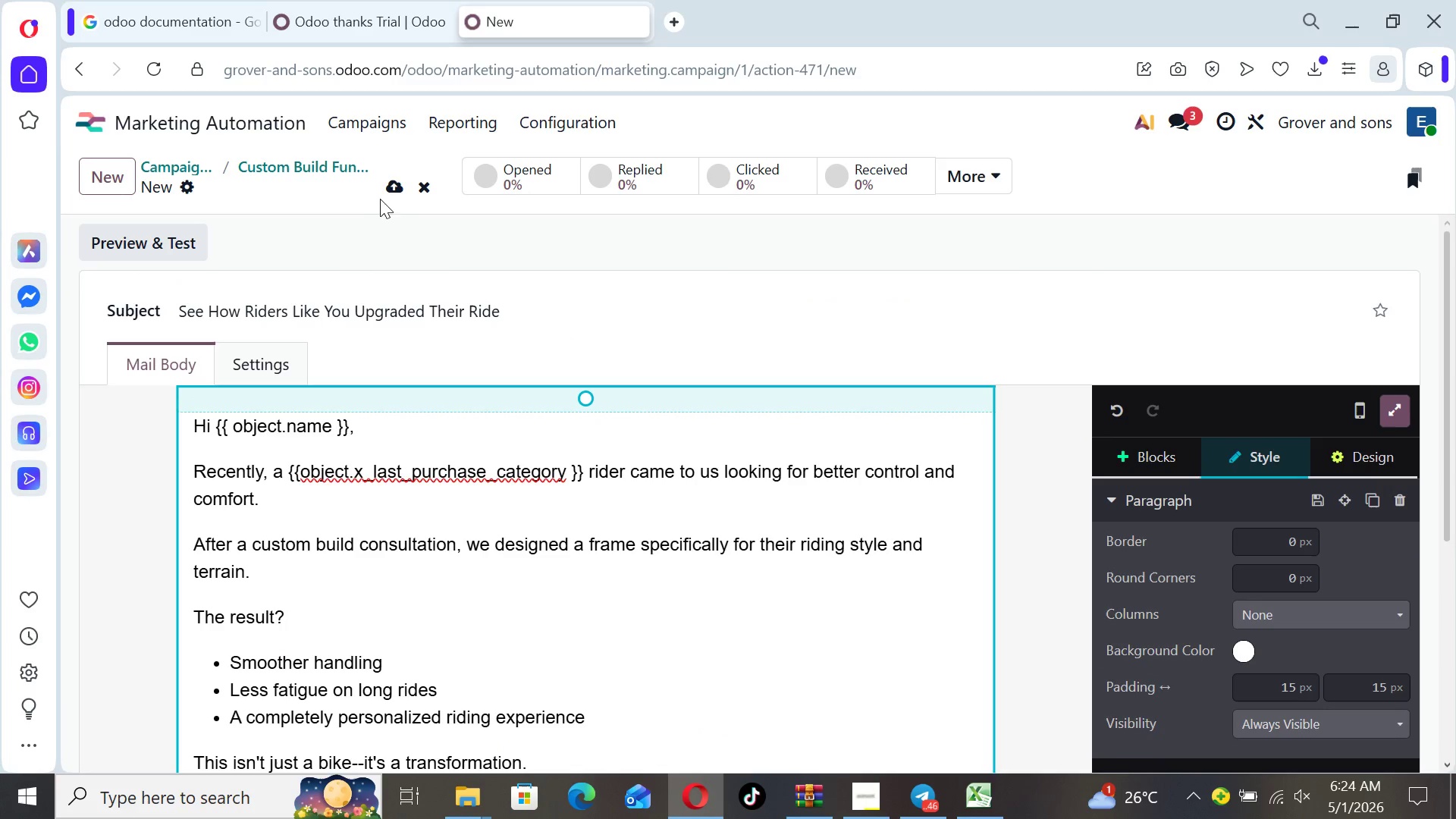 
left_click([402, 186])
 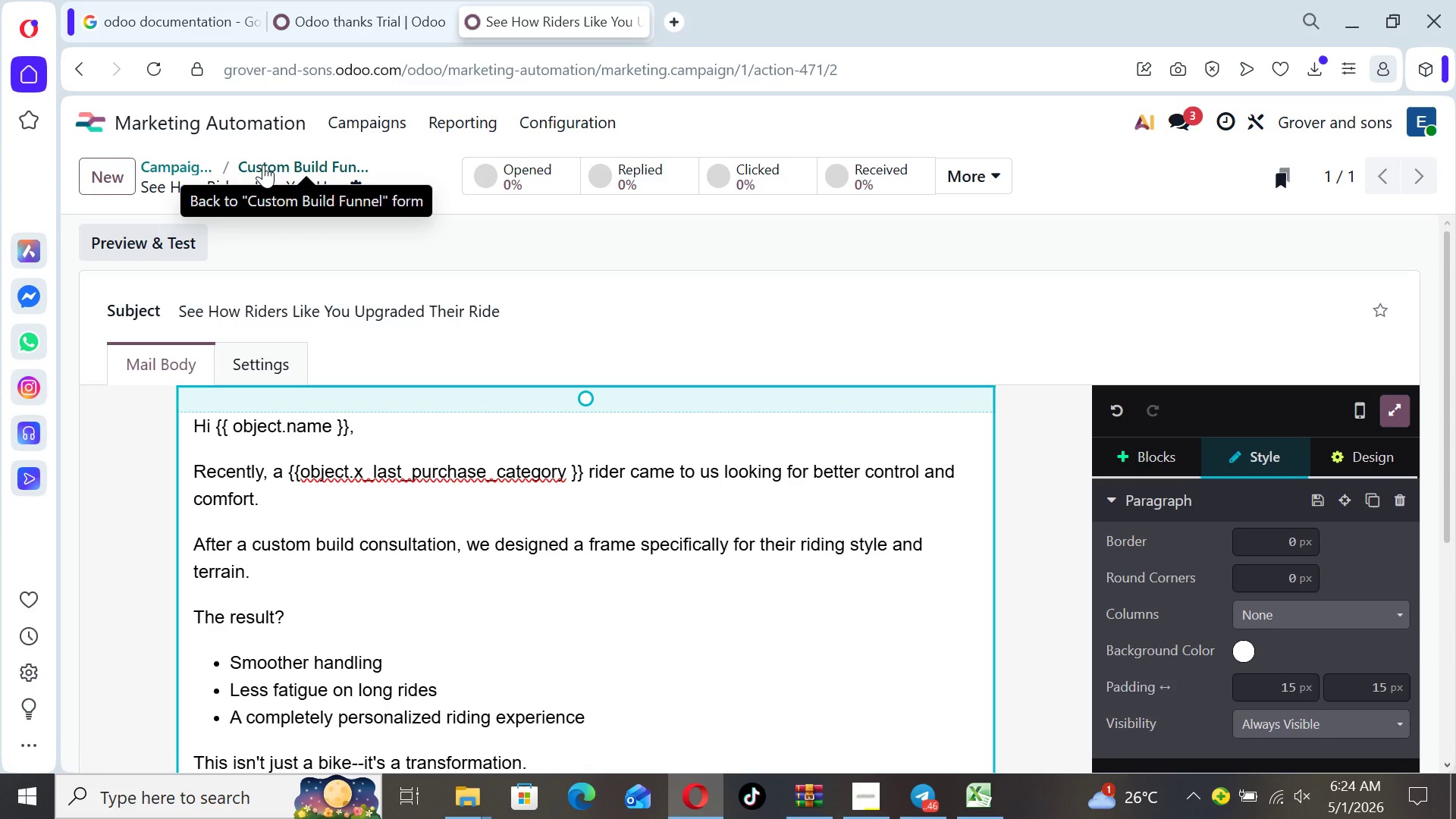 
left_click([263, 165])
 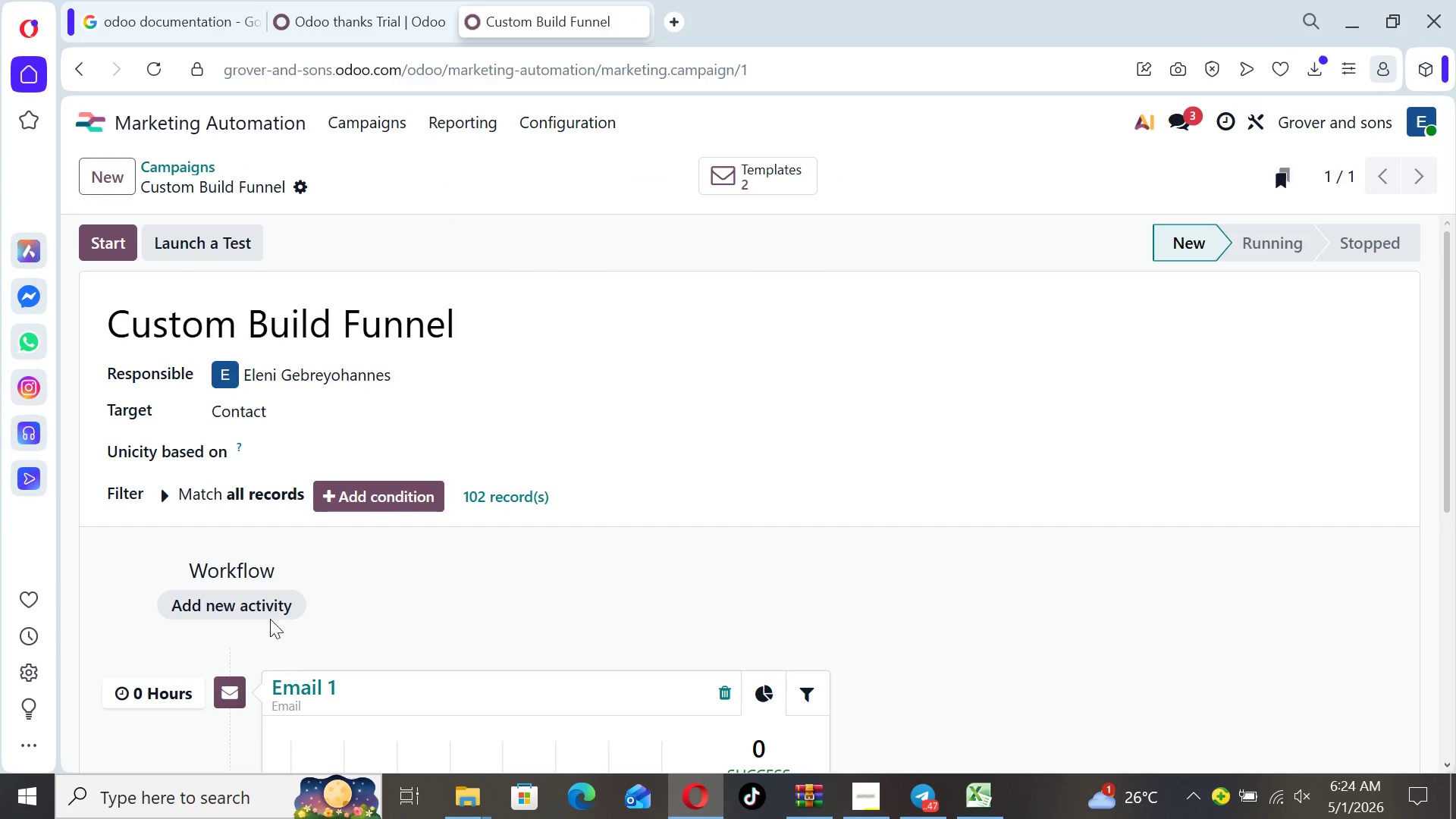 
left_click([259, 603])
 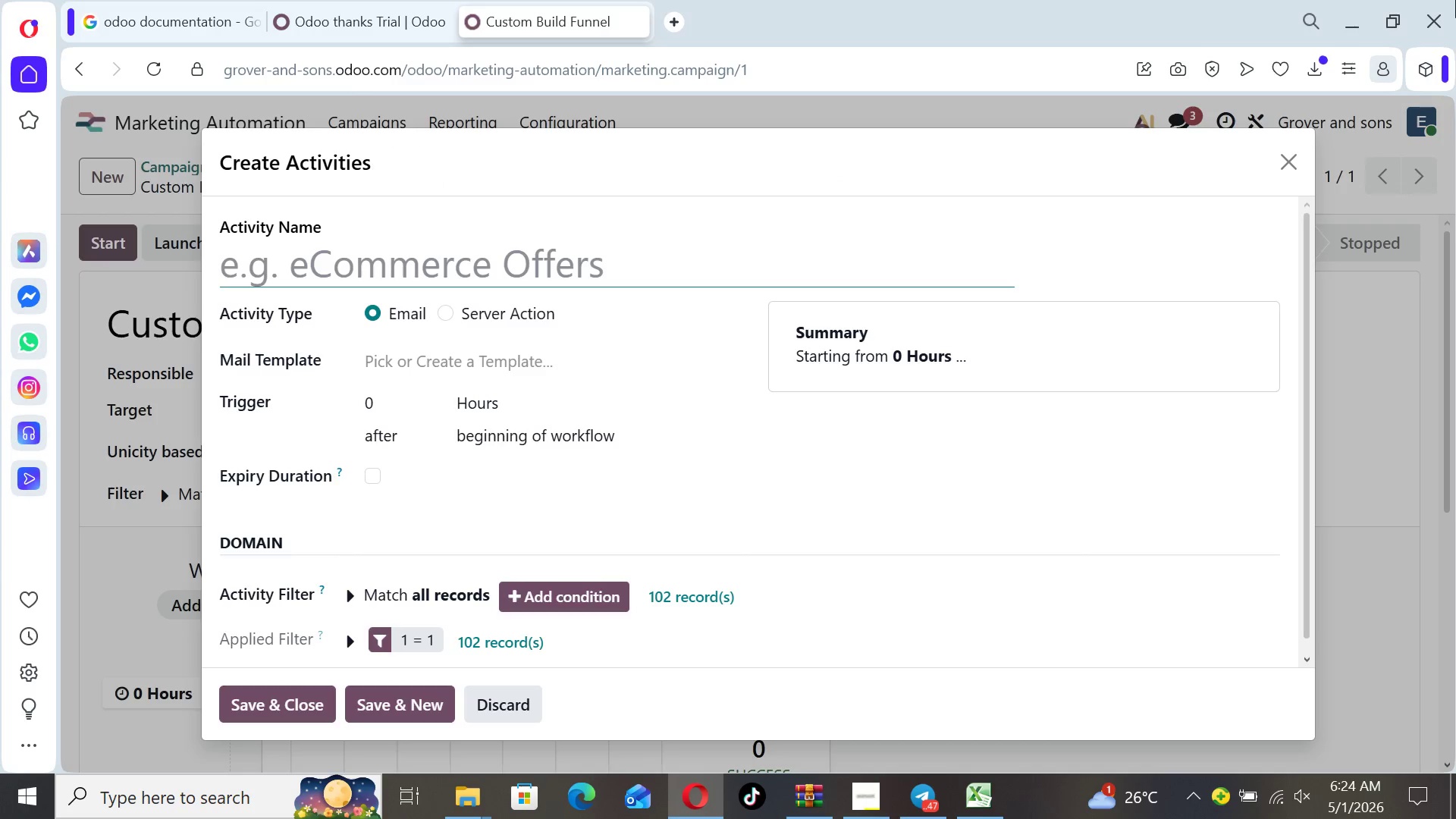 
type(Email 3)
 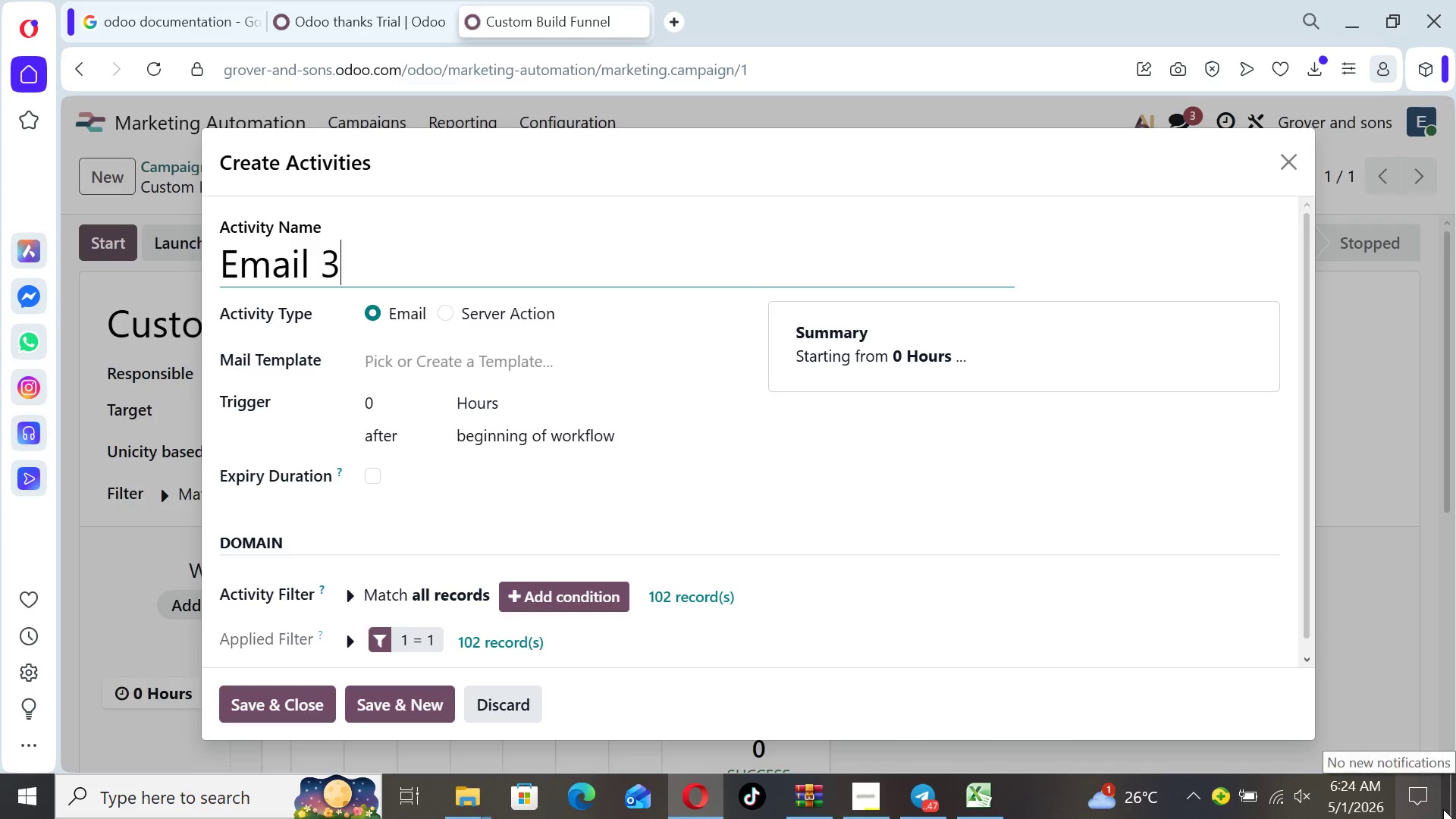 
key(ArrowUp)
 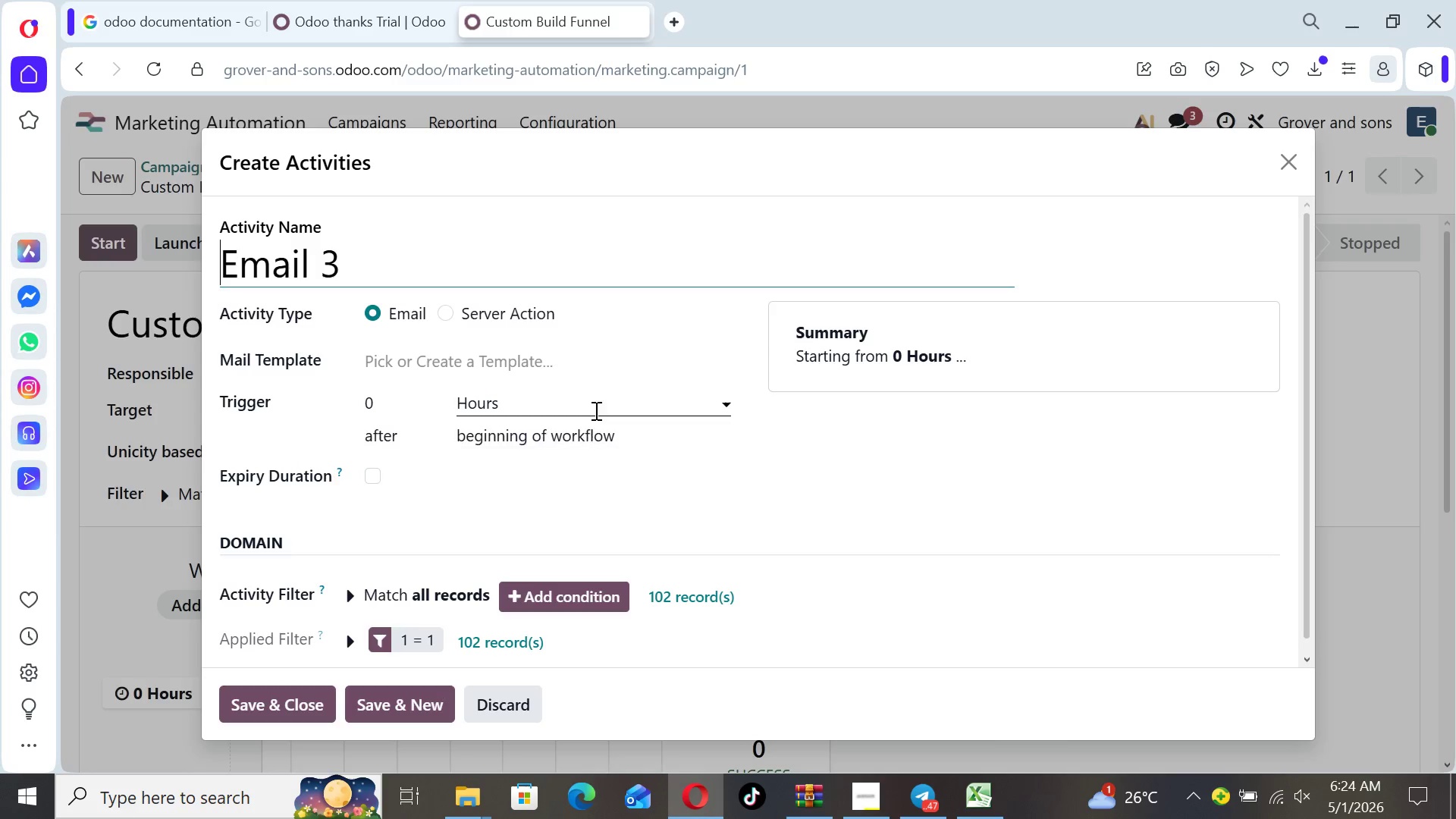 
left_click([595, 363])
 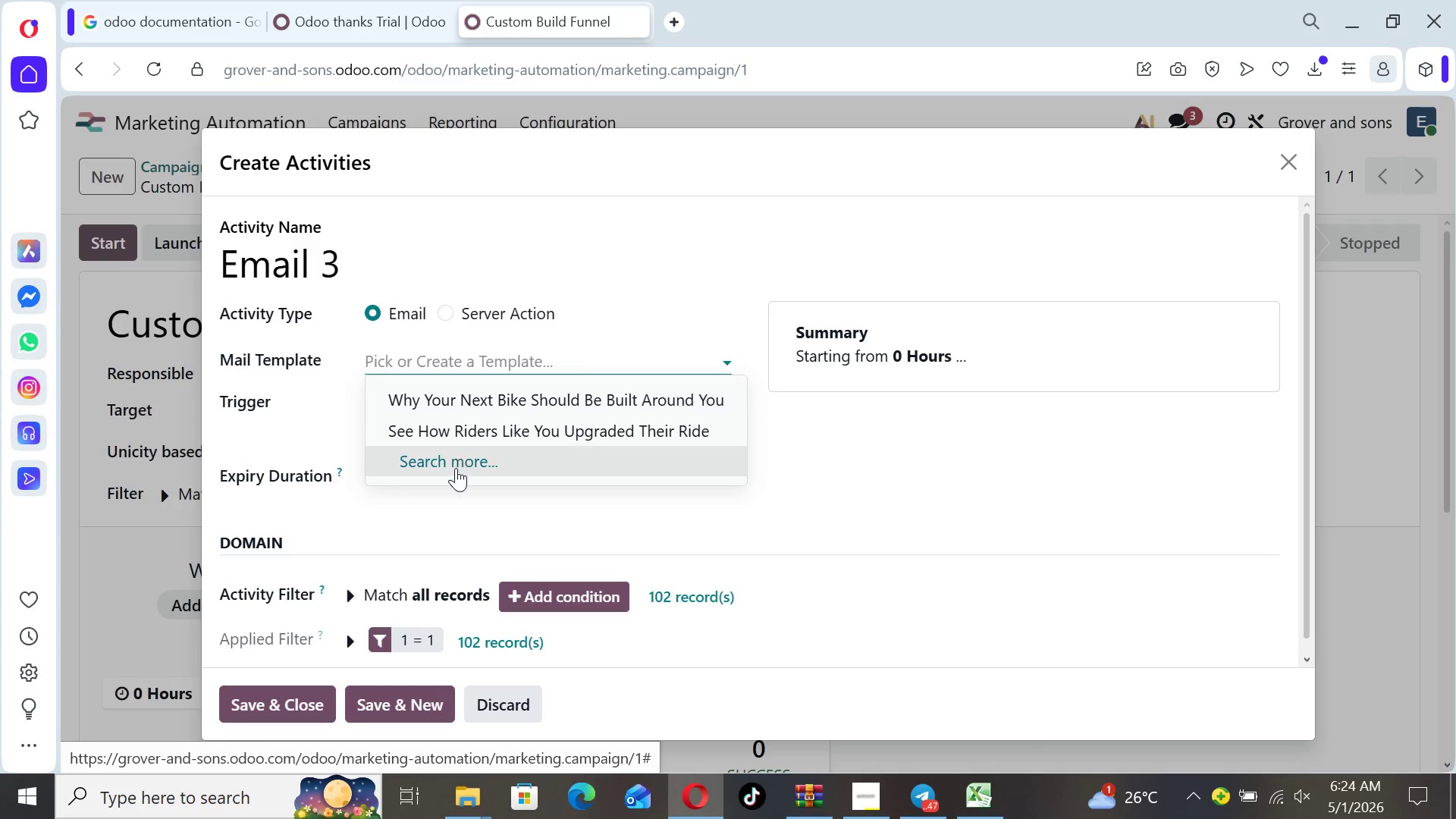 
left_click([456, 468])
 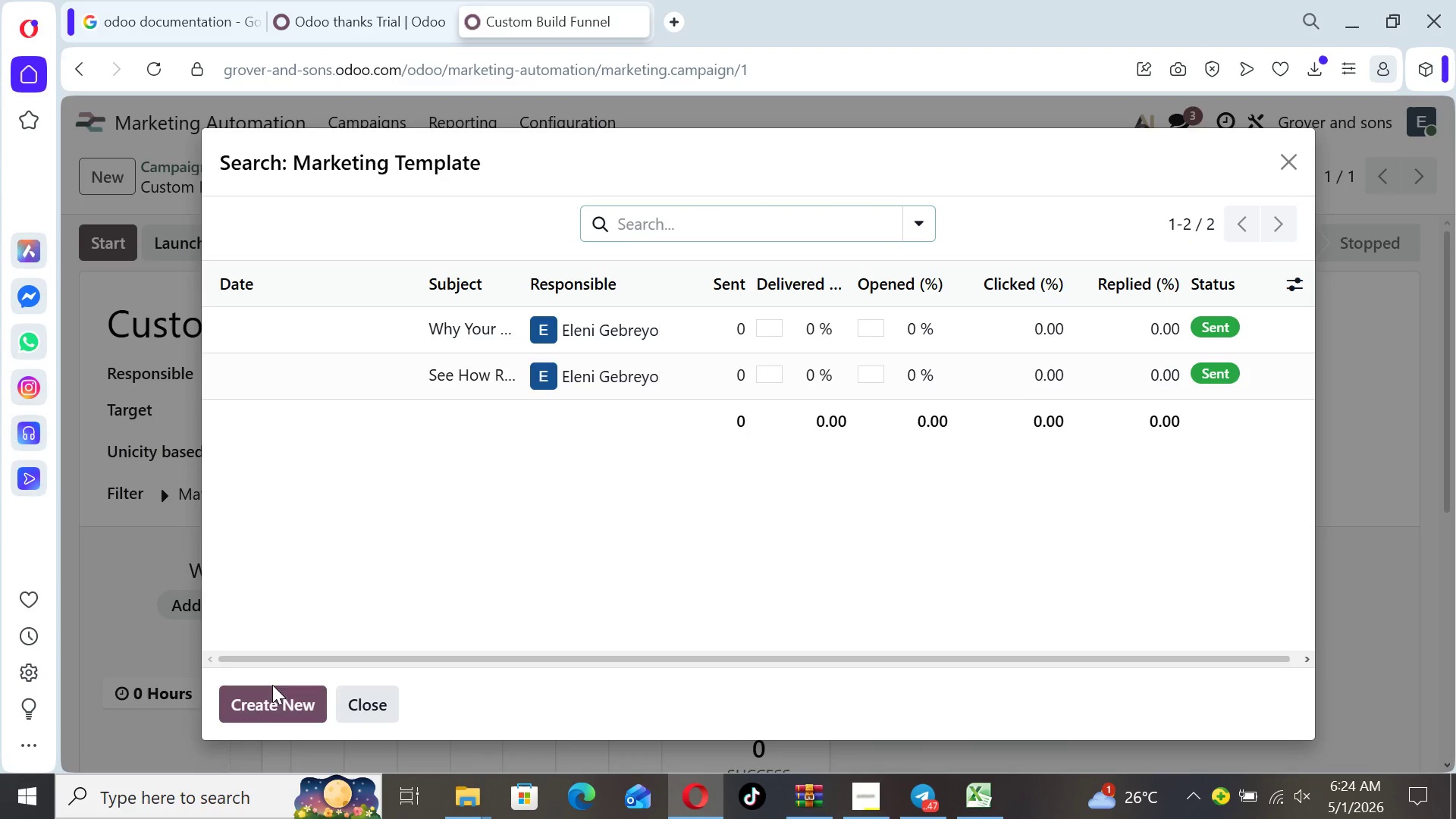 
left_click([266, 700])
 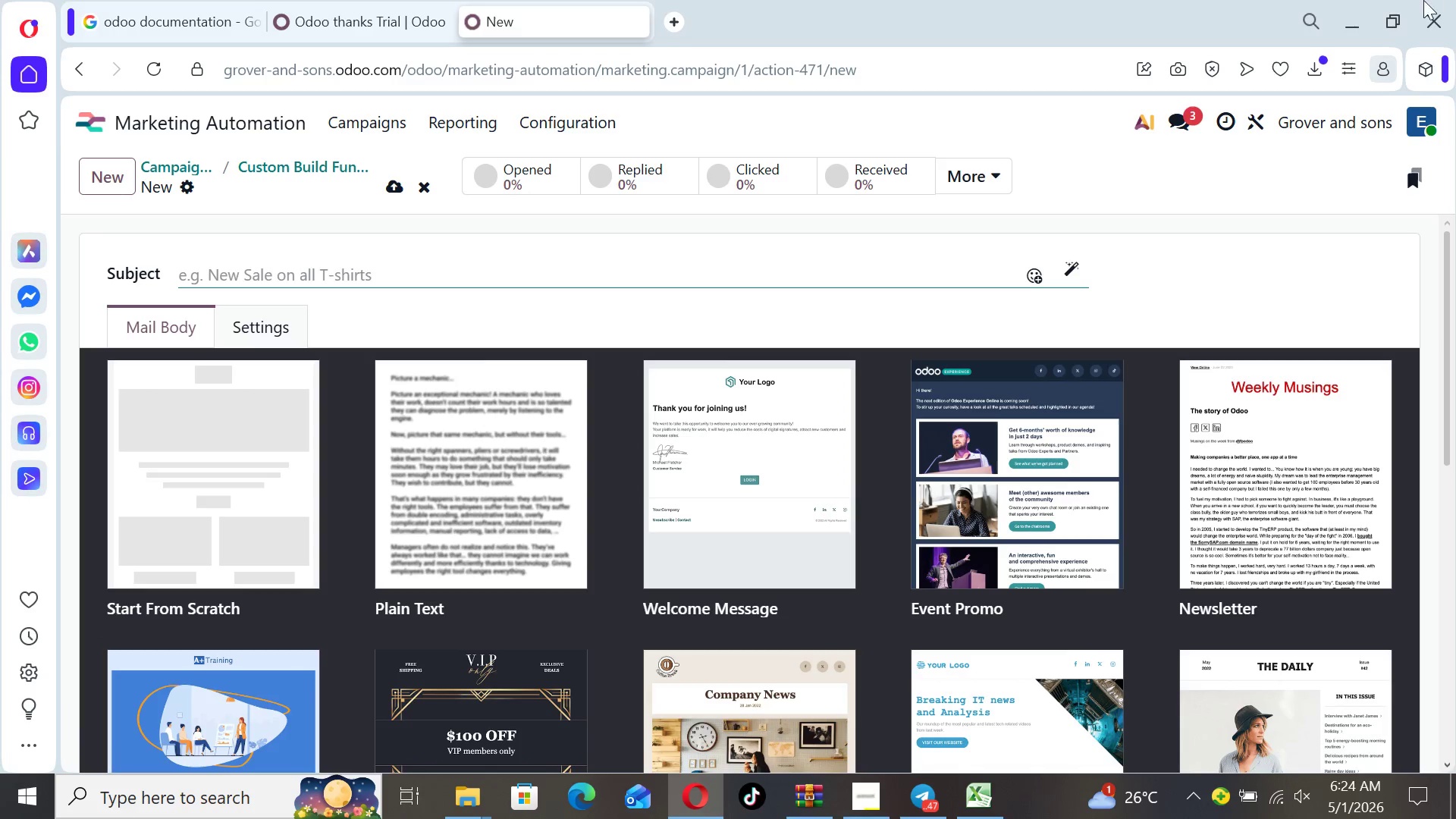 
wait(5.06)
 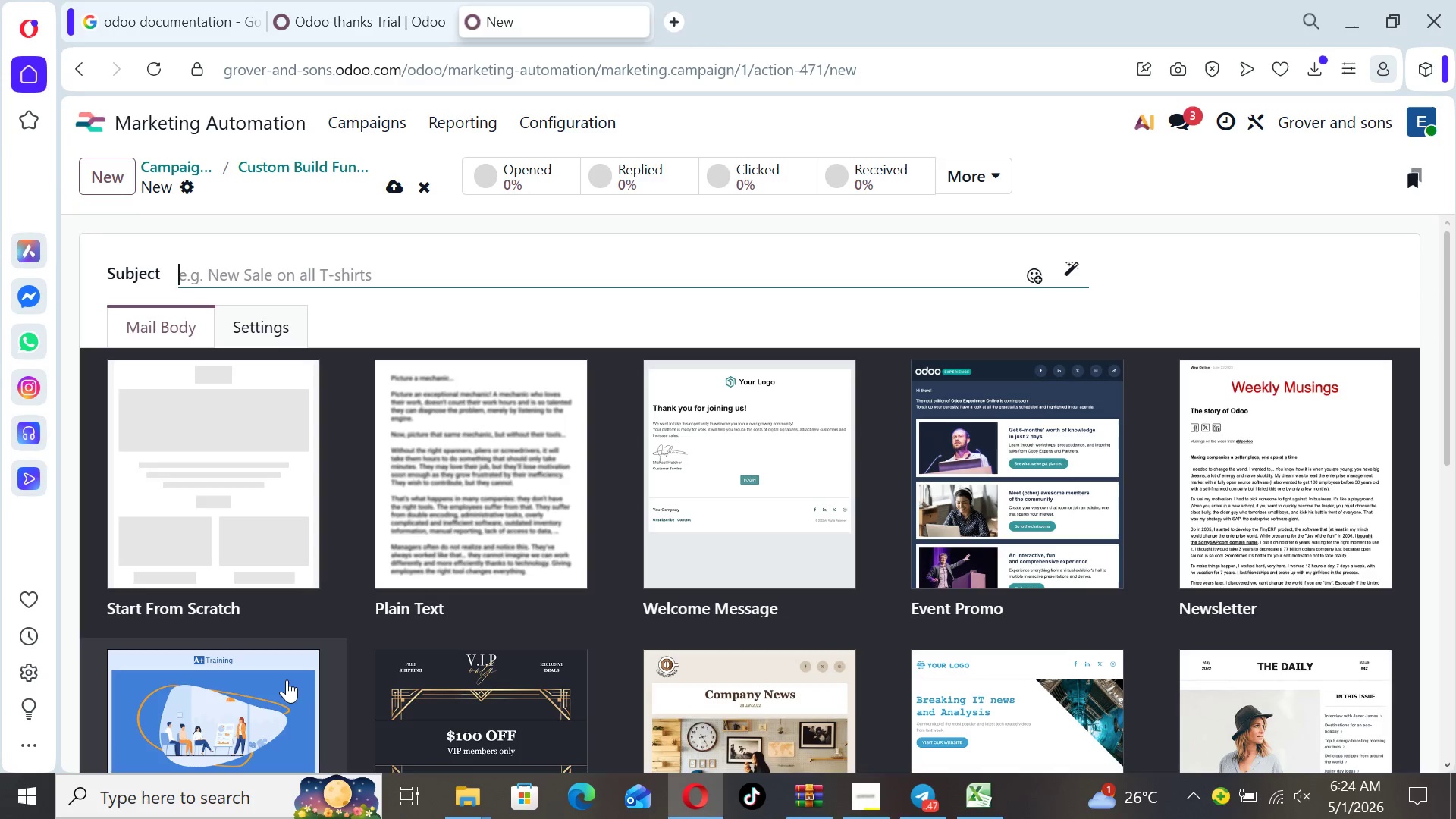 
left_click([187, 413])
 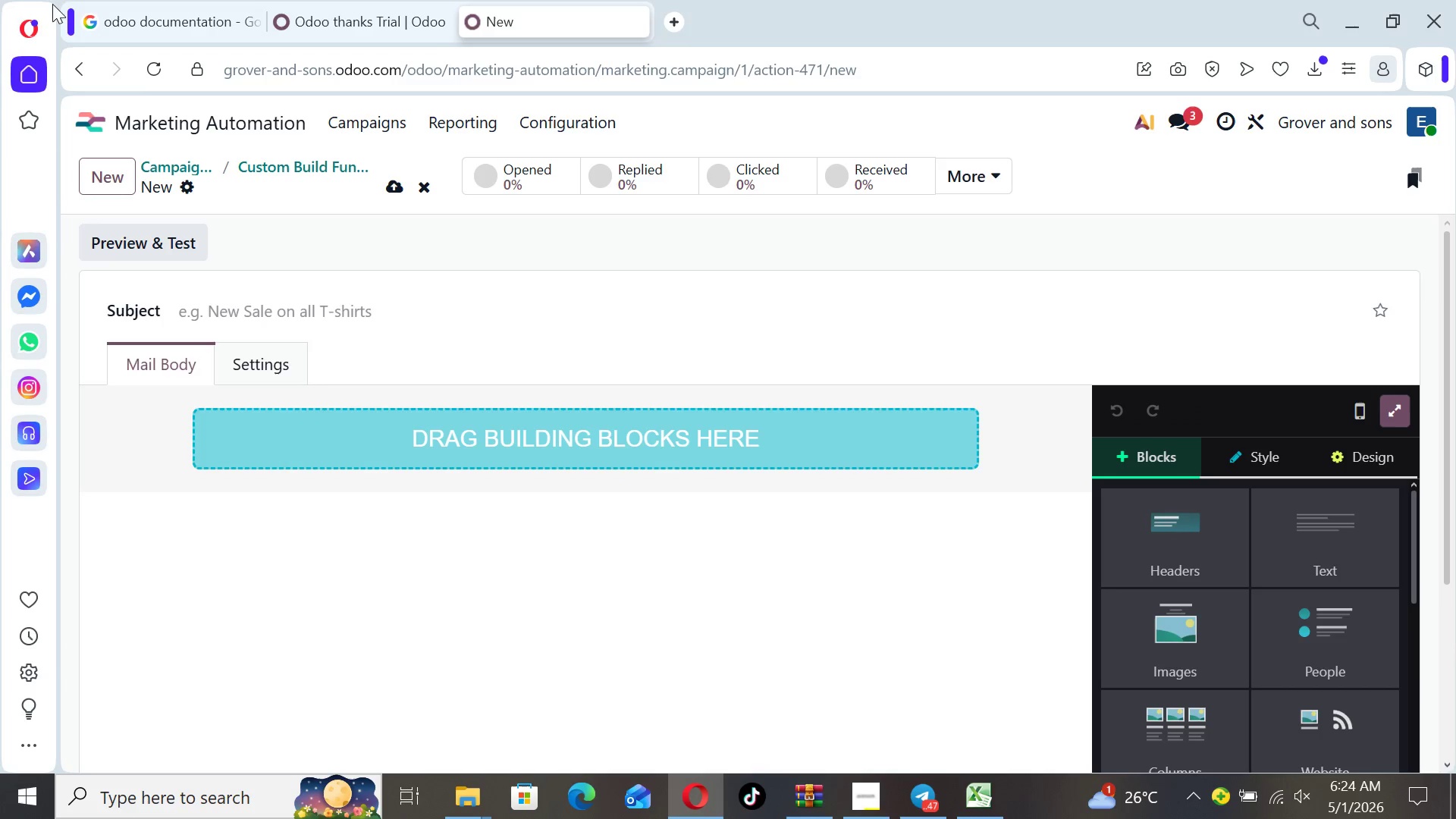 
left_click_drag(start_coordinate=[254, 310], to_coordinate=[259, 313])
 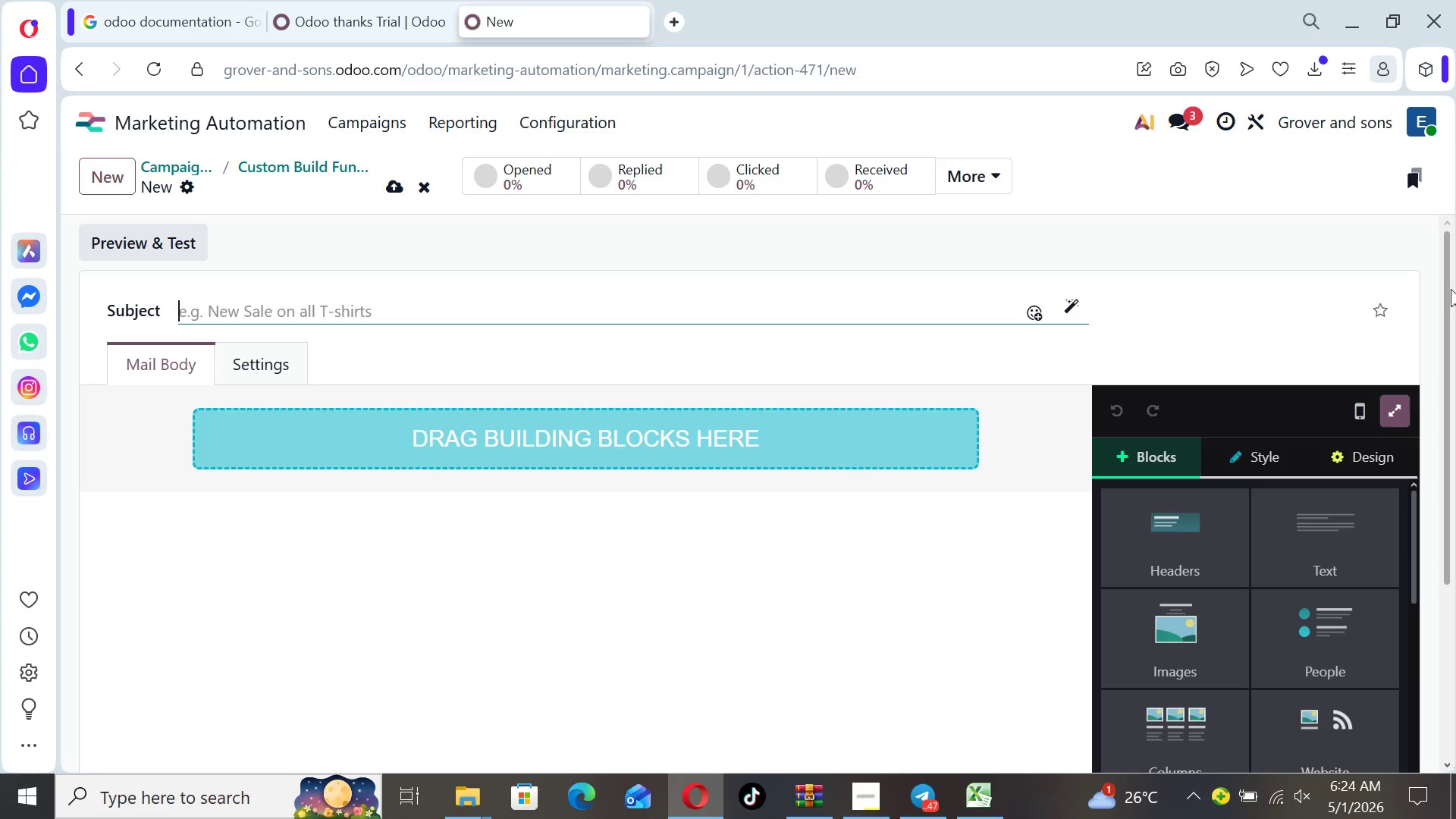 
type(Your Free )
 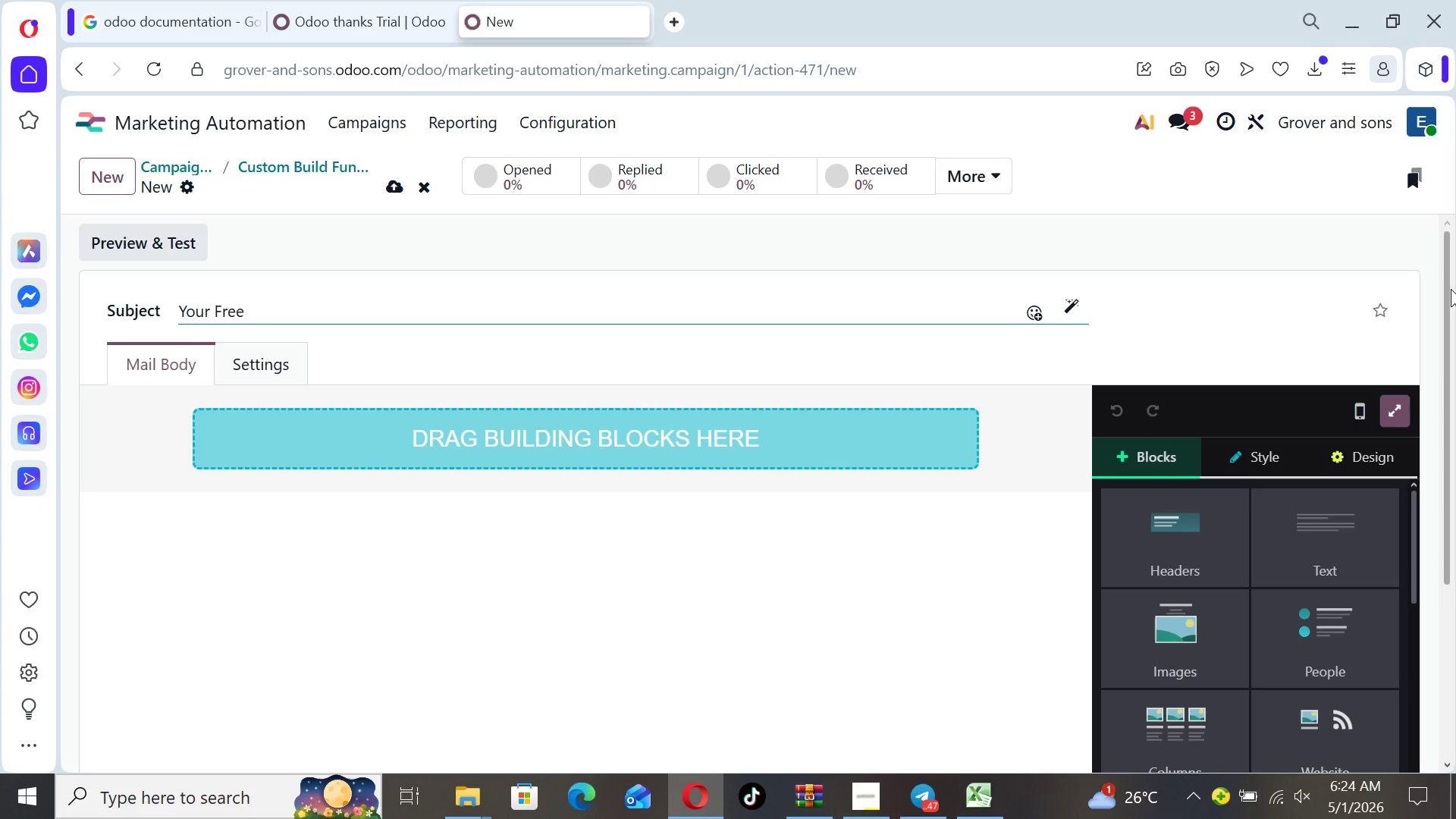 
type(Cusytom)
 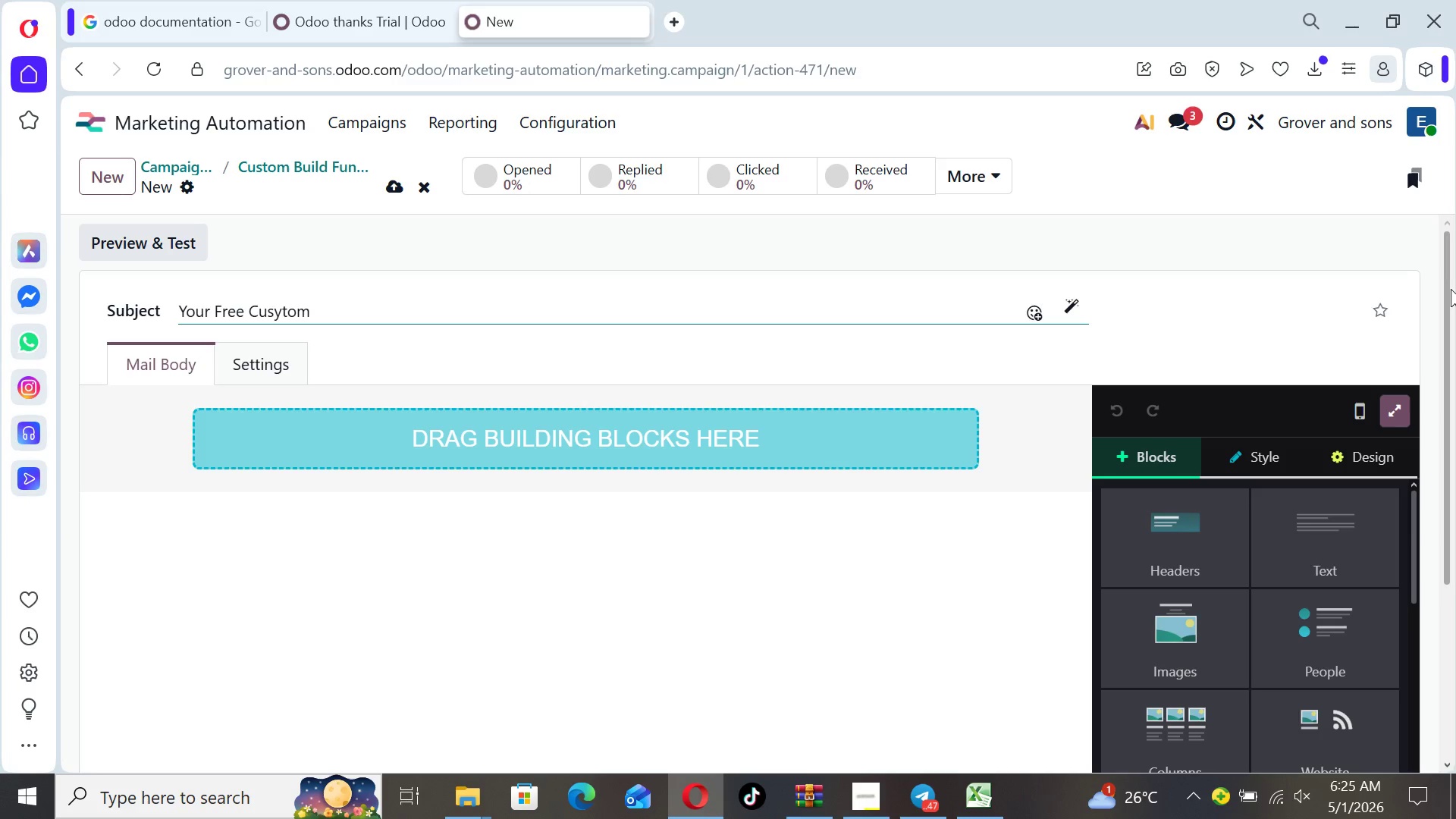 
key(ArrowLeft)
 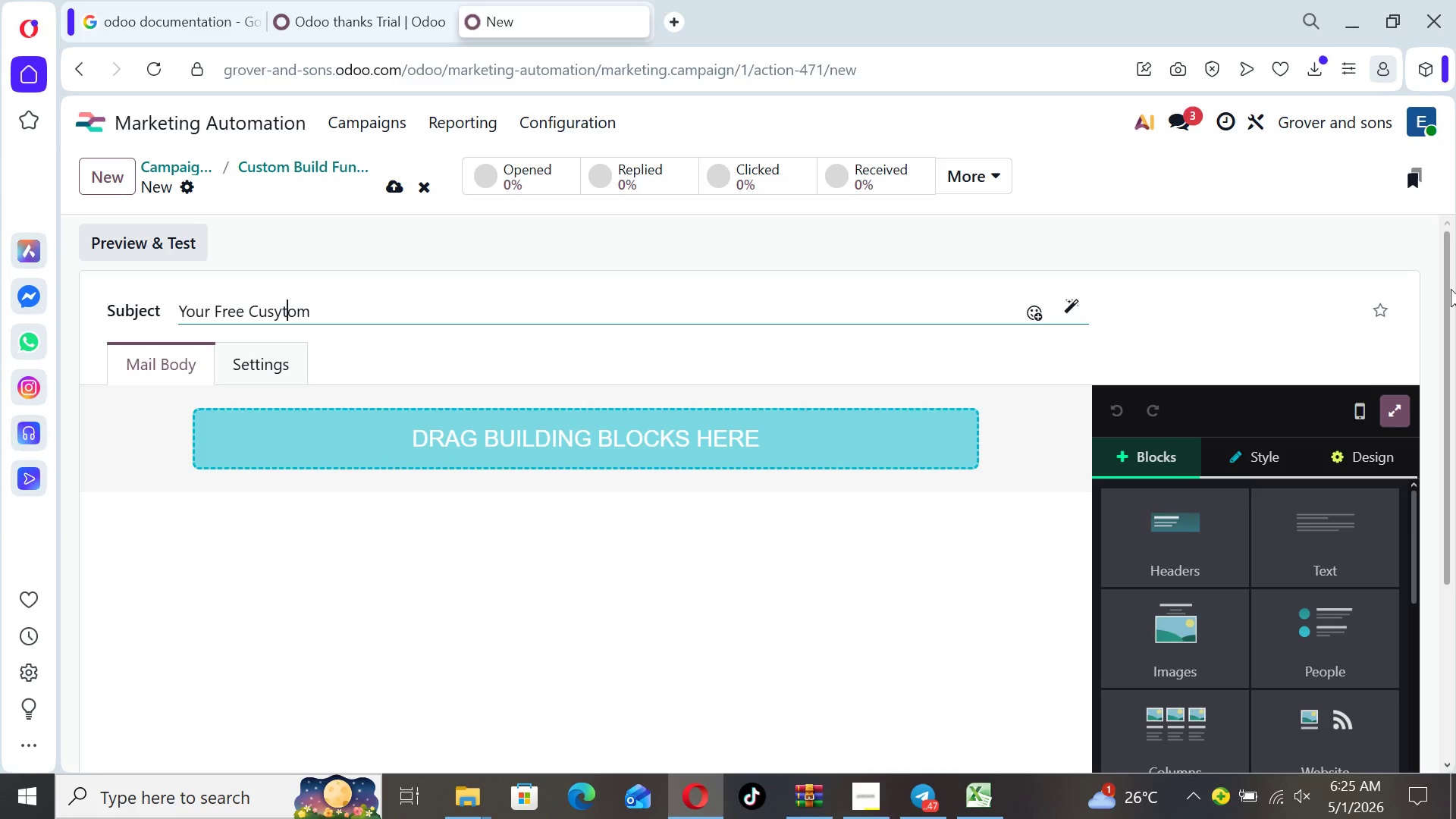 
key(ArrowLeft)
 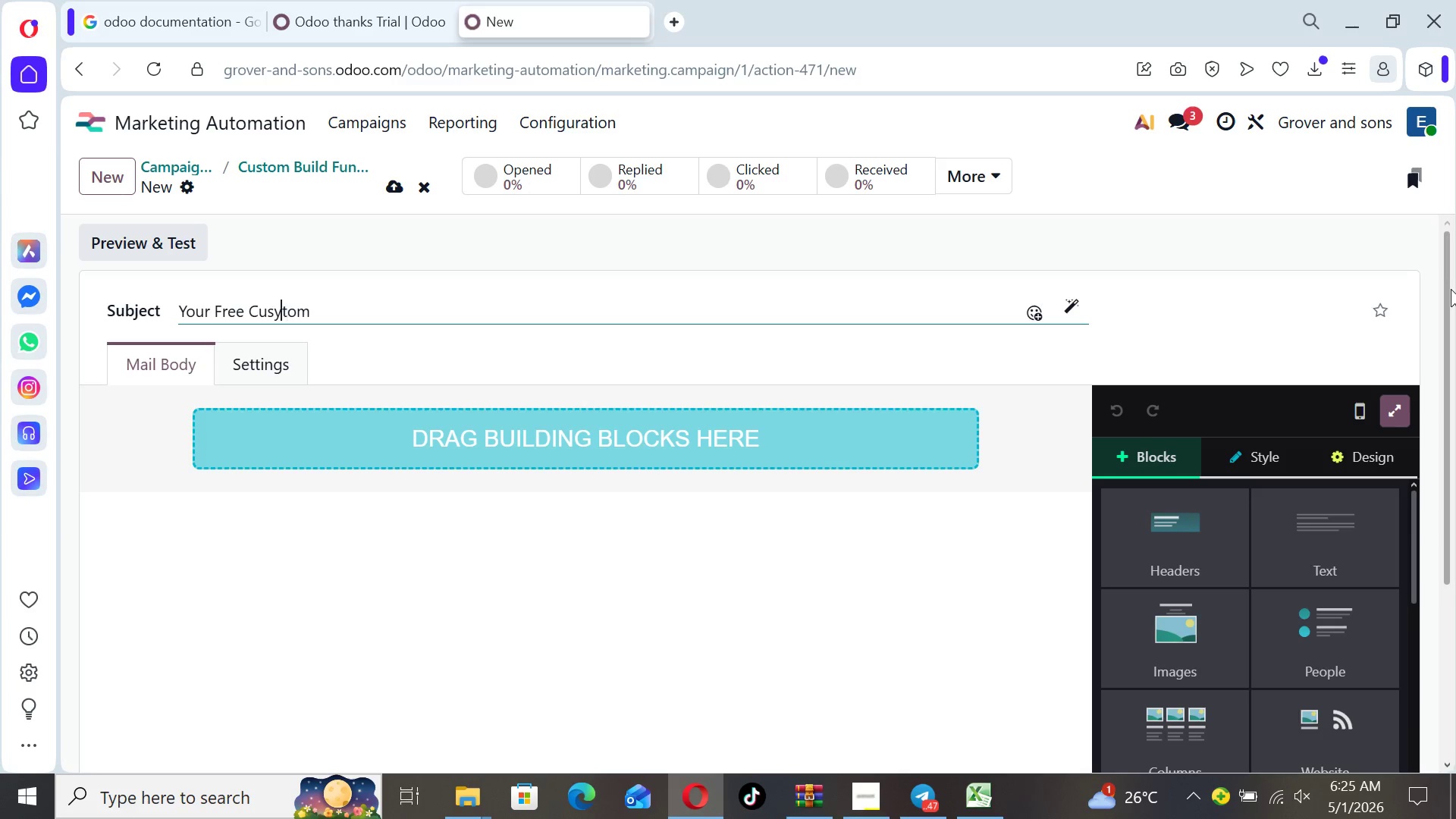 
key(ArrowLeft)
 